 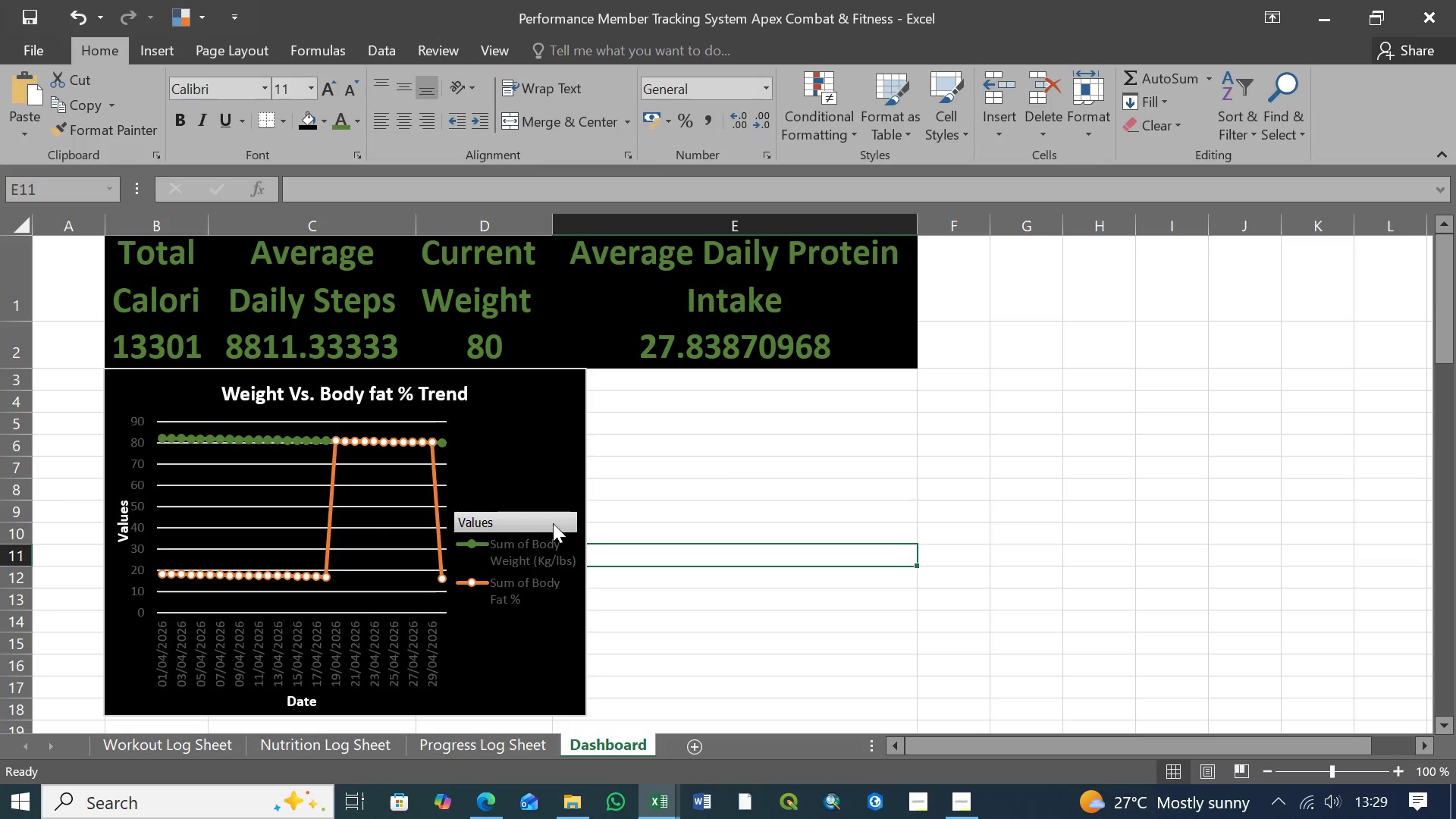 
scroll: coordinate [742, 619], scroll_direction: none, amount: 0.0
 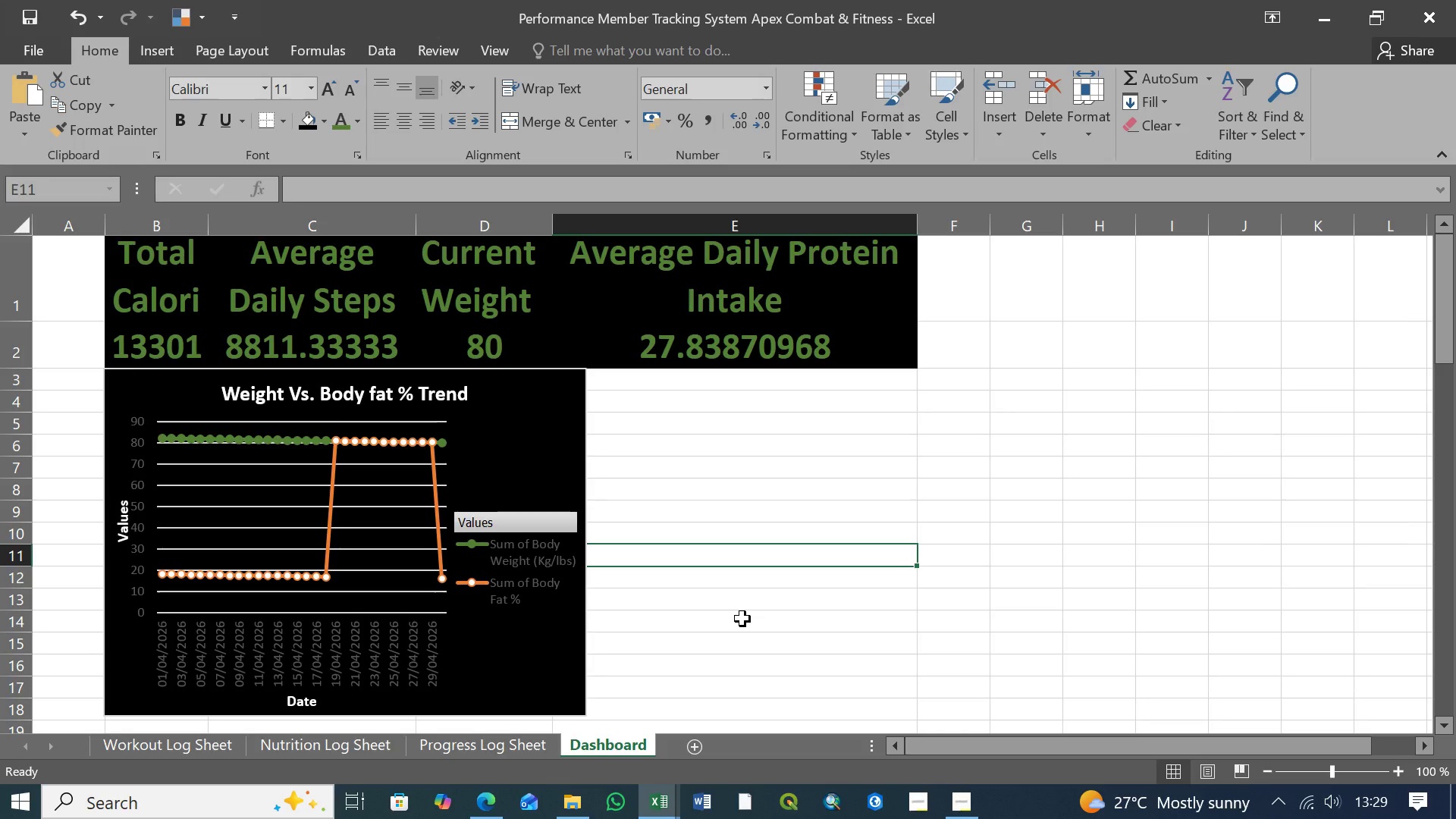 
scroll: coordinate [742, 619], scroll_direction: up, amount: 4.0
 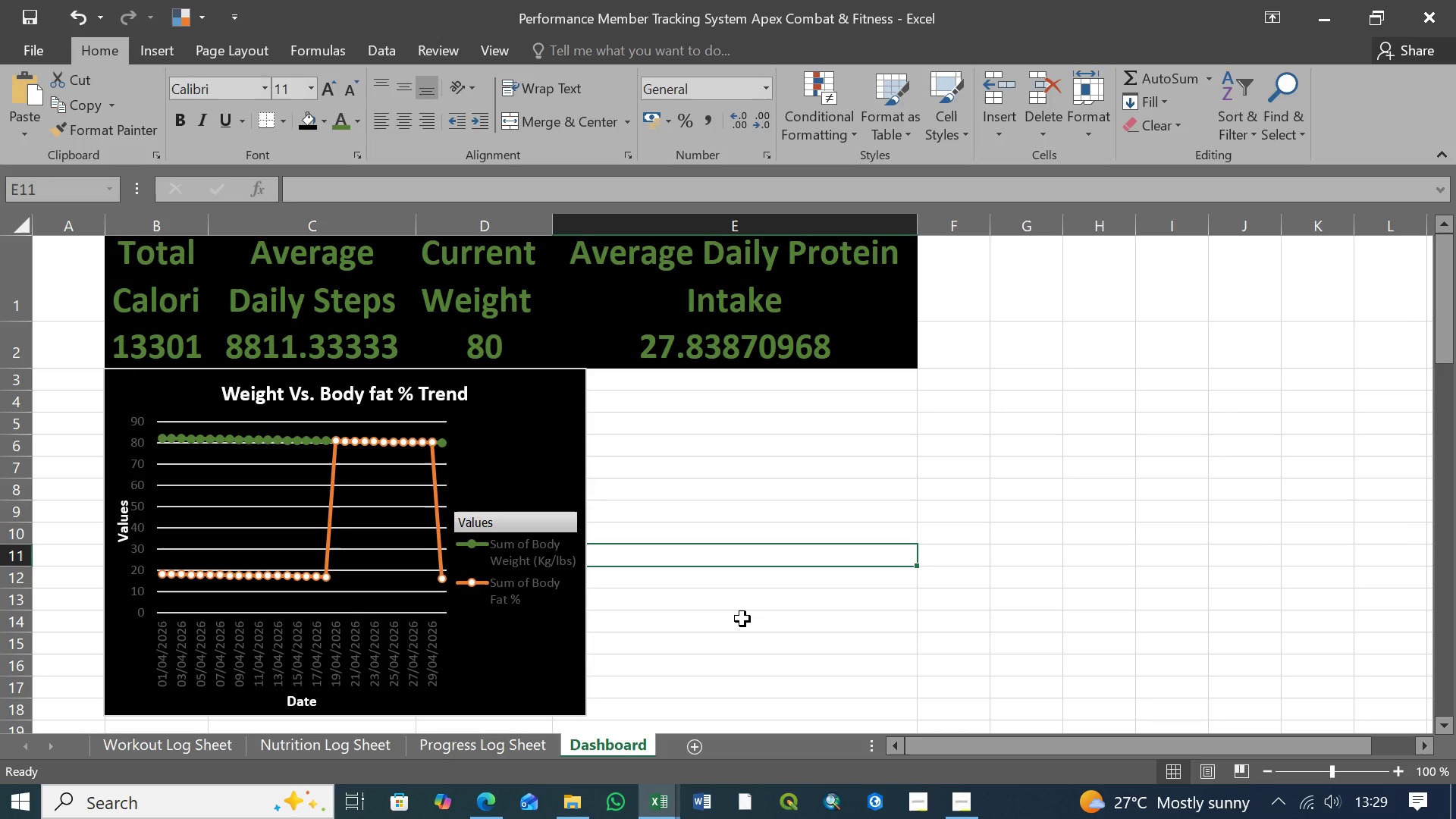 
wait(16.22)
 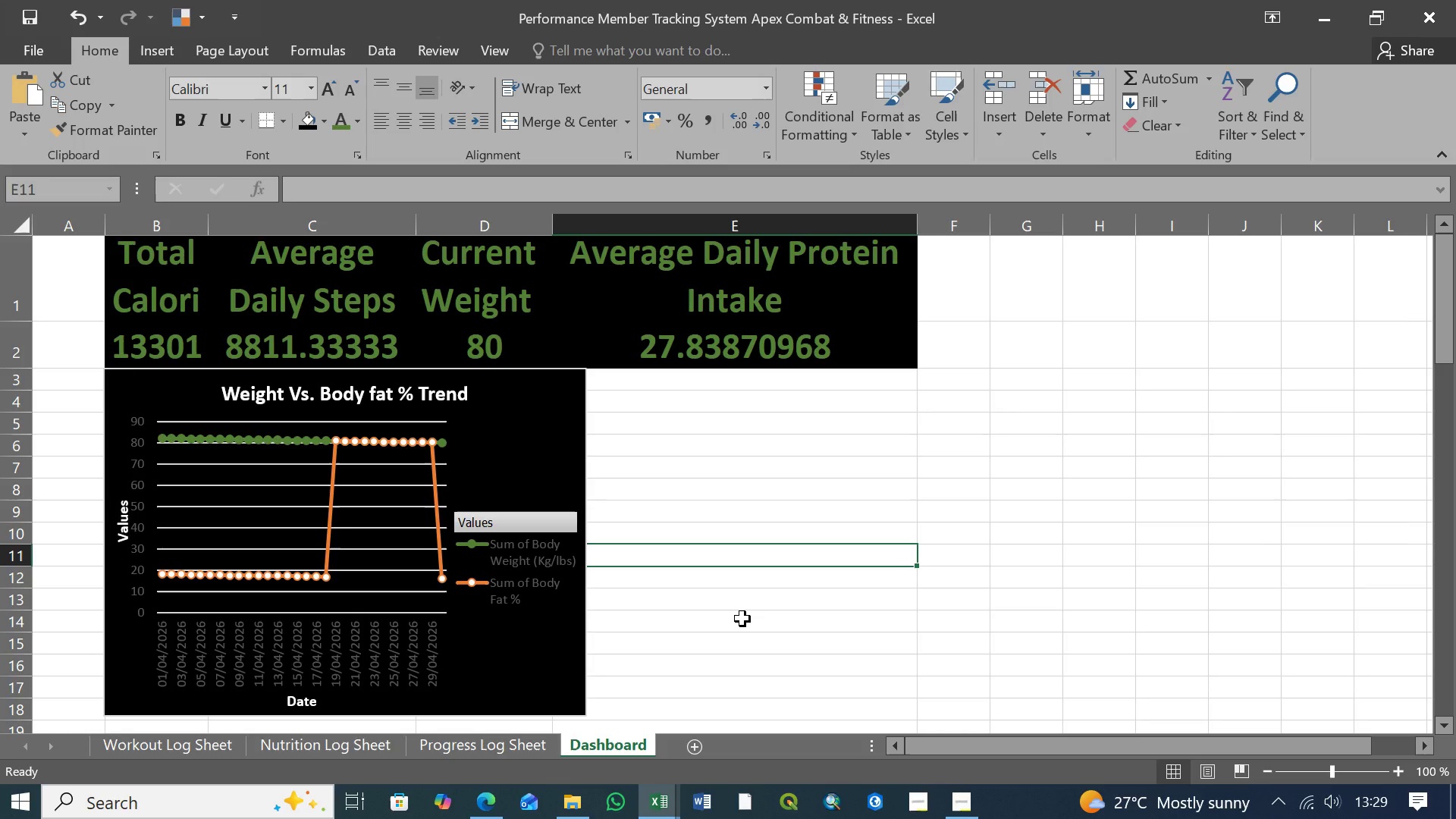 
scroll: coordinate [482, 638], scroll_direction: none, amount: 0.0
 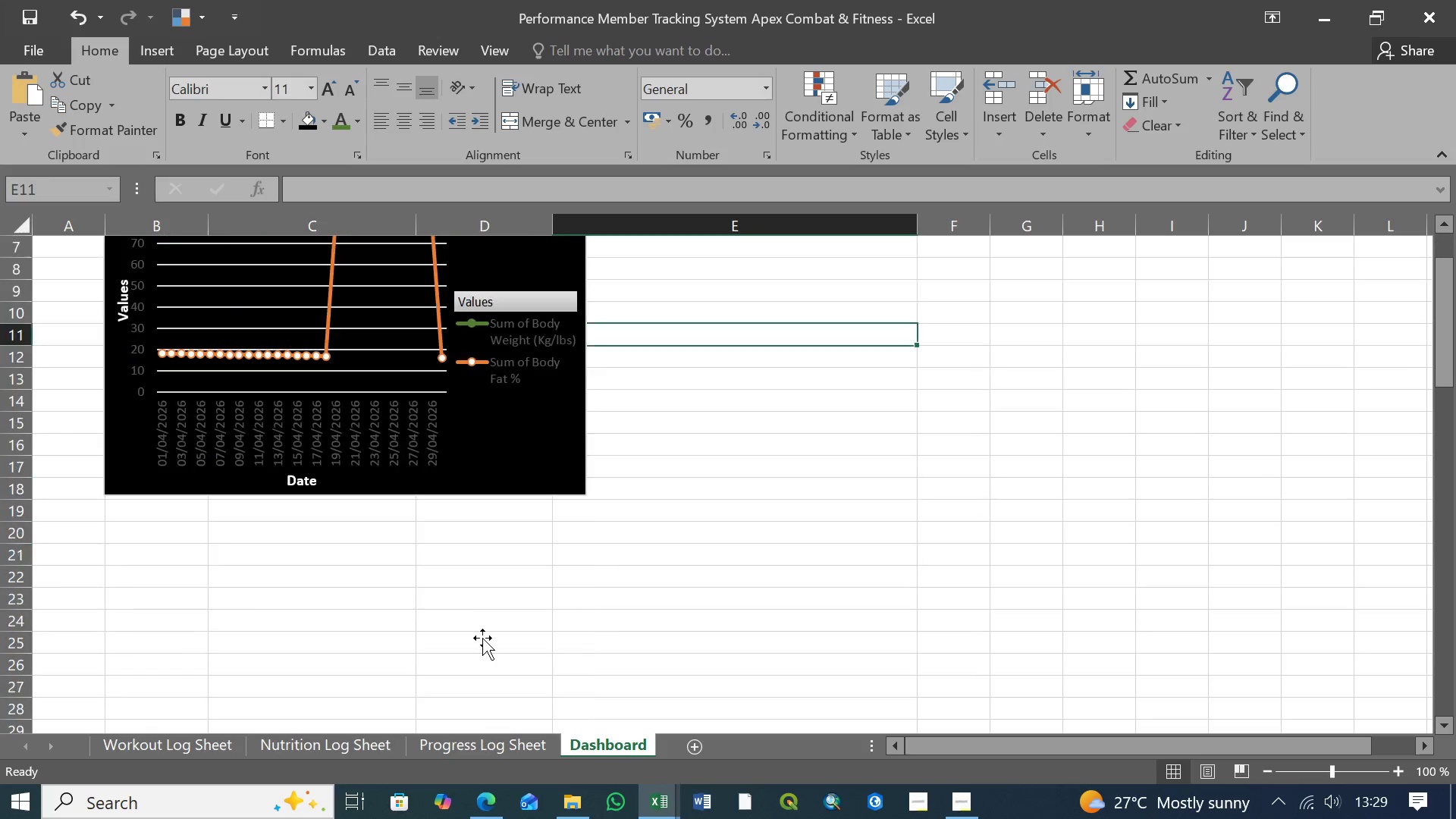 
scroll: coordinate [482, 638], scroll_direction: down, amount: 2.0
 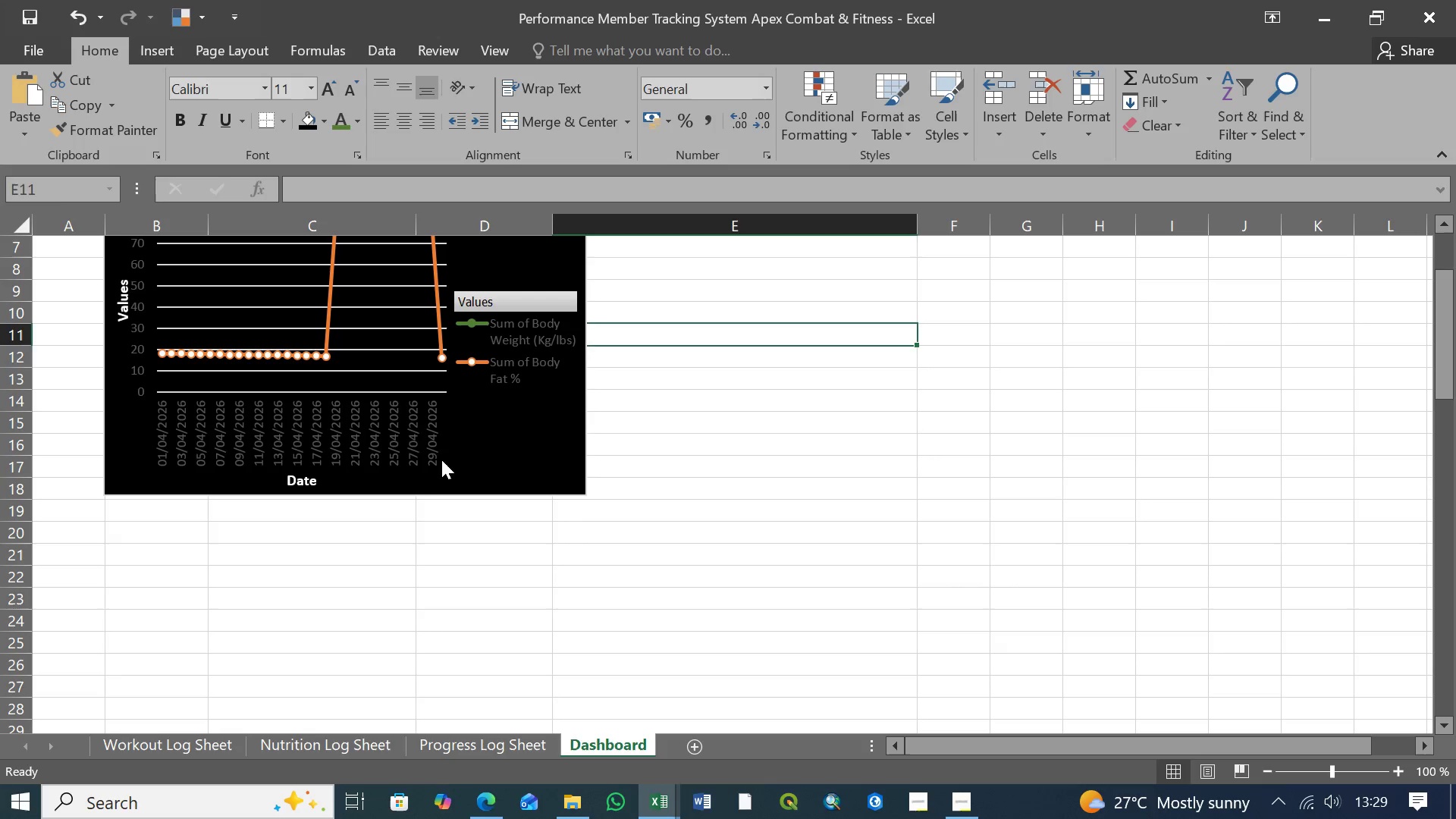 
left_click([444, 460])
 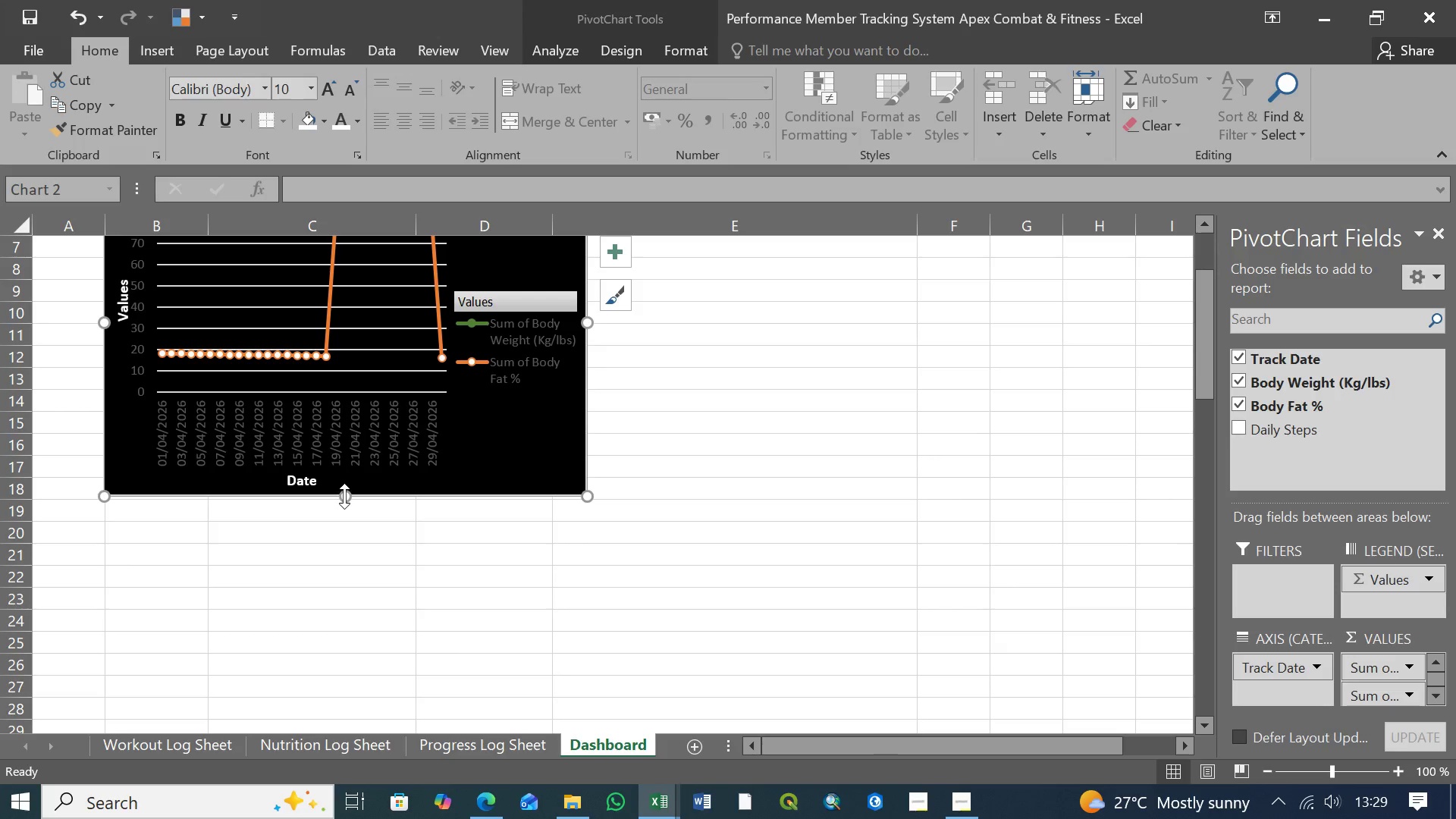 
left_click_drag(start_coordinate=[344, 496], to_coordinate=[347, 500])
 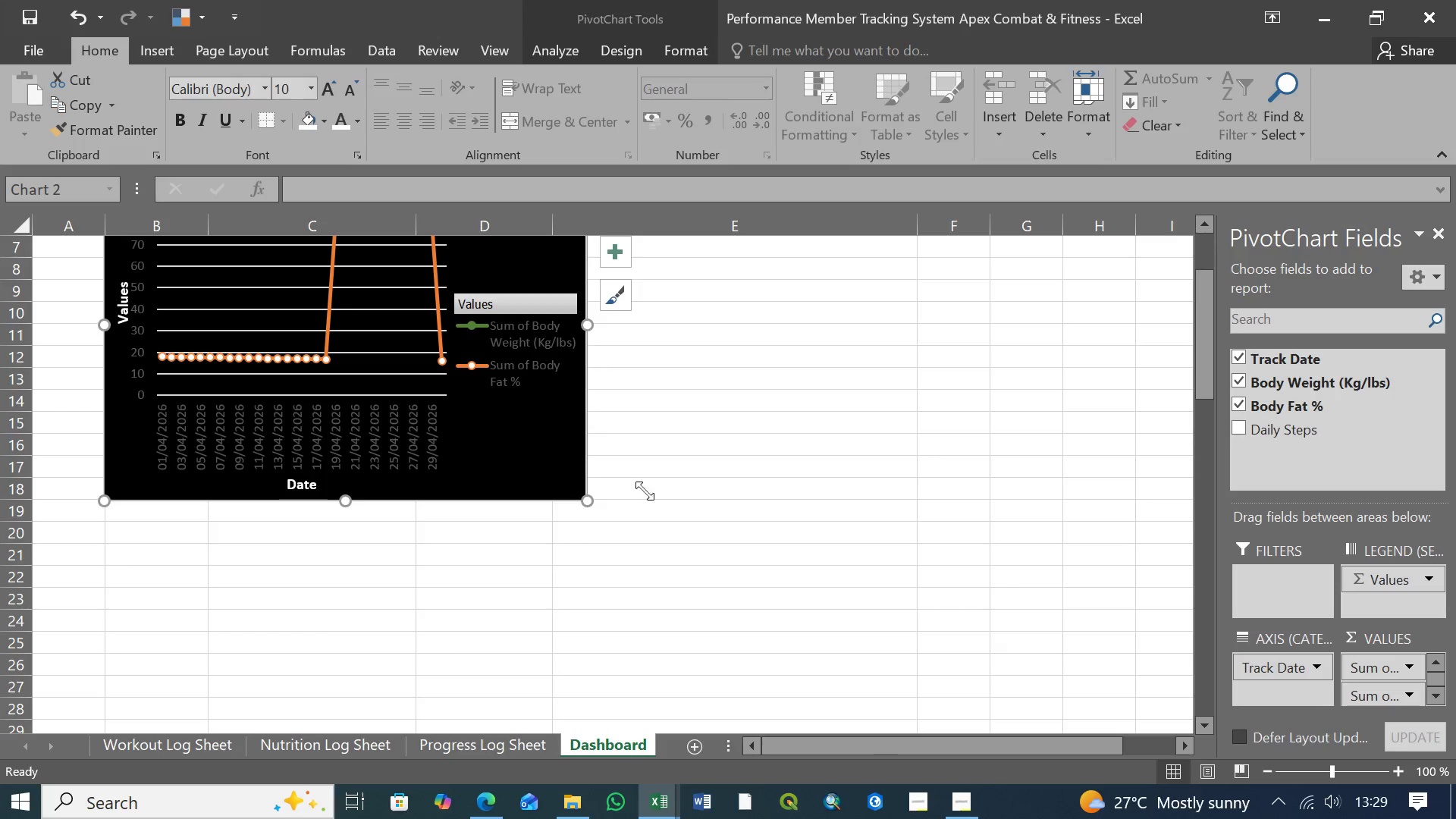 
left_click([663, 490])
 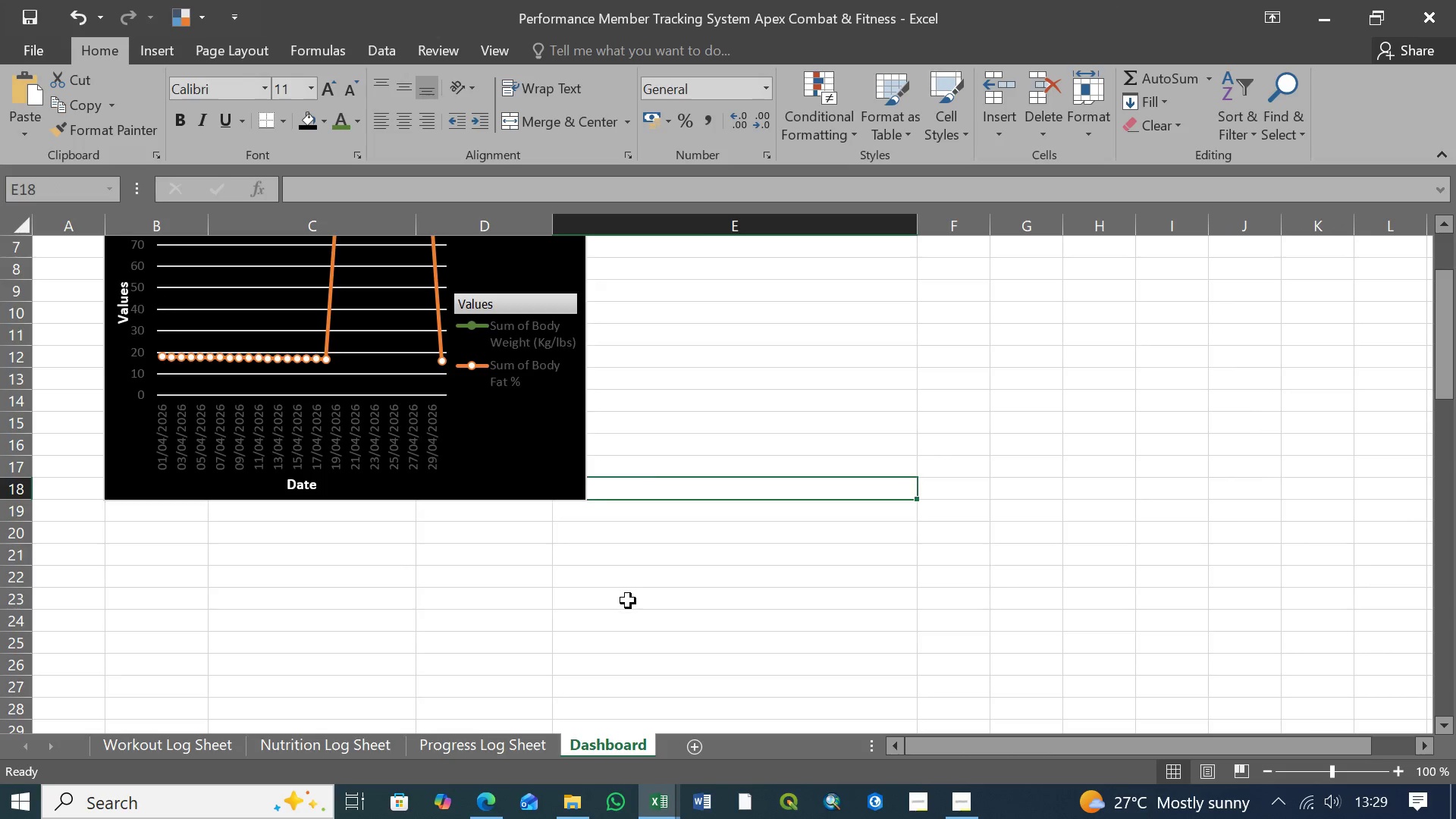 
scroll: coordinate [628, 601], scroll_direction: up, amount: 6.0
 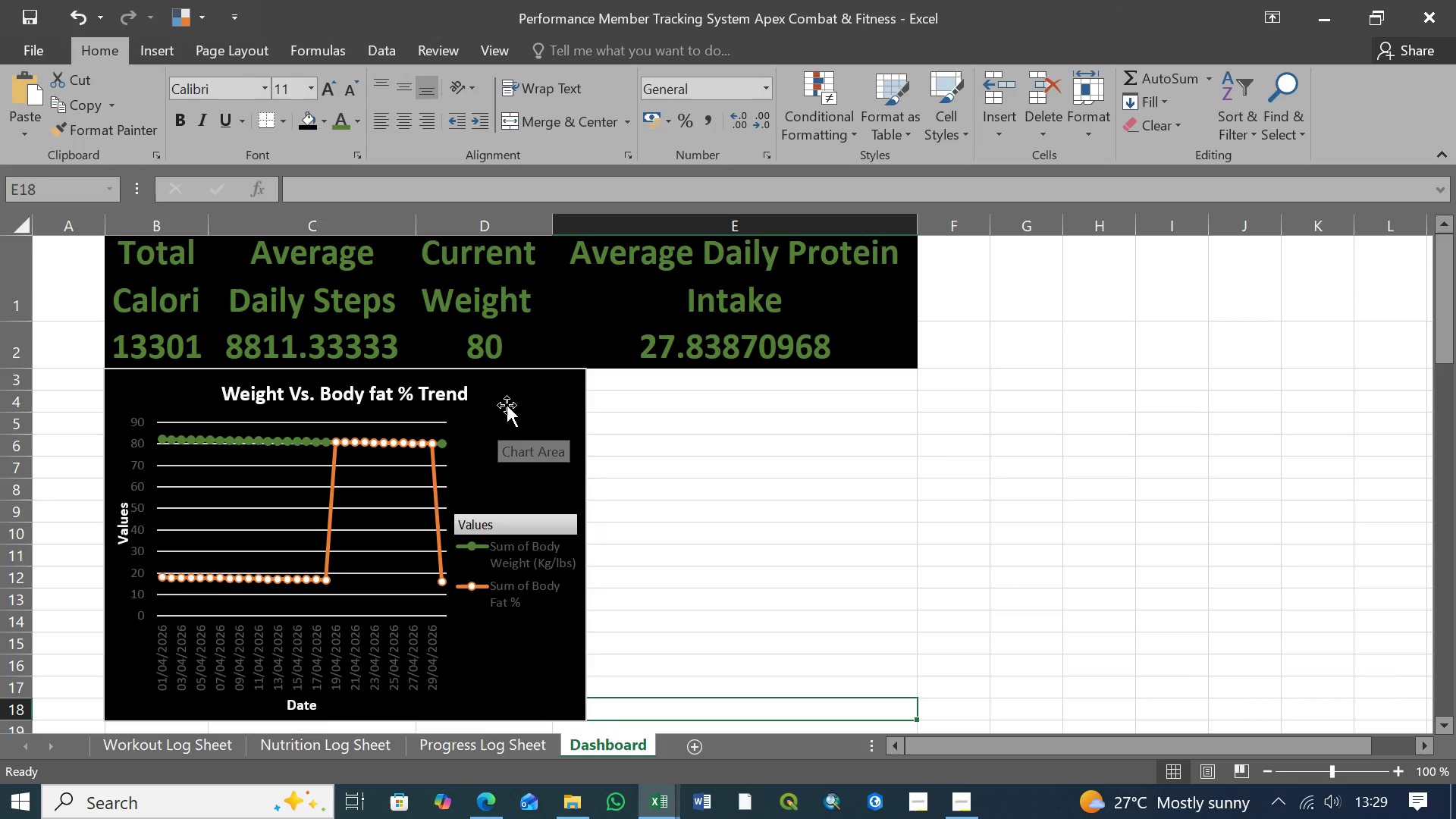 
left_click([516, 401])
 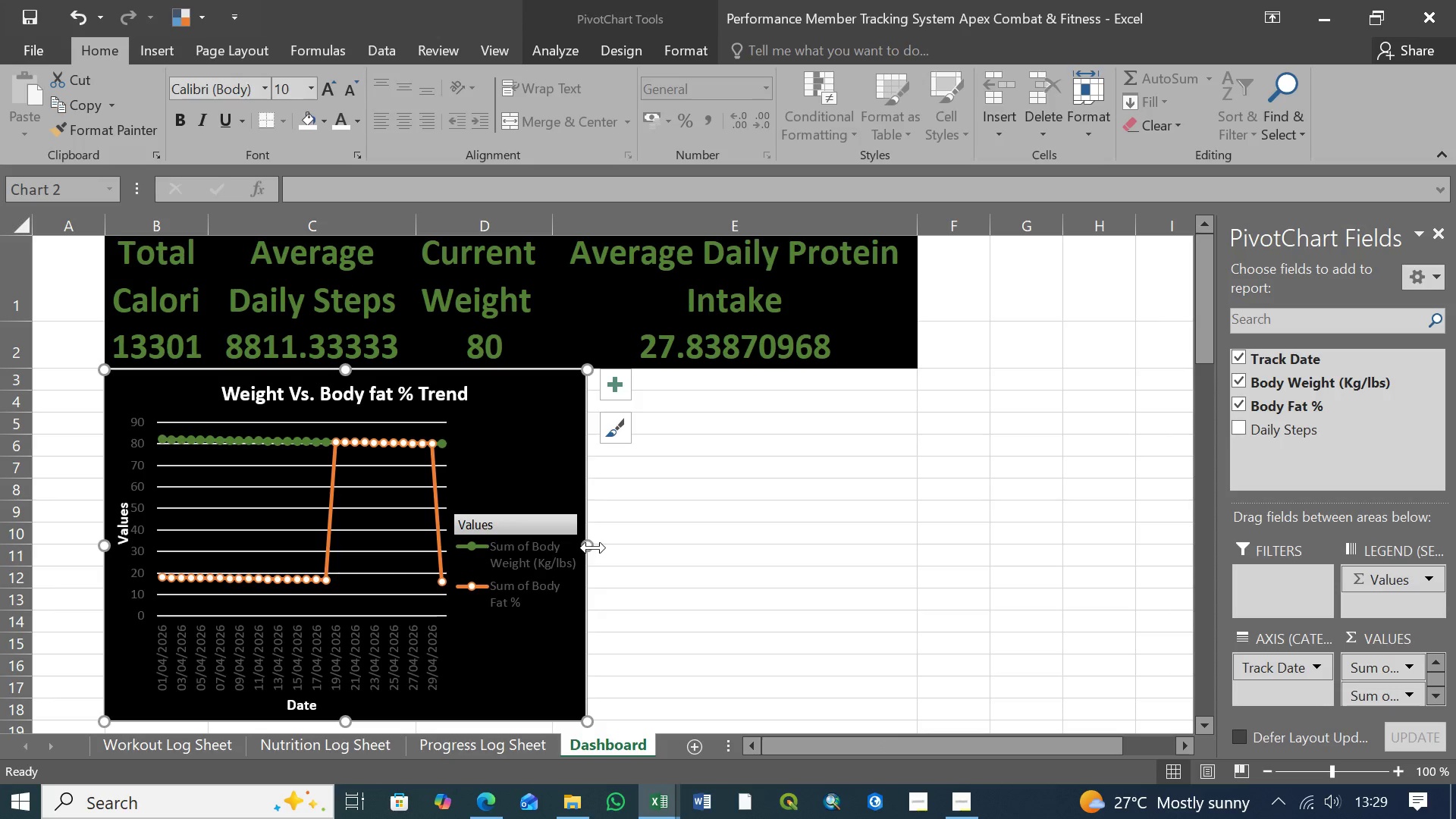 
left_click_drag(start_coordinate=[590, 546], to_coordinate=[565, 546])
 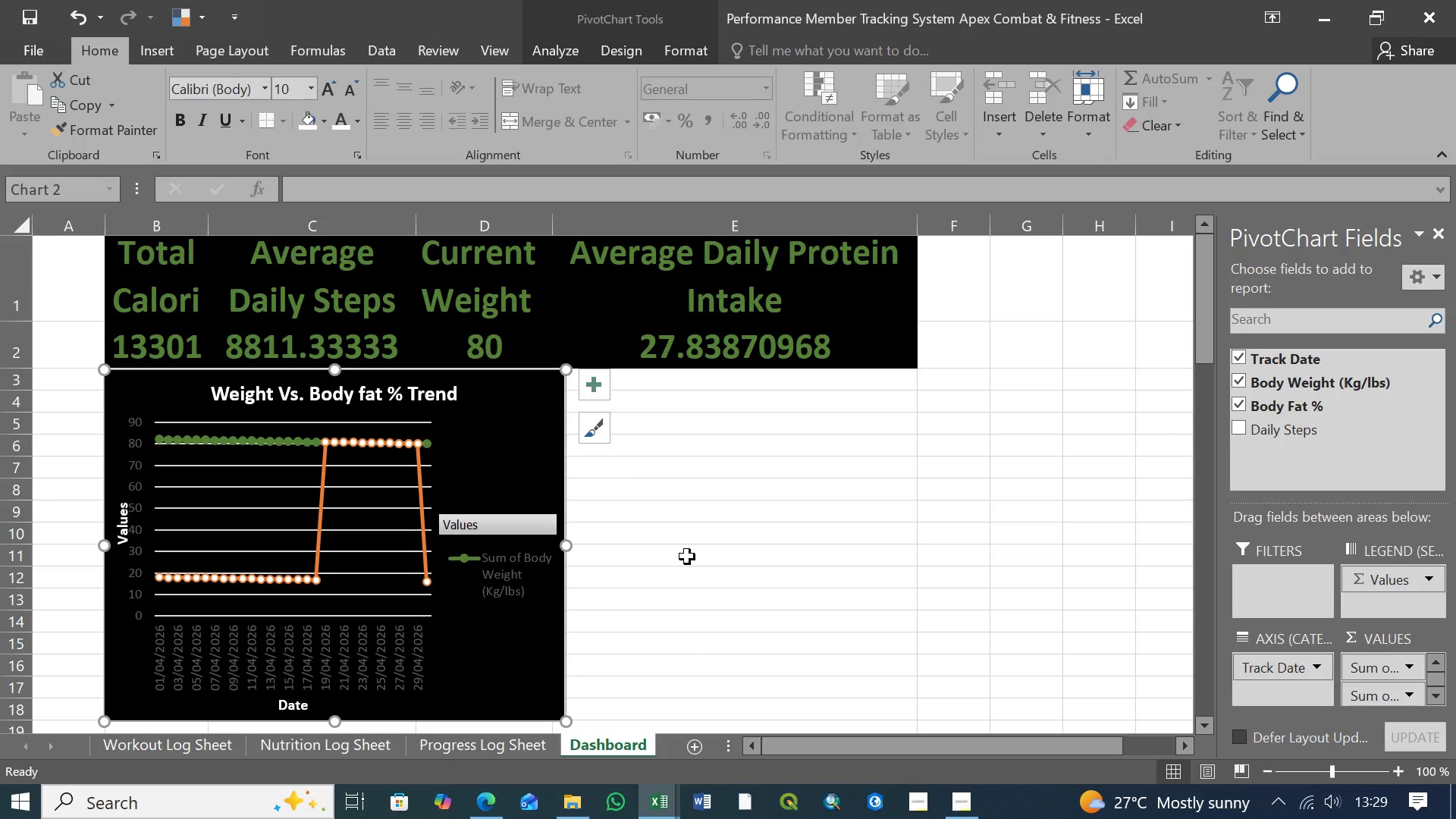 
scroll: coordinate [152, 304], scroll_direction: up, amount: 19.0
 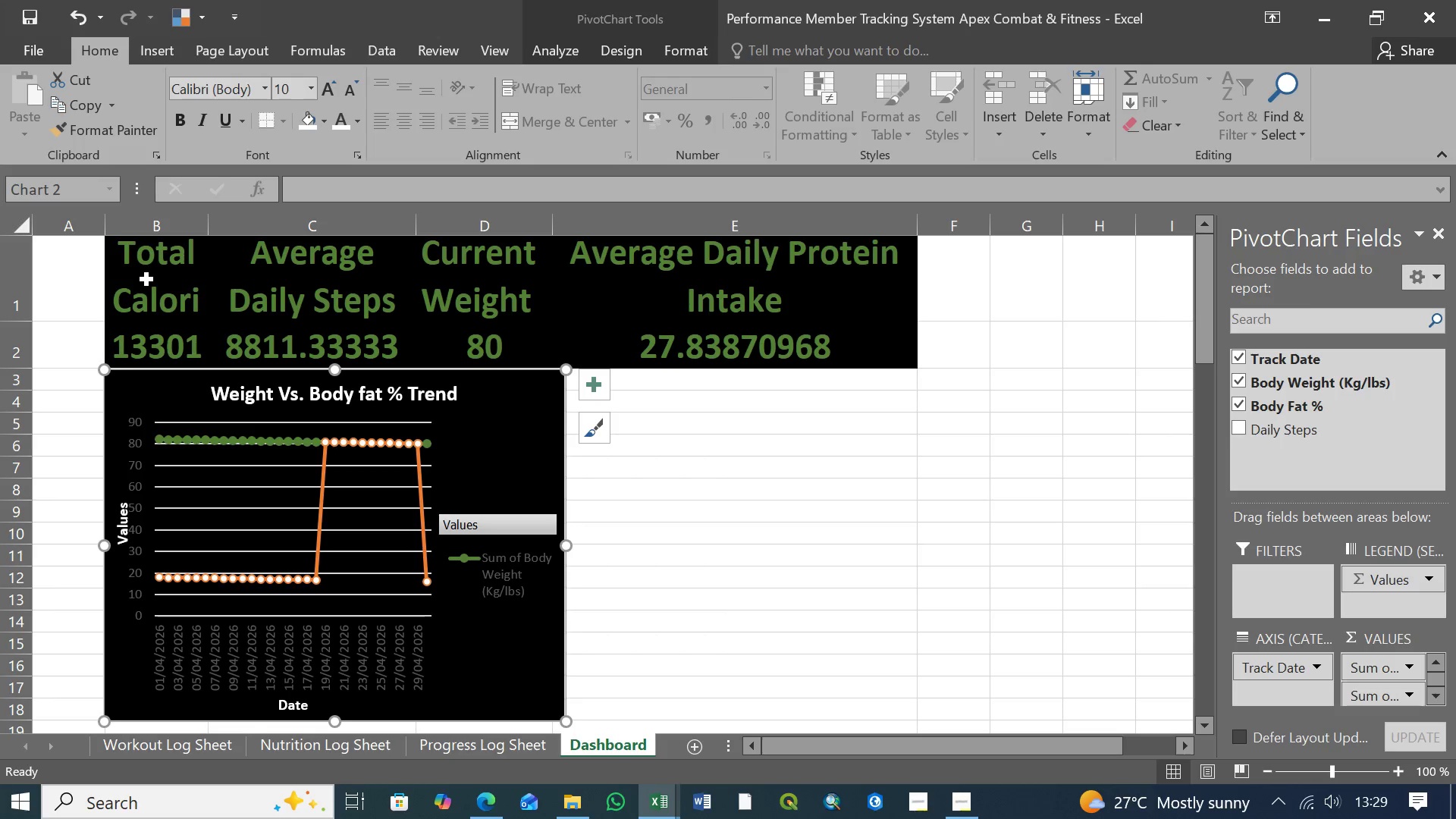 
left_click([158, 275])
 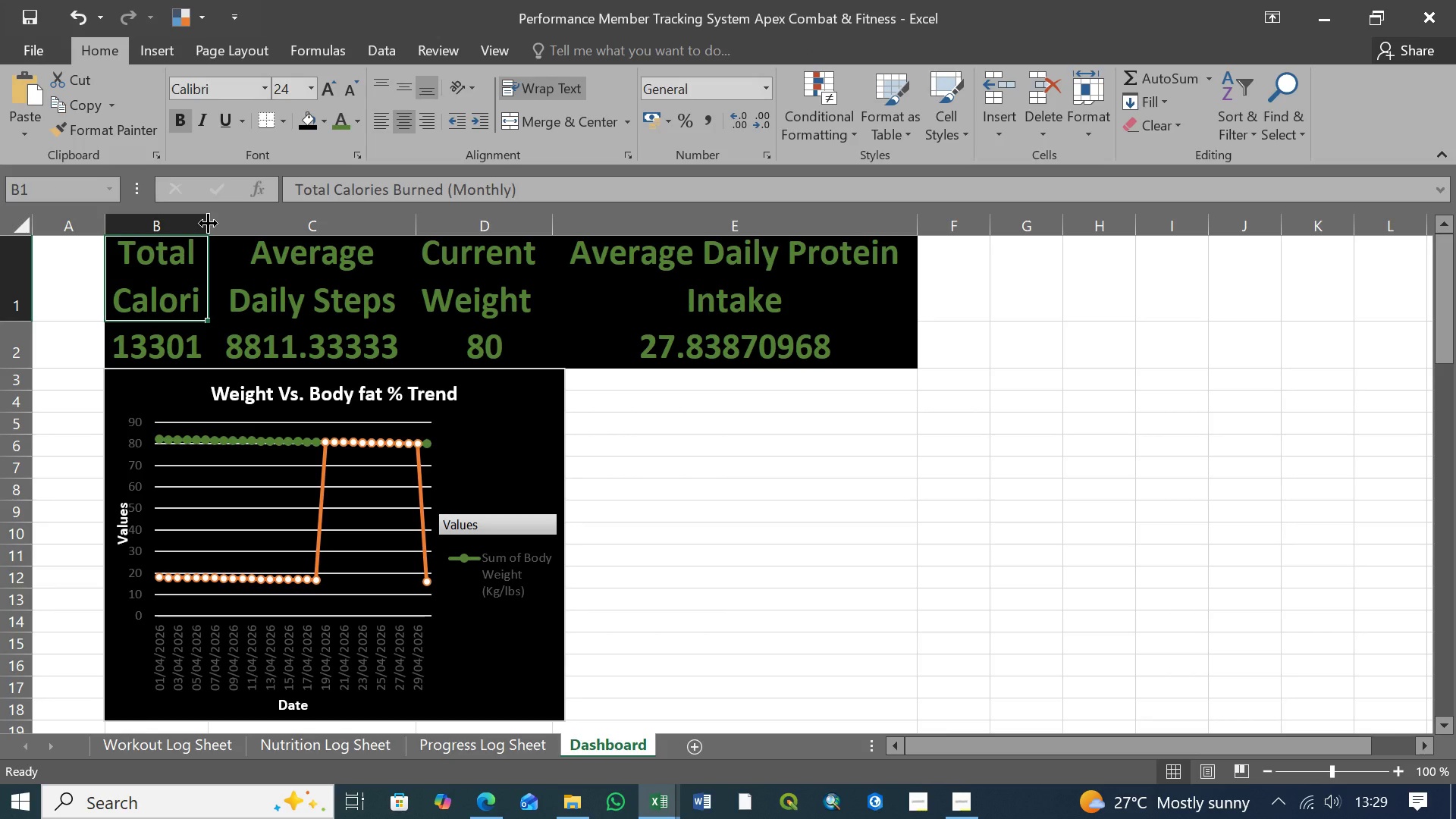 
left_click([621, 483])
 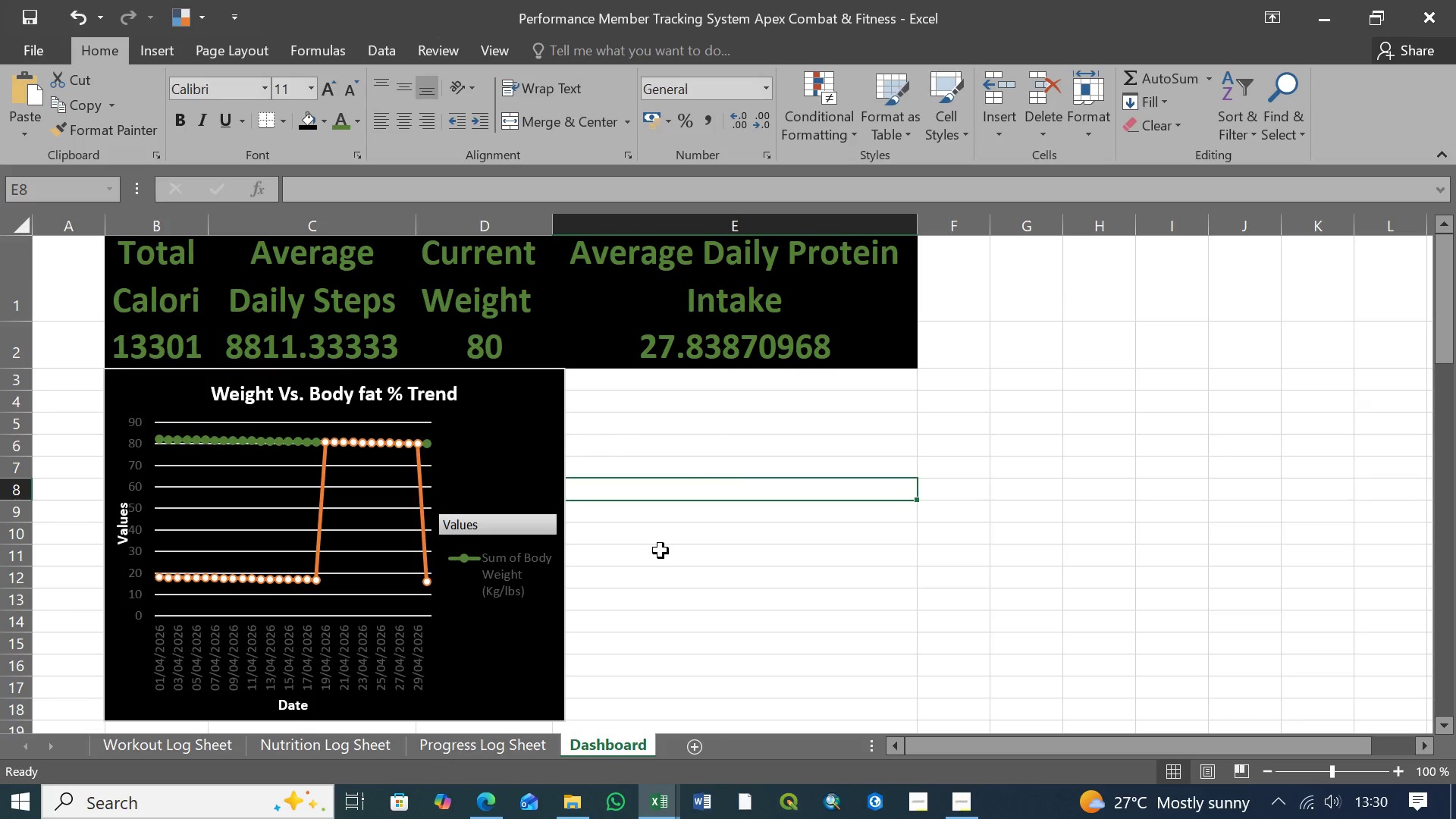 
scroll: coordinate [663, 551], scroll_direction: down, amount: 1.0
 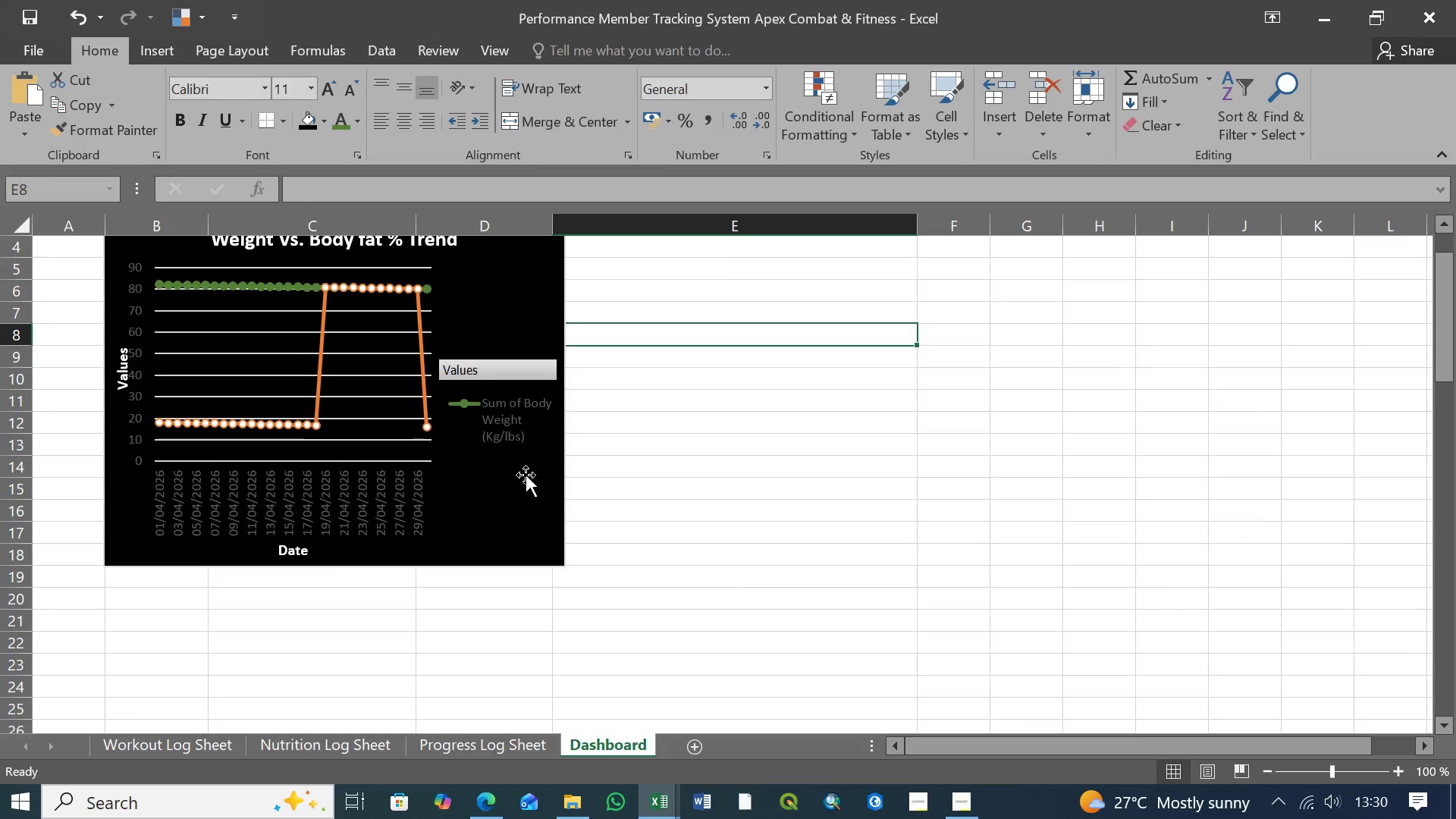 
left_click([525, 477])
 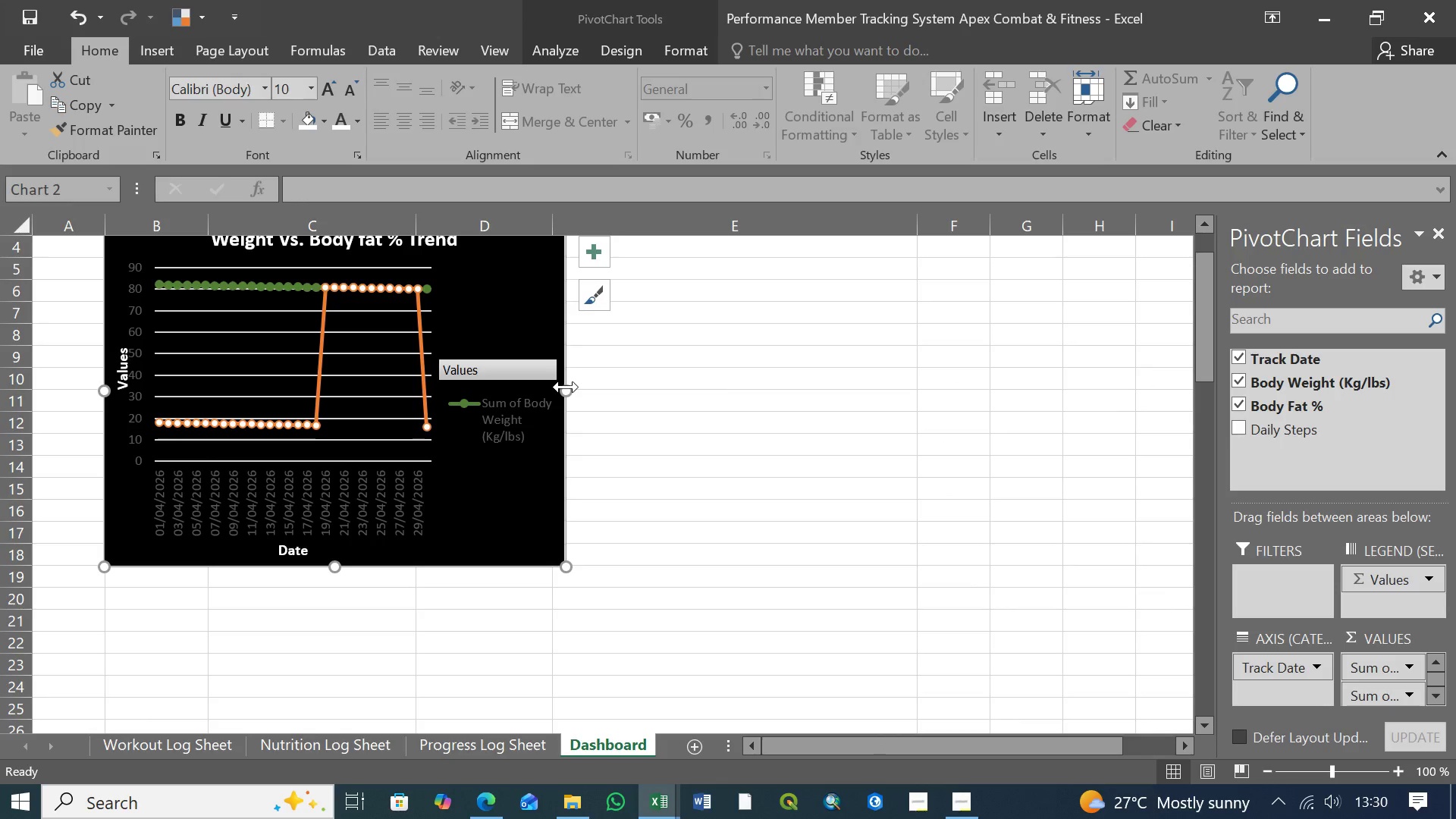 
left_click_drag(start_coordinate=[566, 387], to_coordinate=[548, 389])
 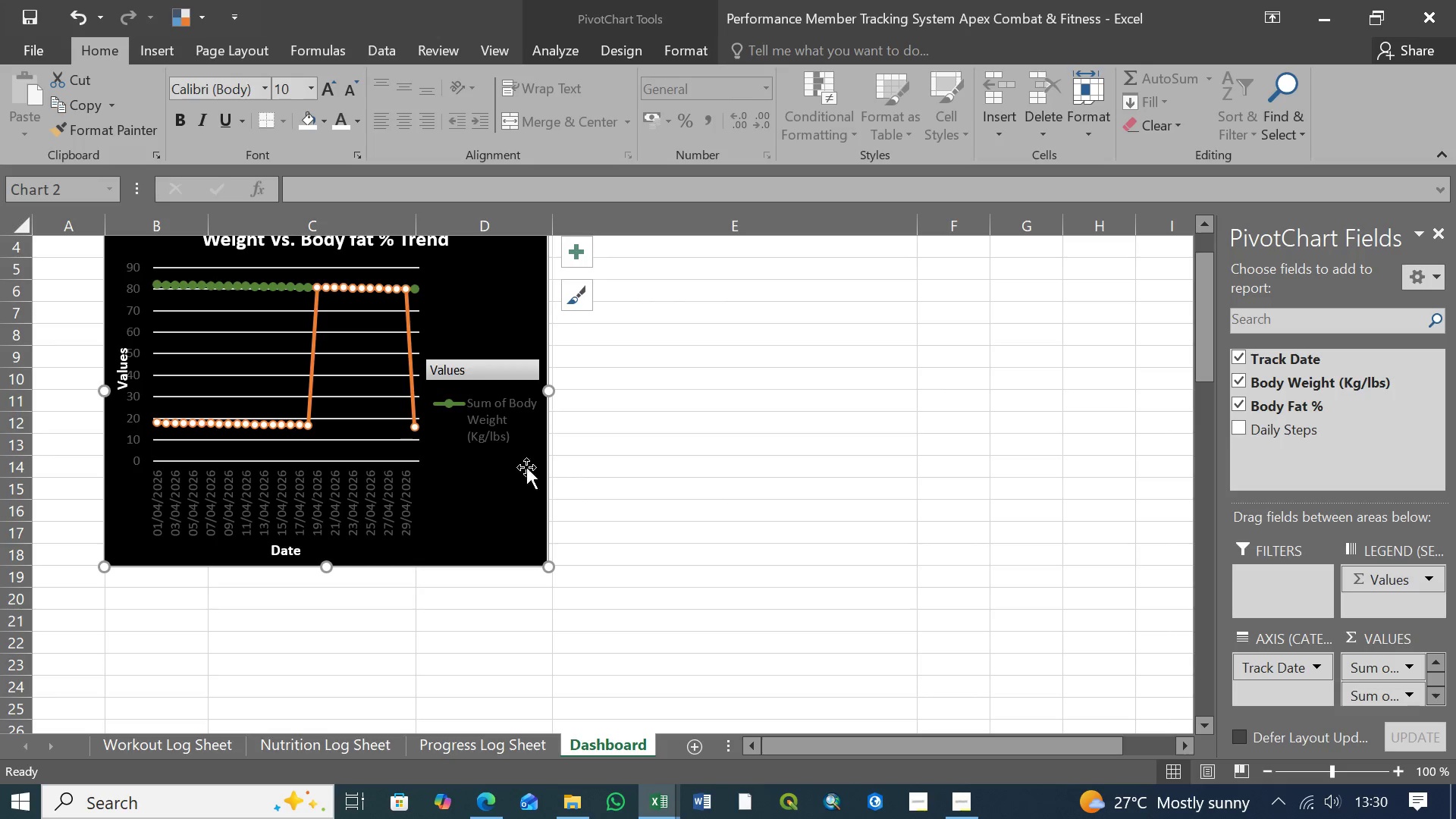 
scroll: coordinate [517, 484], scroll_direction: up, amount: 2.0
 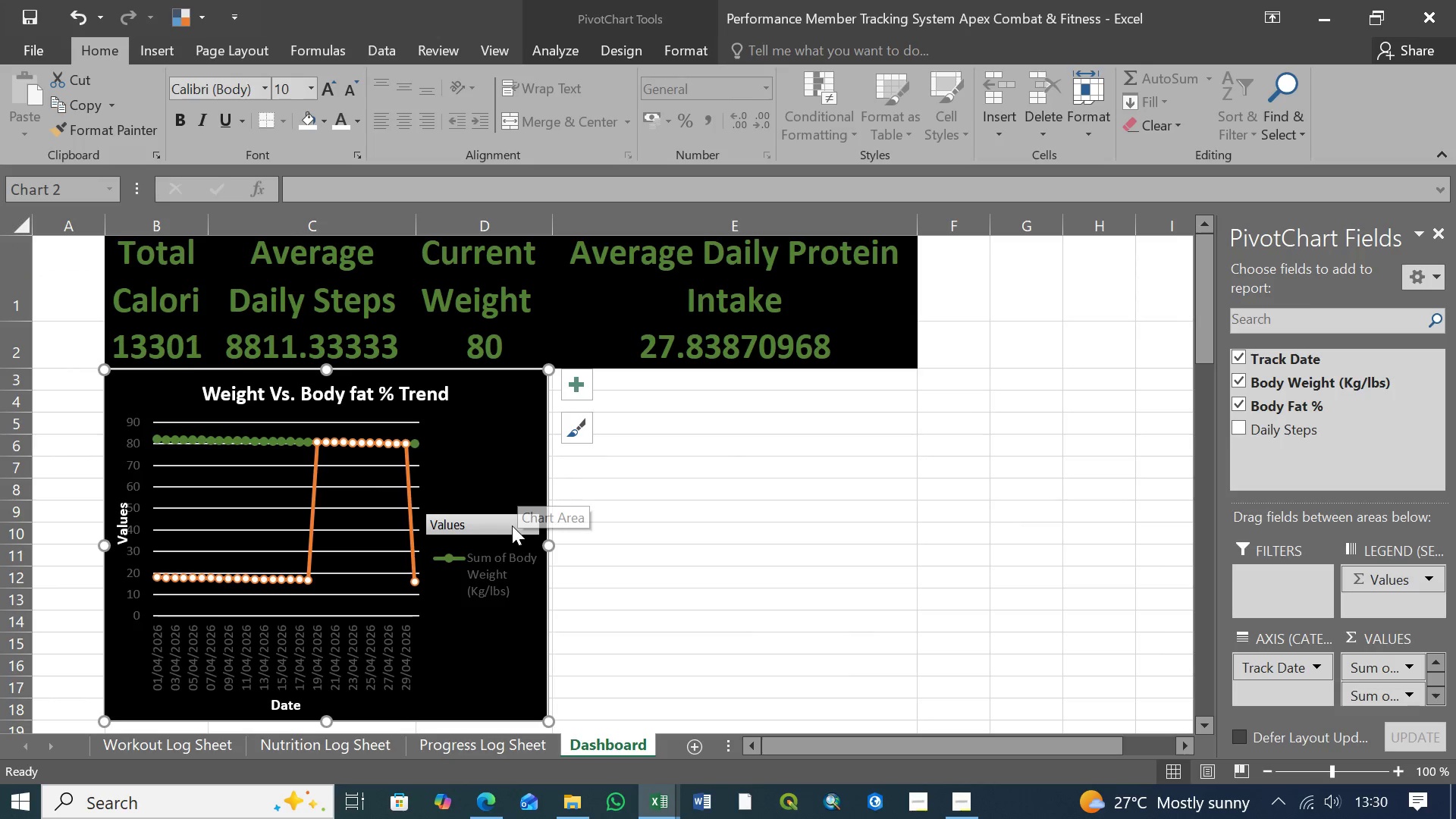 
scroll: coordinate [516, 522], scroll_direction: down, amount: 2.0
 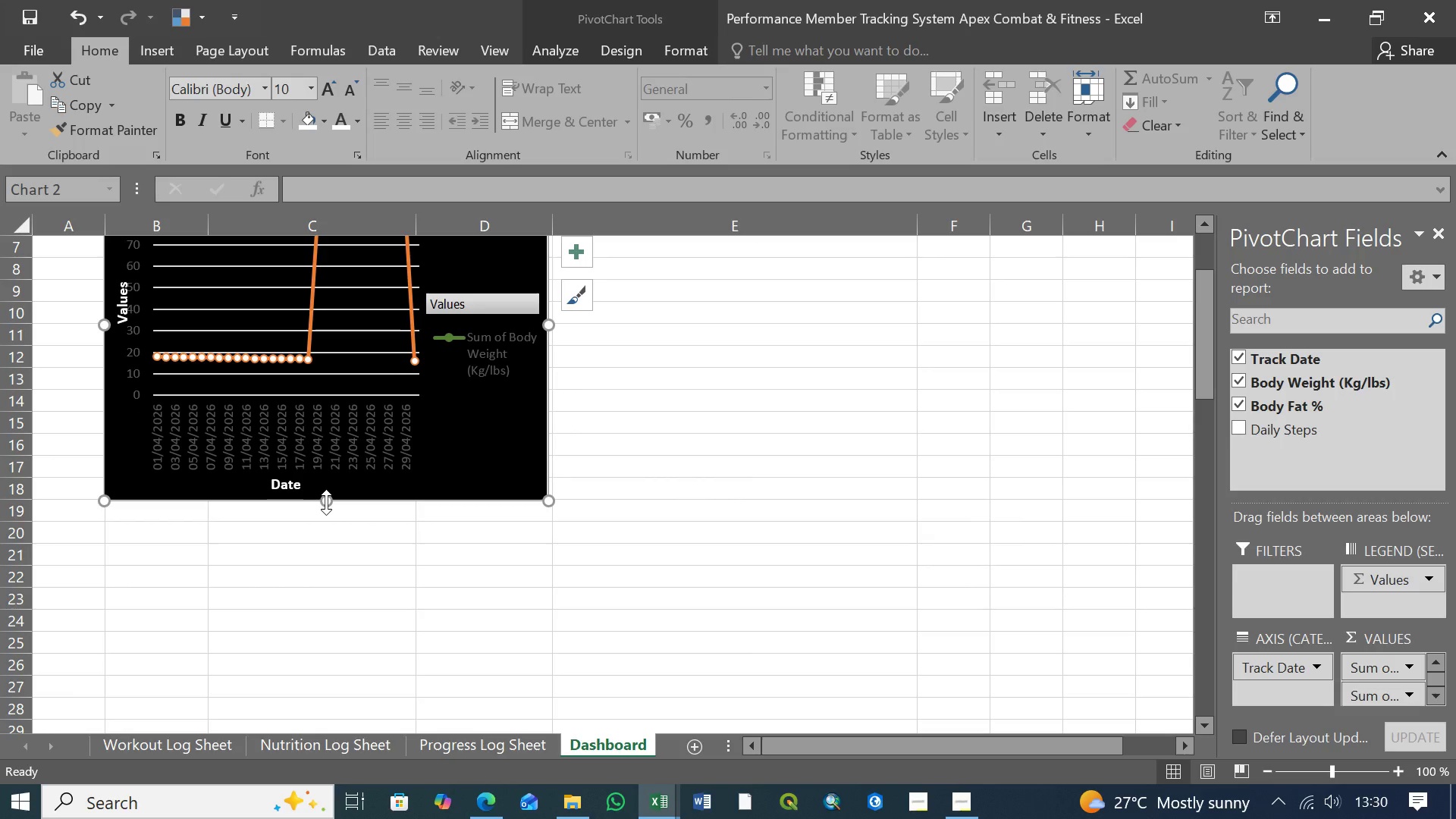 
left_click_drag(start_coordinate=[326, 502], to_coordinate=[324, 462])
 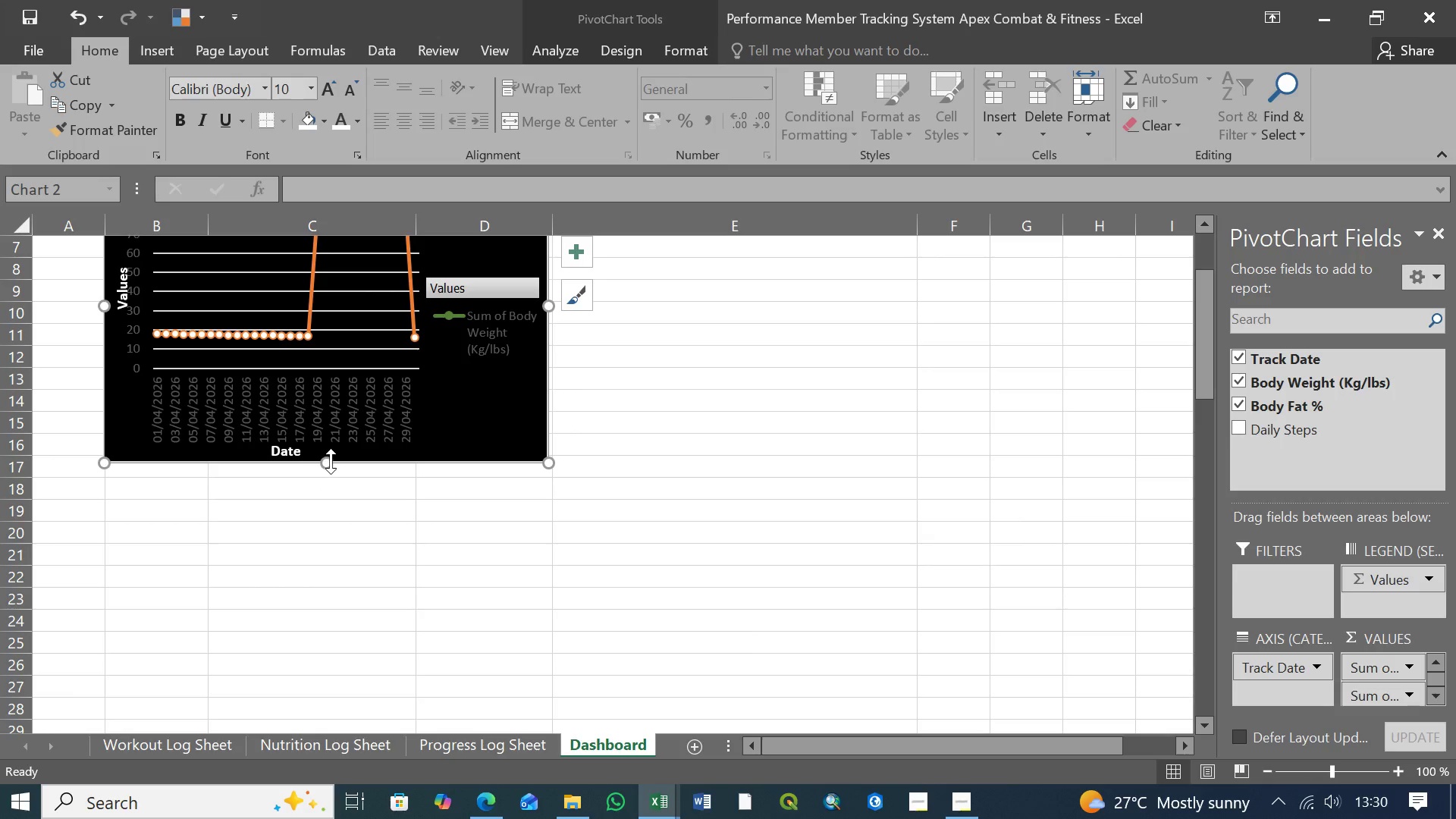 
left_click_drag(start_coordinate=[331, 461], to_coordinate=[332, 455])
 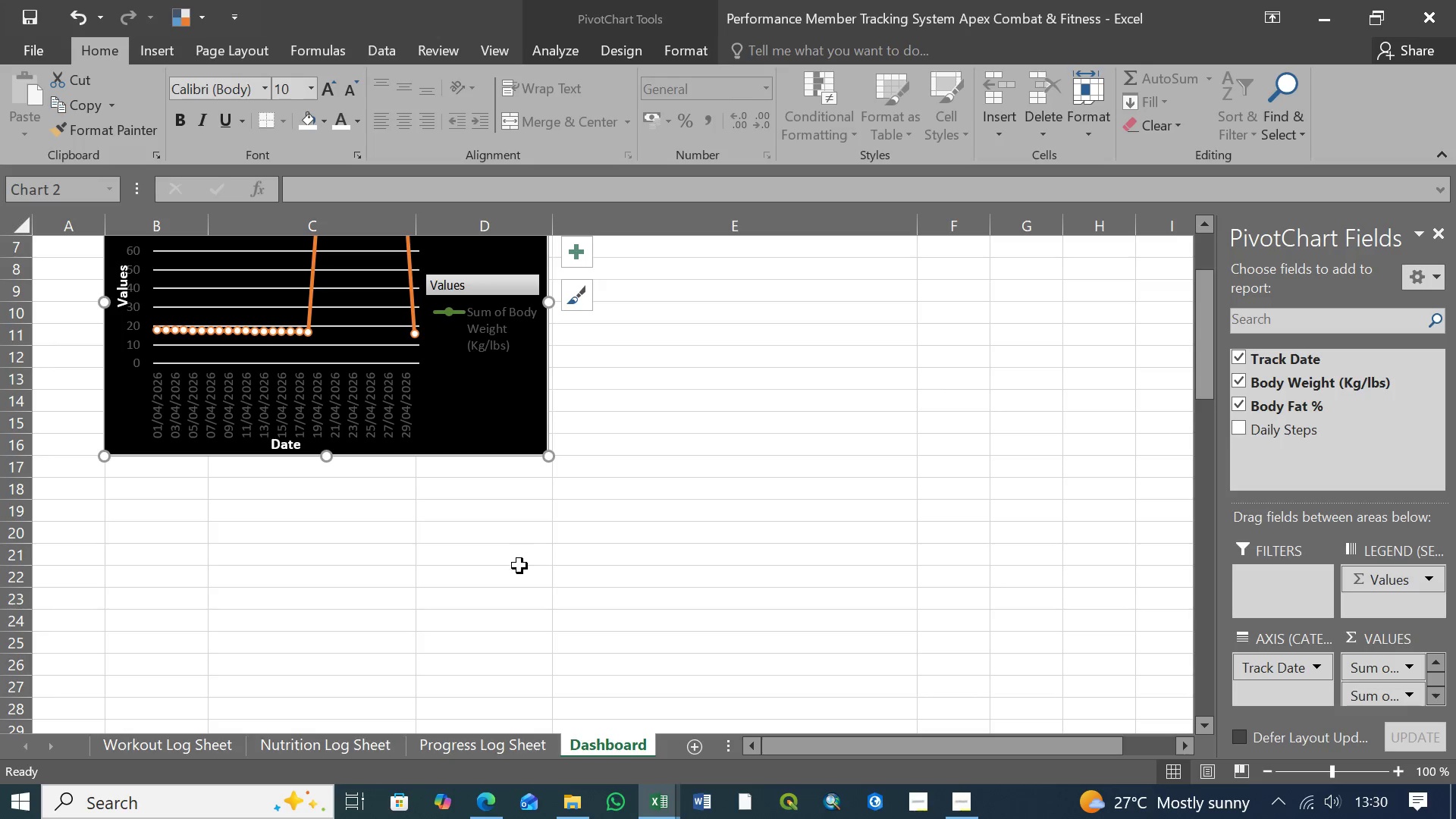 
scroll: coordinate [520, 571], scroll_direction: up, amount: 1.0
 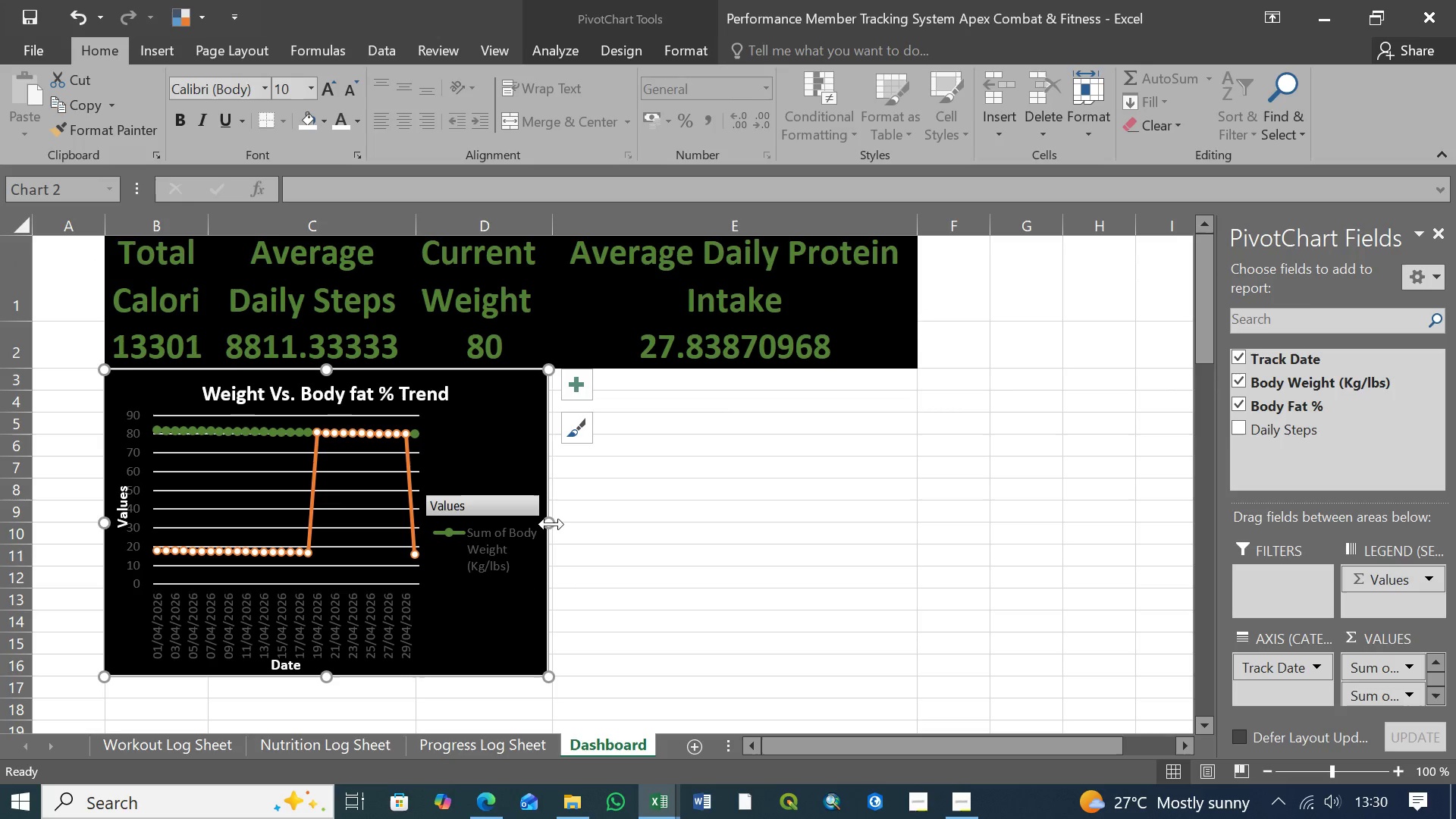 
left_click_drag(start_coordinate=[551, 522], to_coordinate=[547, 520])
 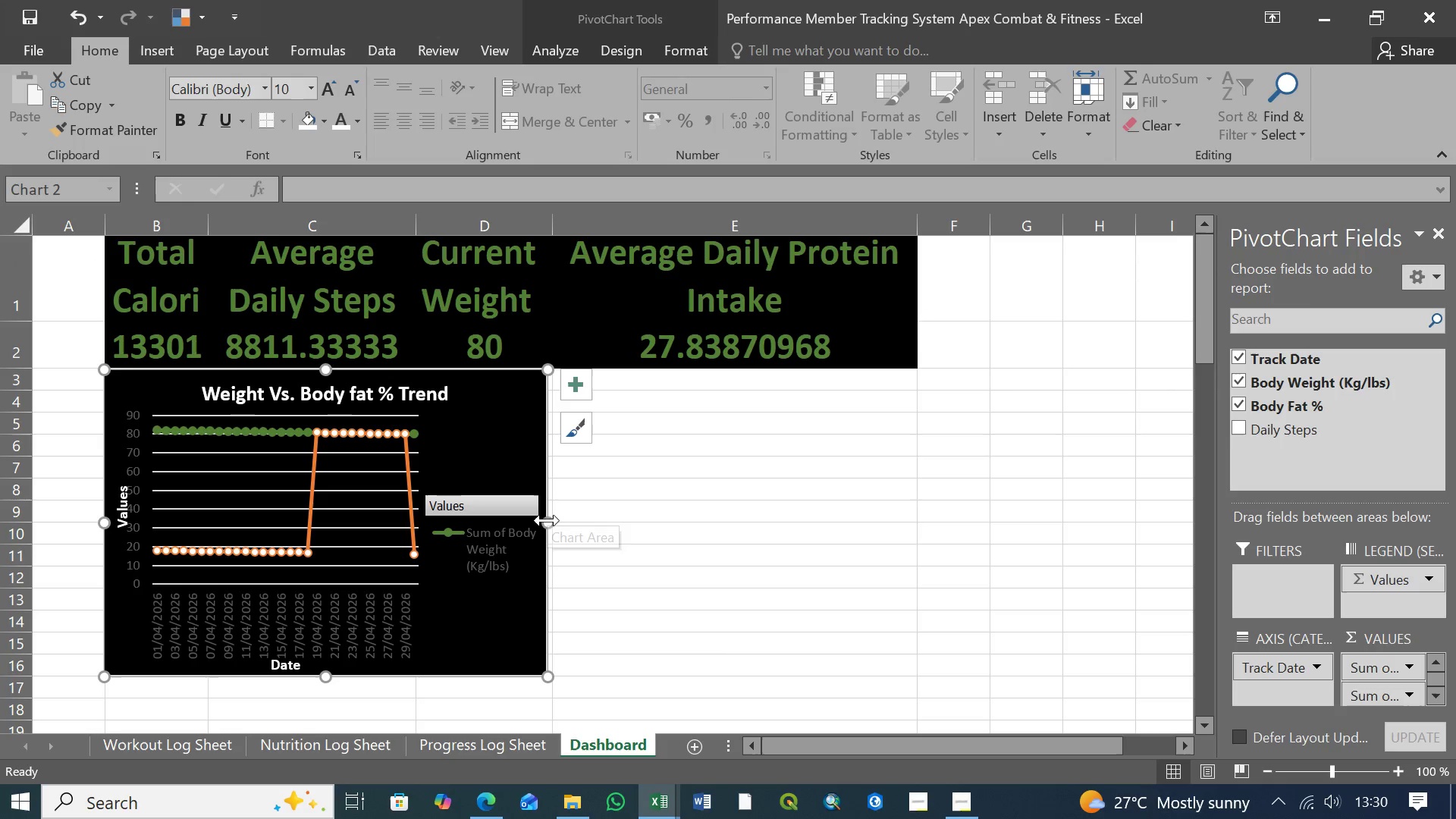 
left_click_drag(start_coordinate=[547, 520], to_coordinate=[538, 522])
 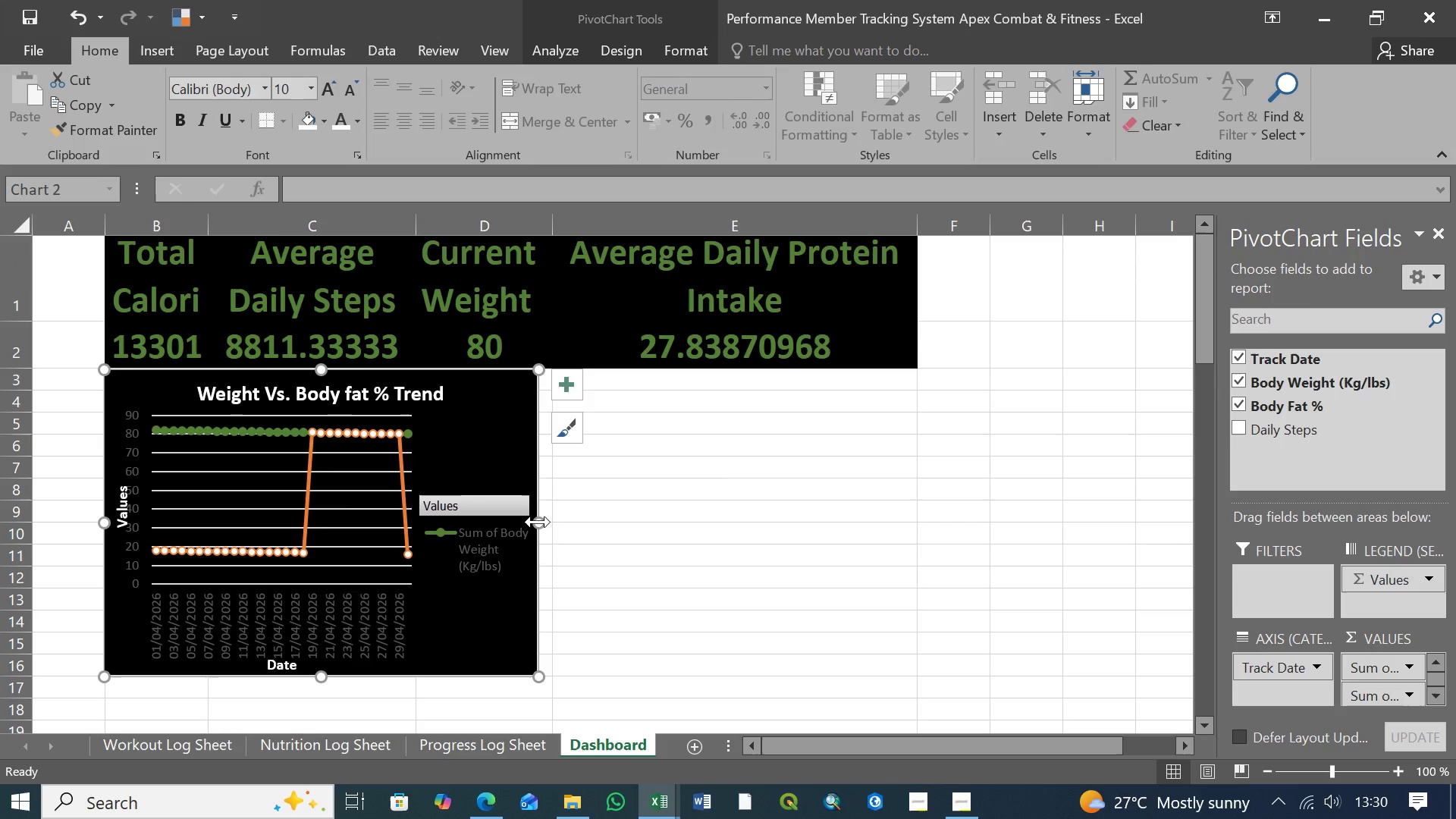 
left_click_drag(start_coordinate=[538, 522], to_coordinate=[551, 522])
 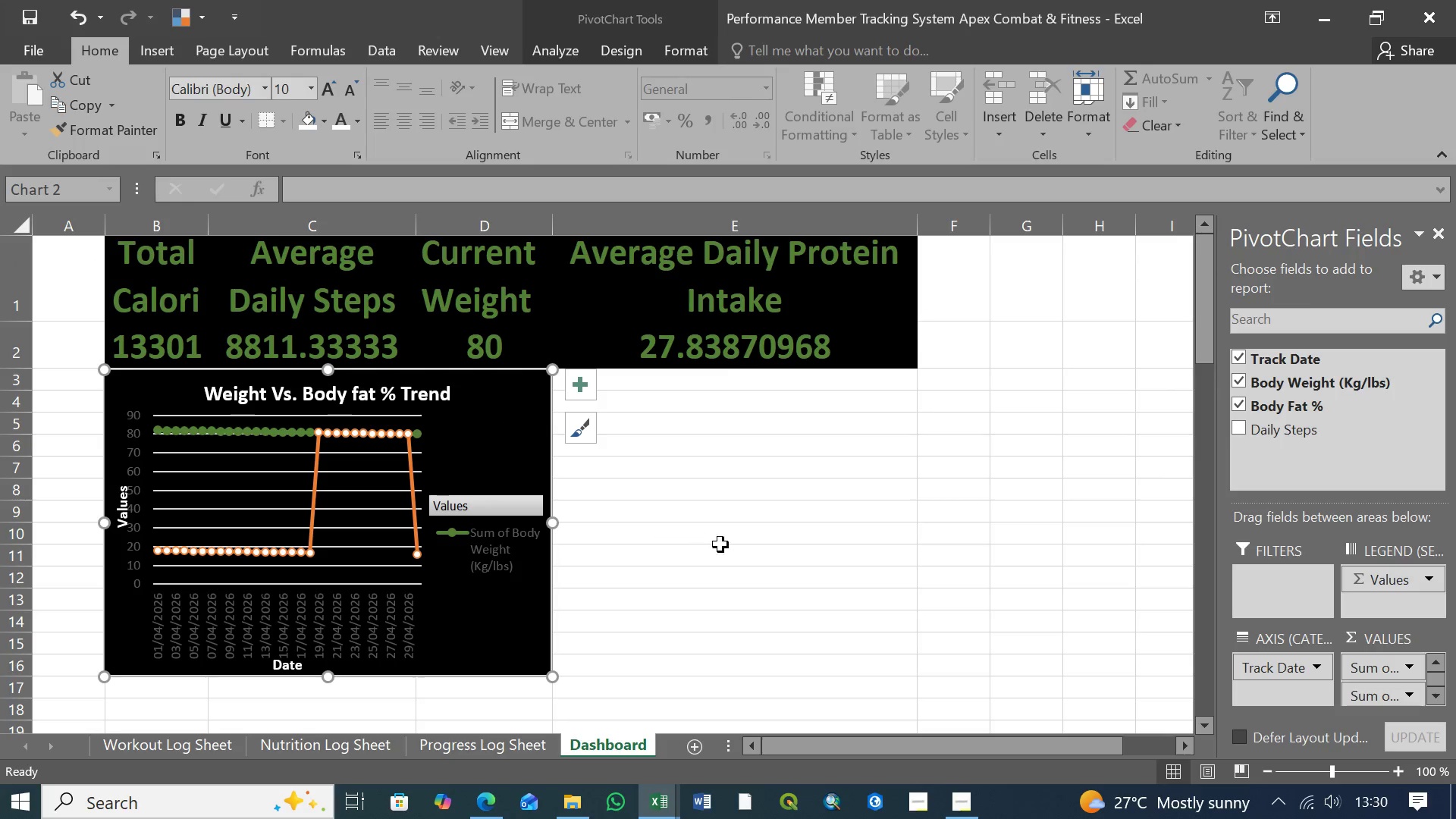 
left_click([720, 544])
 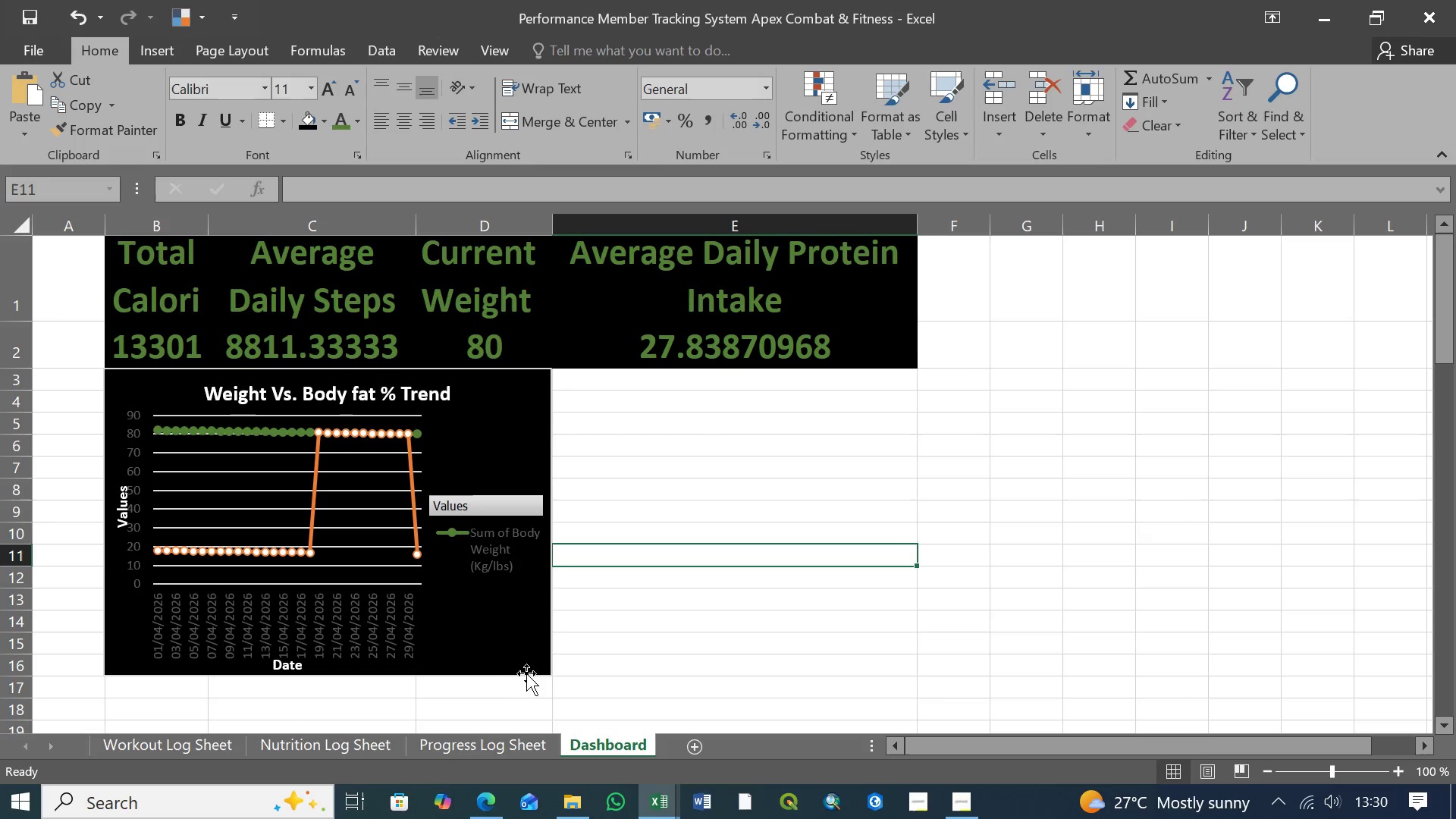 
scroll: coordinate [510, 666], scroll_direction: down, amount: 2.0
 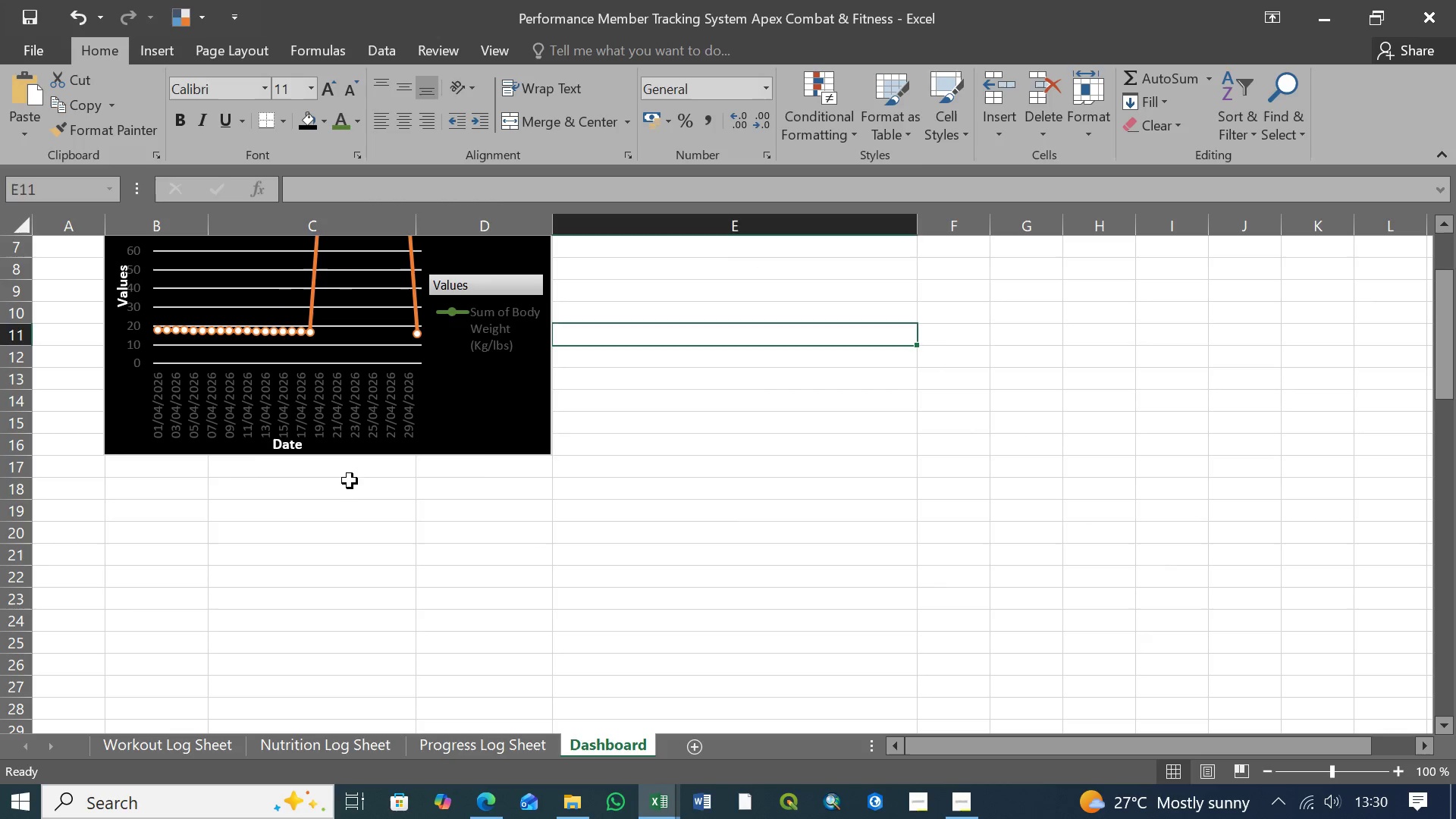 
left_click([350, 482])
 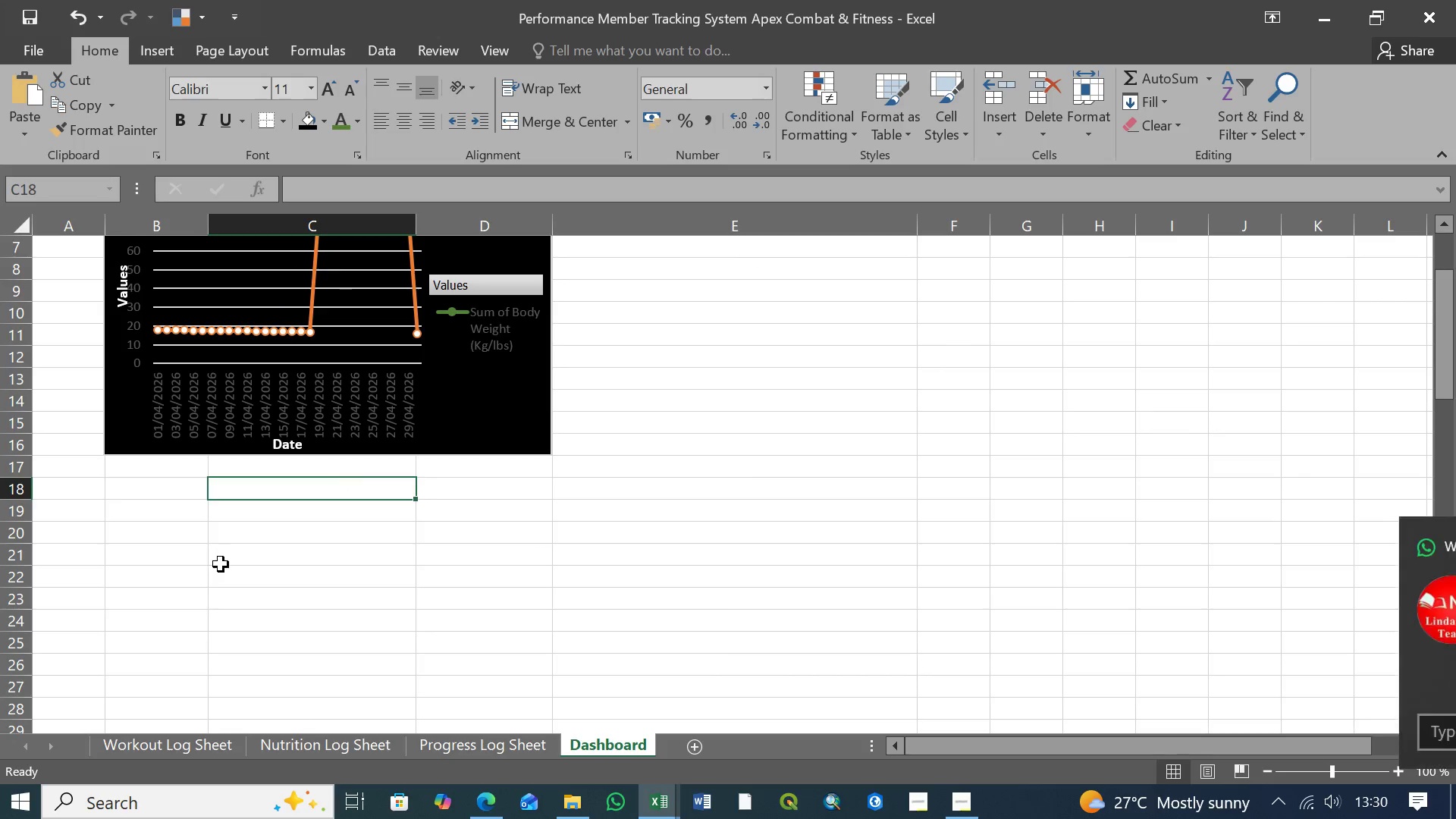 
scroll: coordinate [221, 564], scroll_direction: up, amount: 4.0
 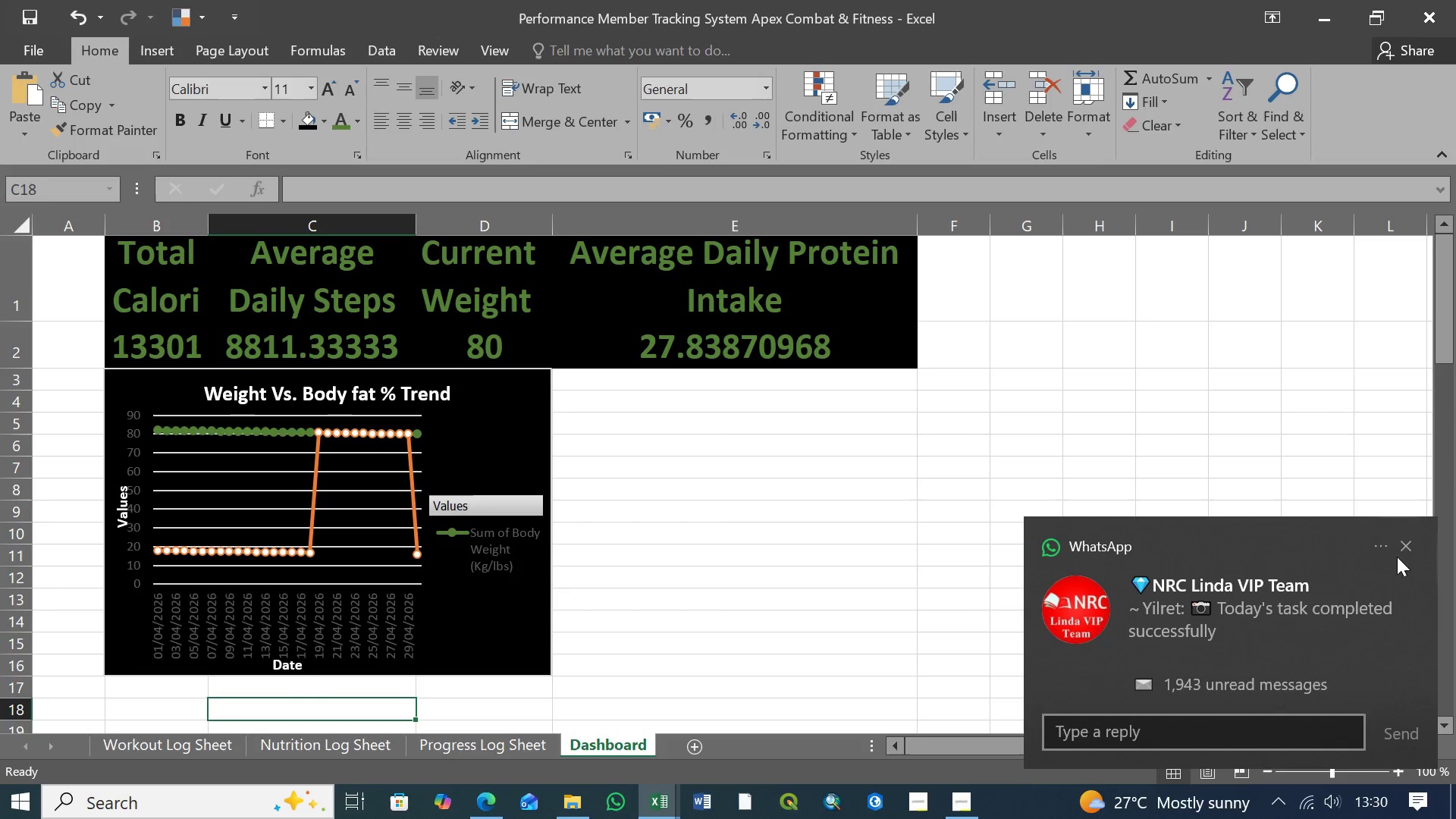 
left_click([1410, 544])
 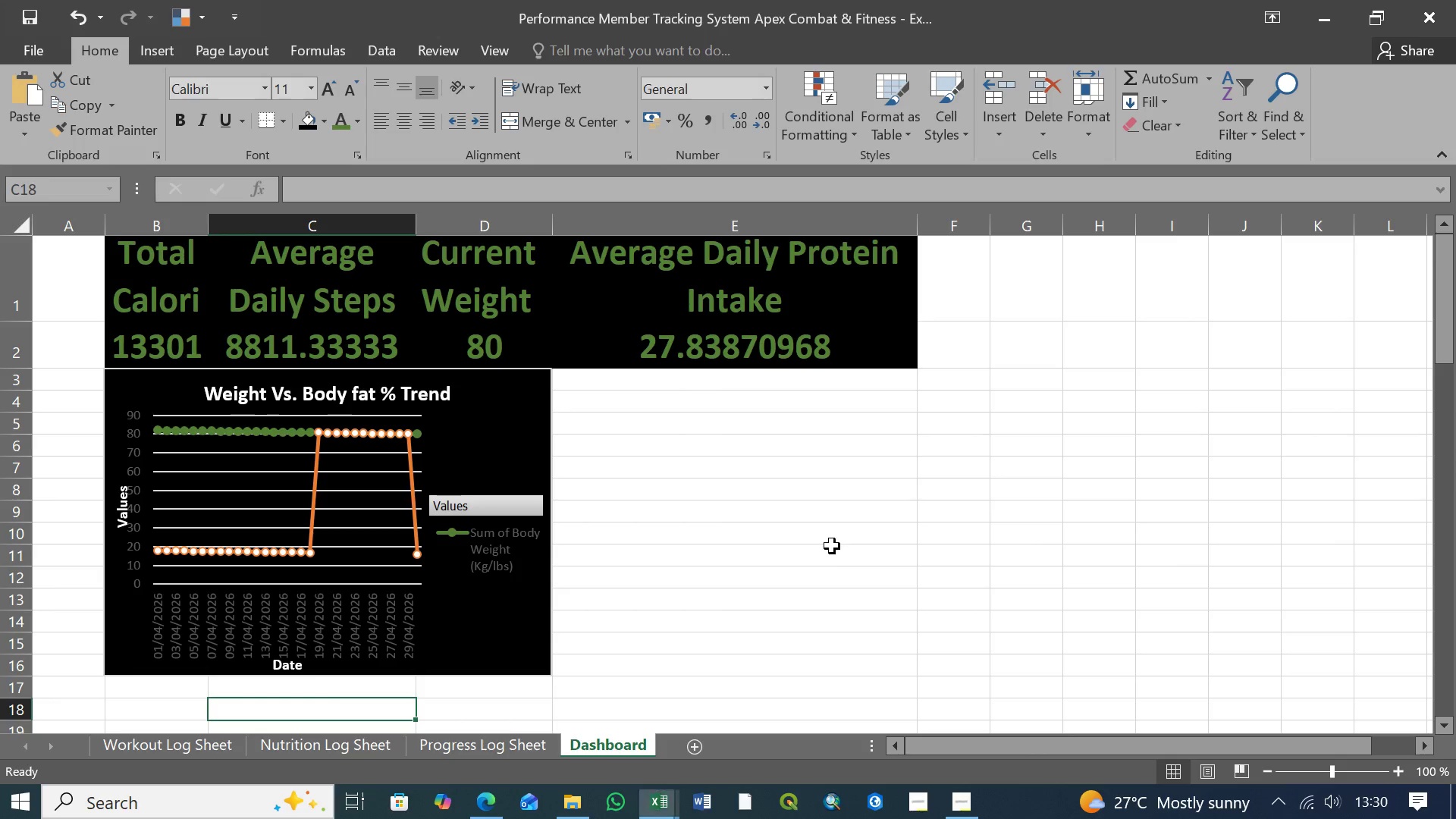 
scroll: coordinate [759, 529], scroll_direction: up, amount: 15.0
 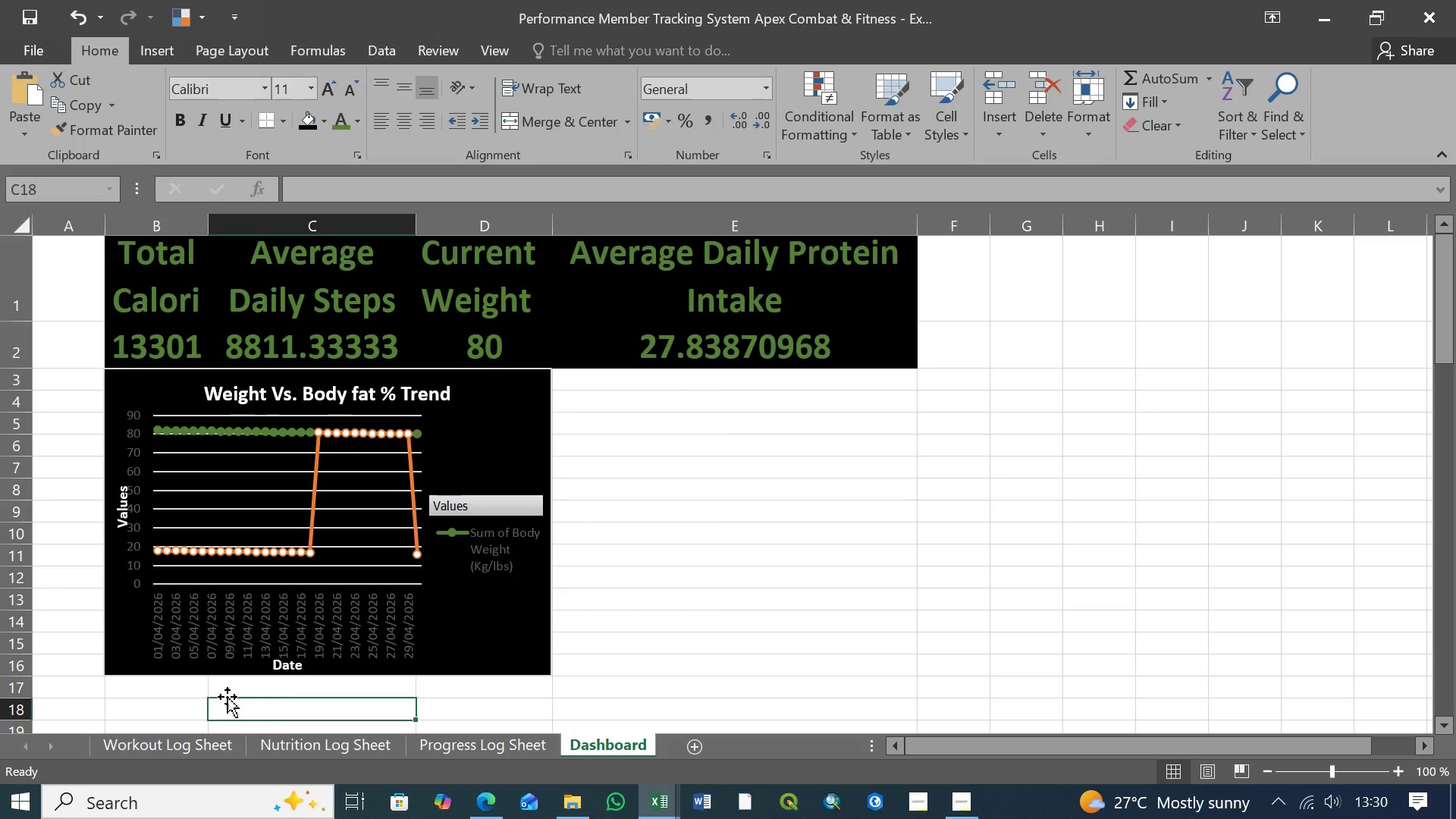 
left_click([166, 698])
 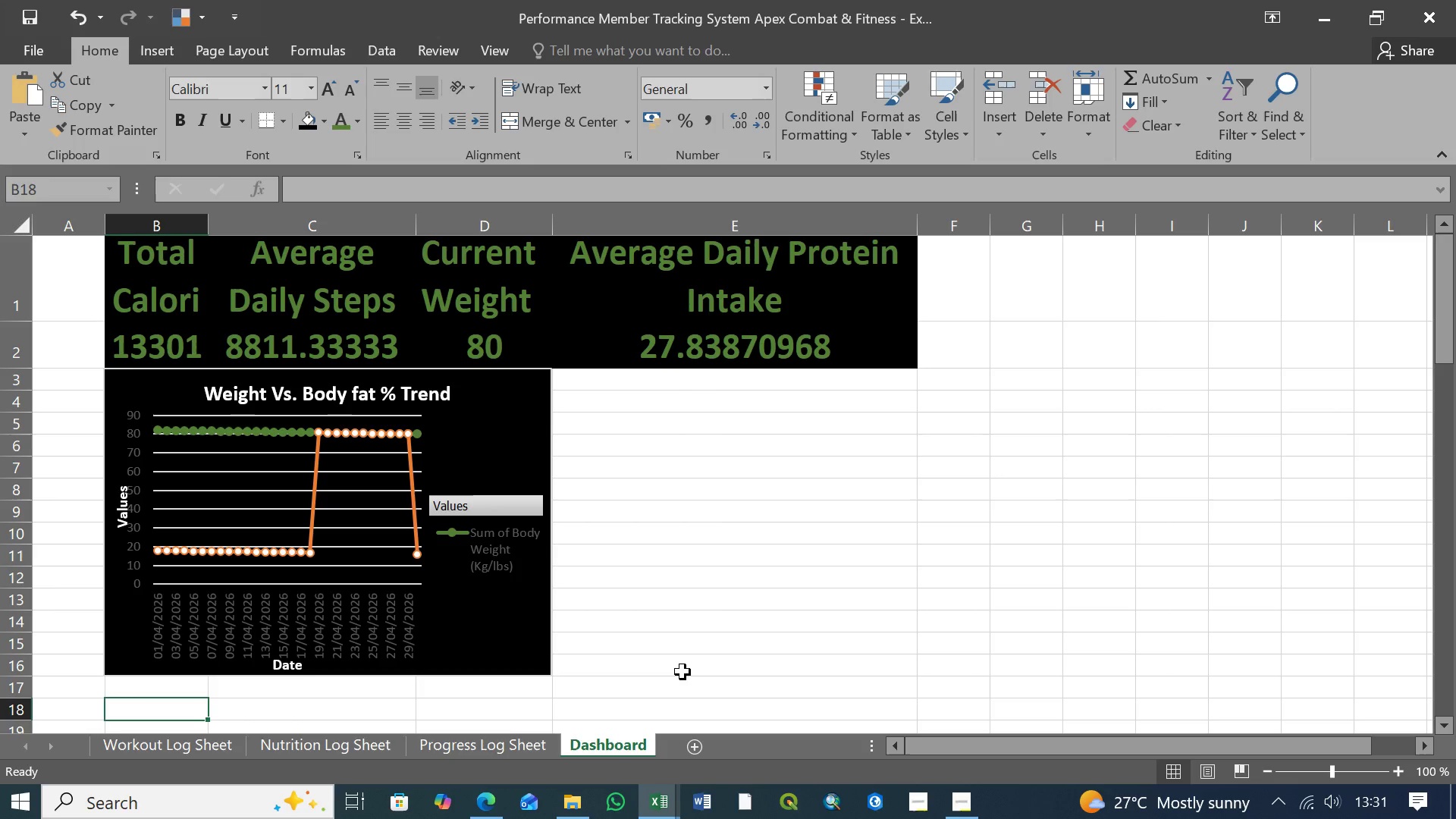 
wait(33.38)
 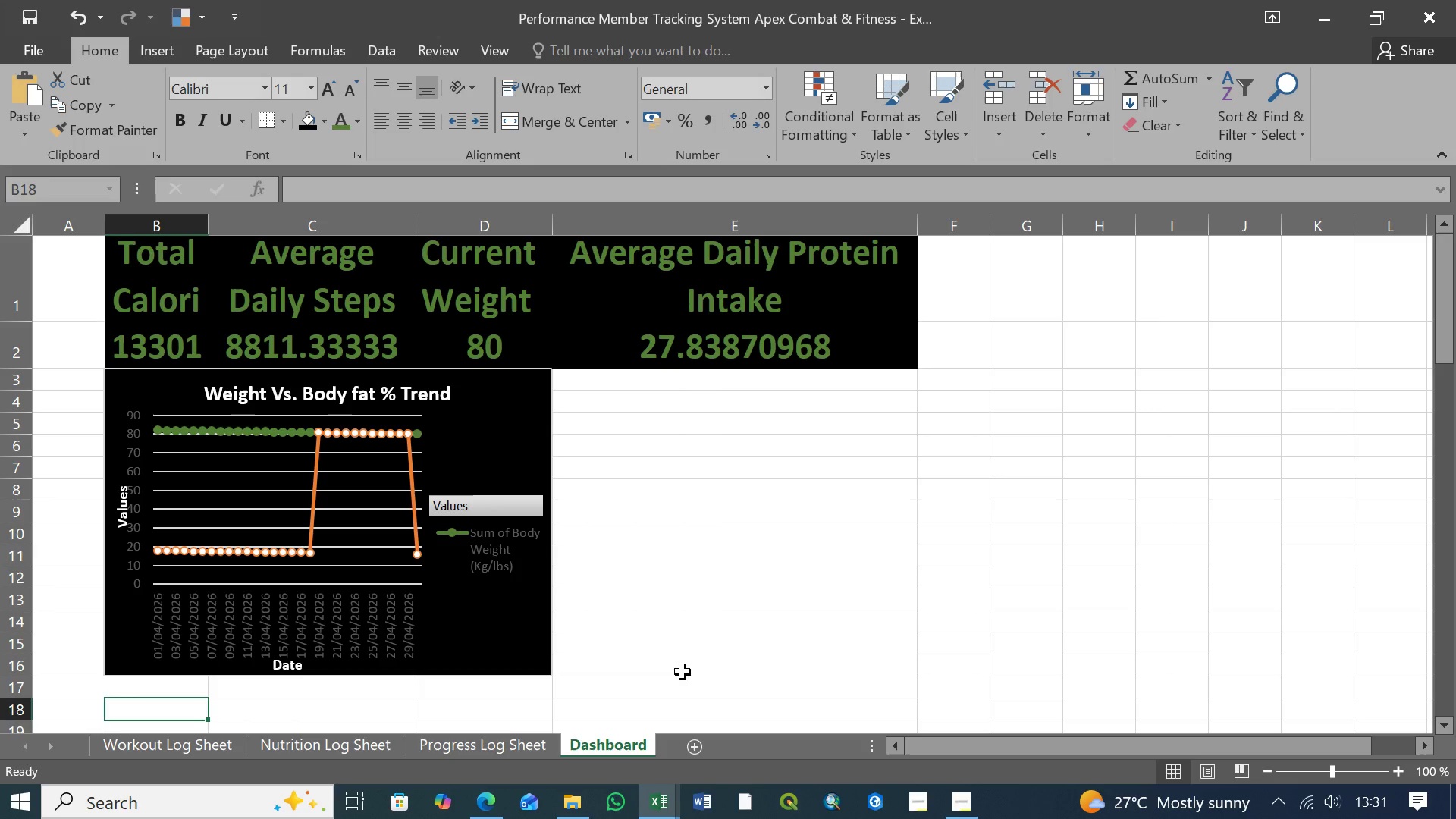 
scroll: coordinate [615, 654], scroll_direction: down, amount: 14.0
 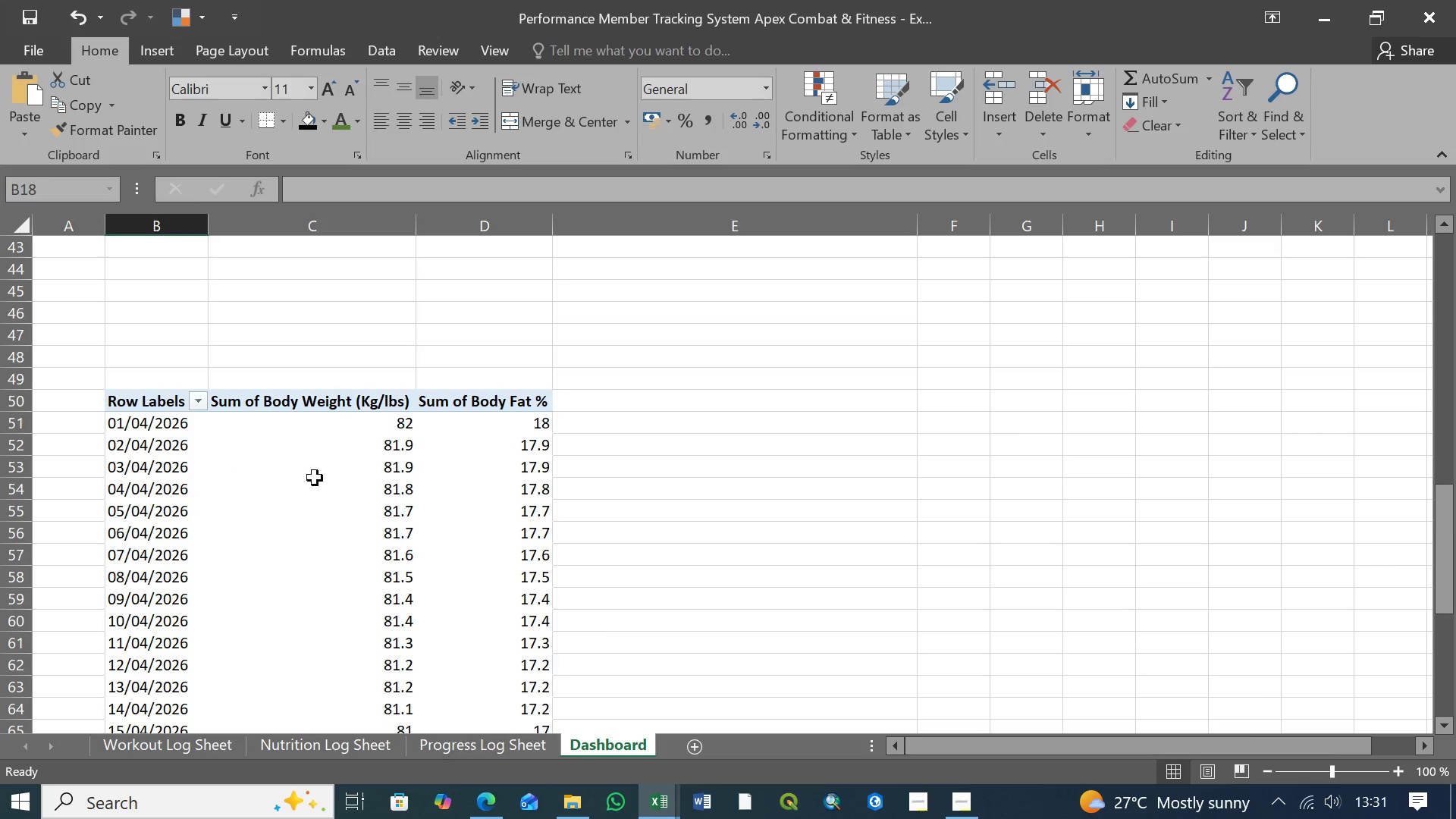 
left_click([314, 478])
 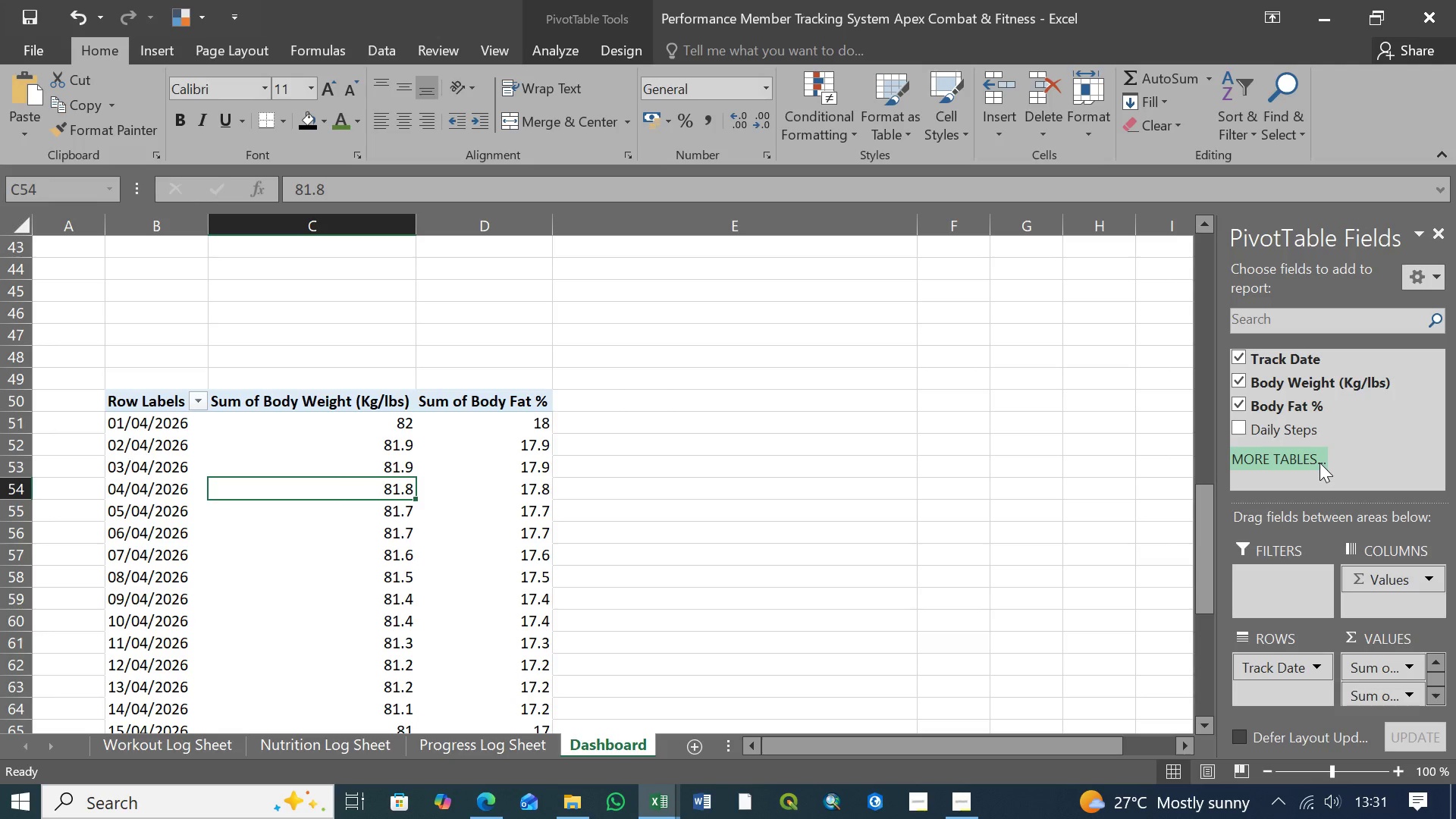 
wait(7.03)
 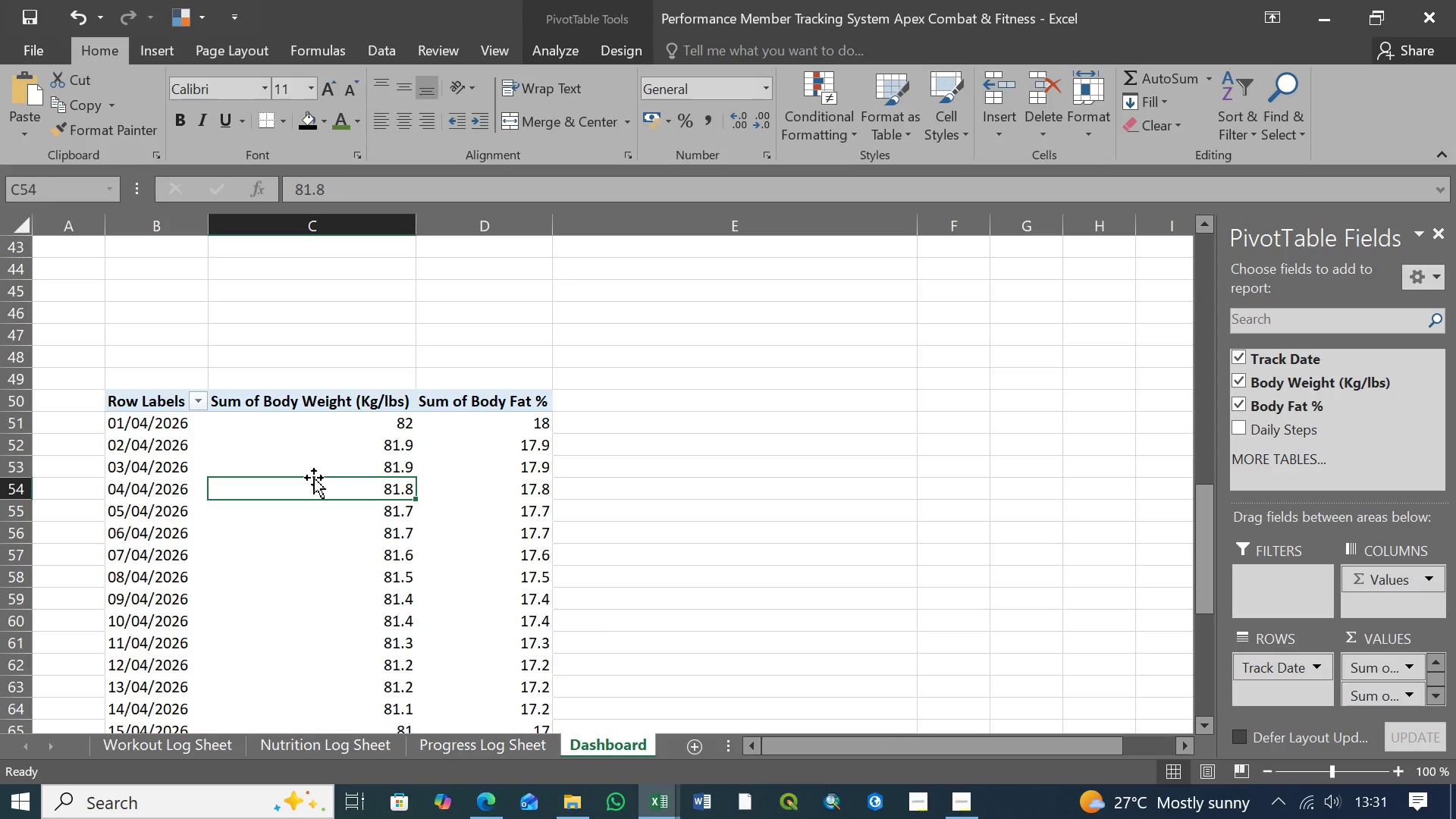 
left_click([318, 745])
 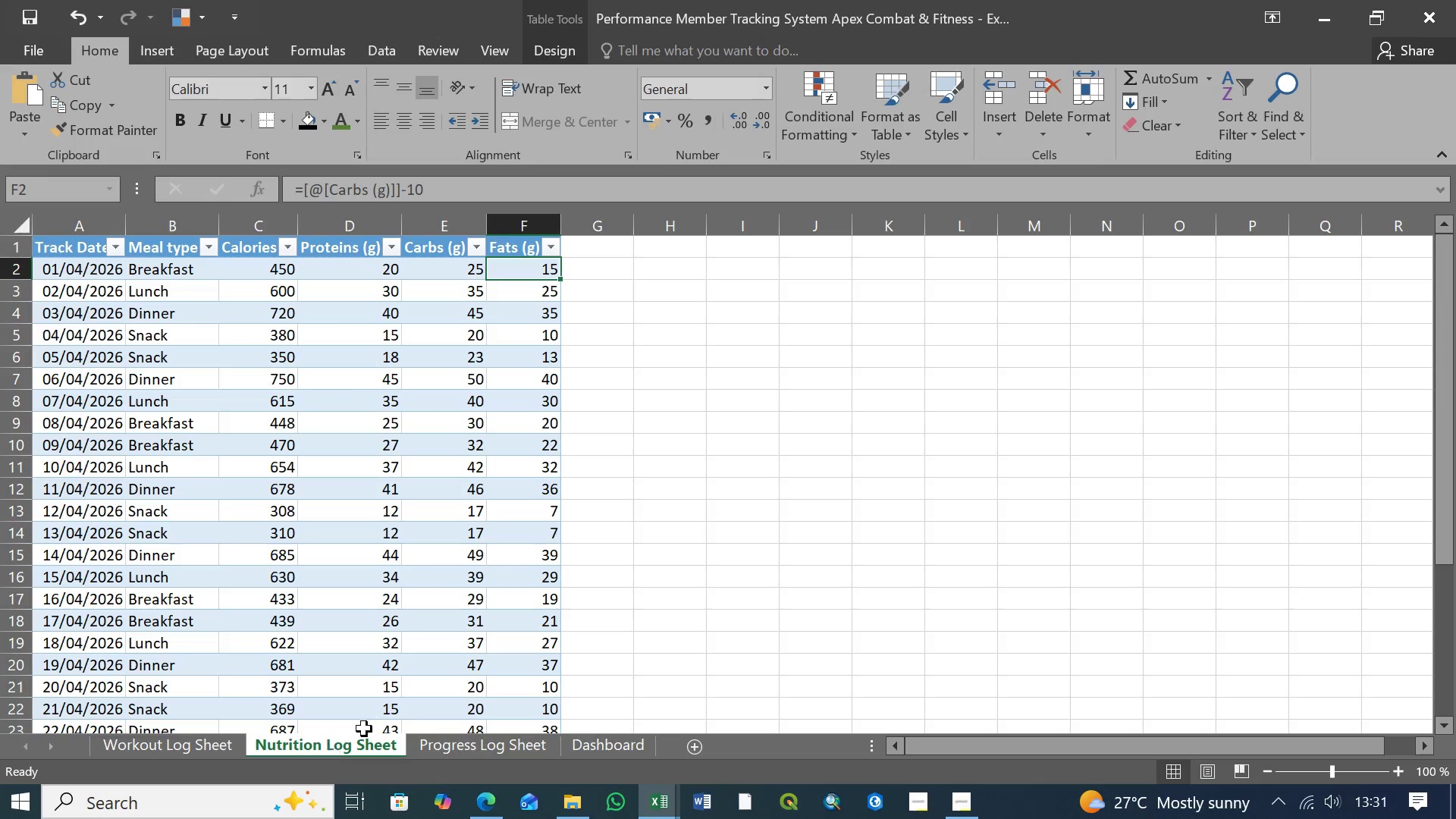 
wait(18.61)
 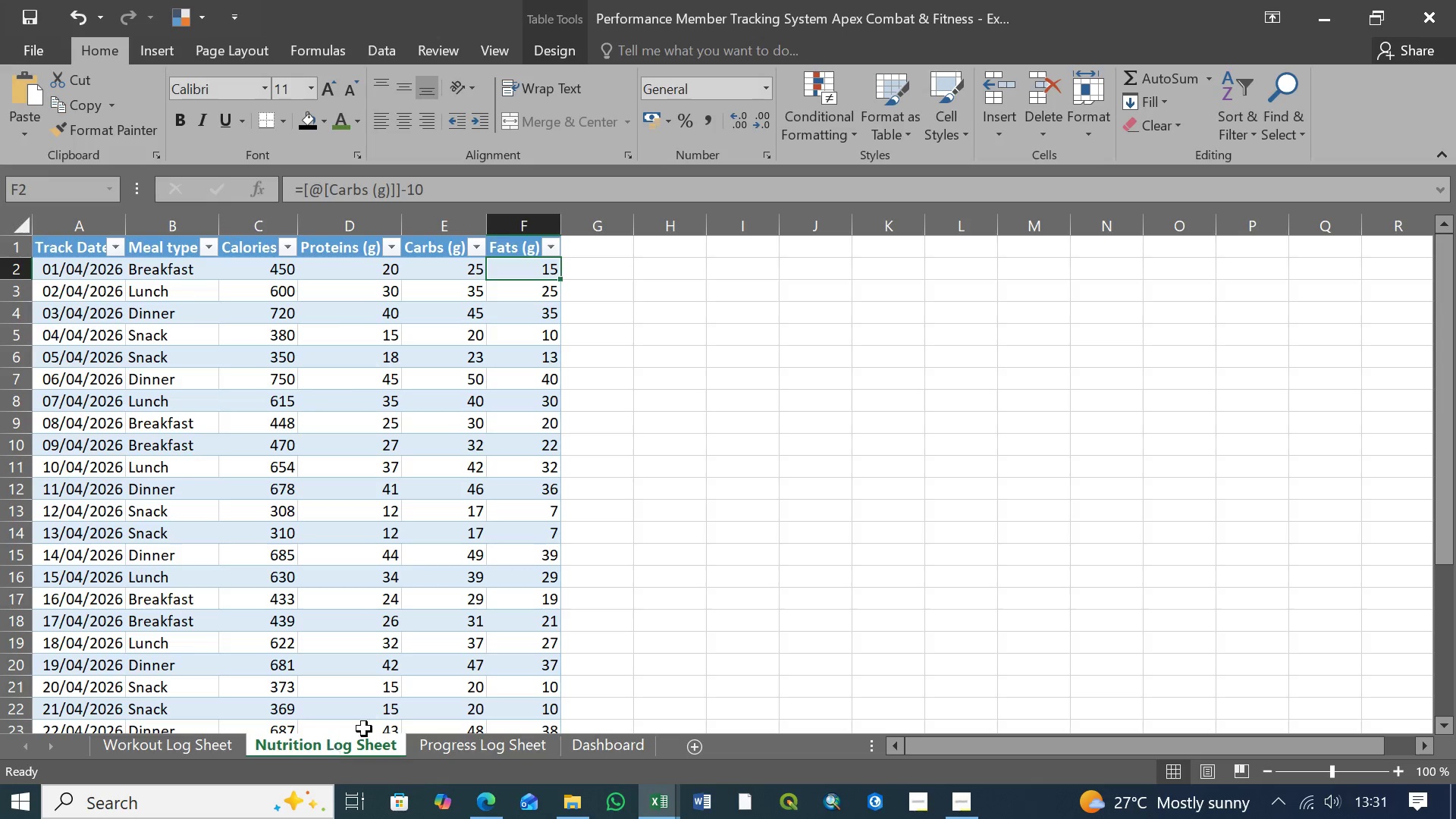 
left_click([607, 747])
 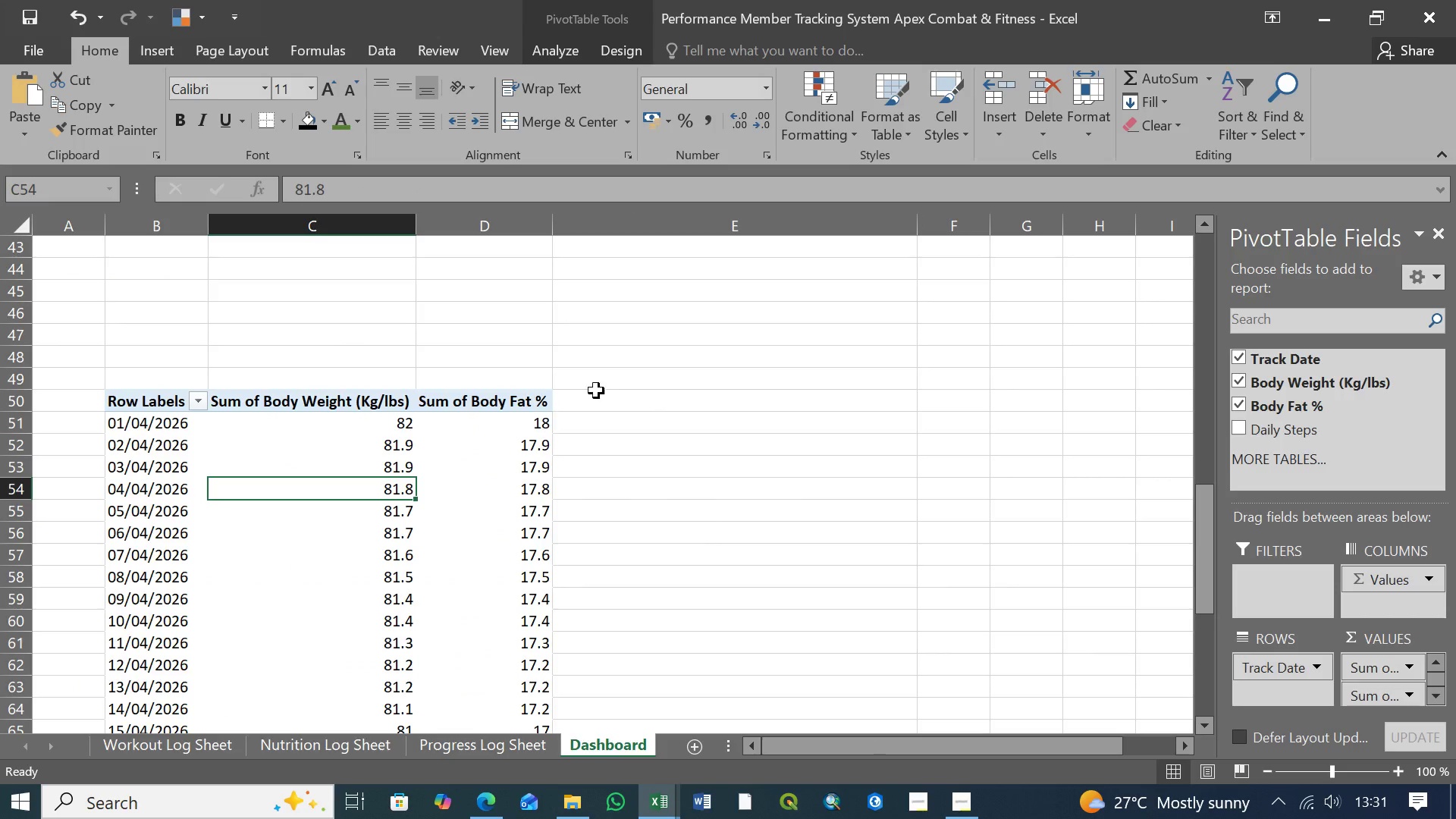 
left_click([133, 378])
 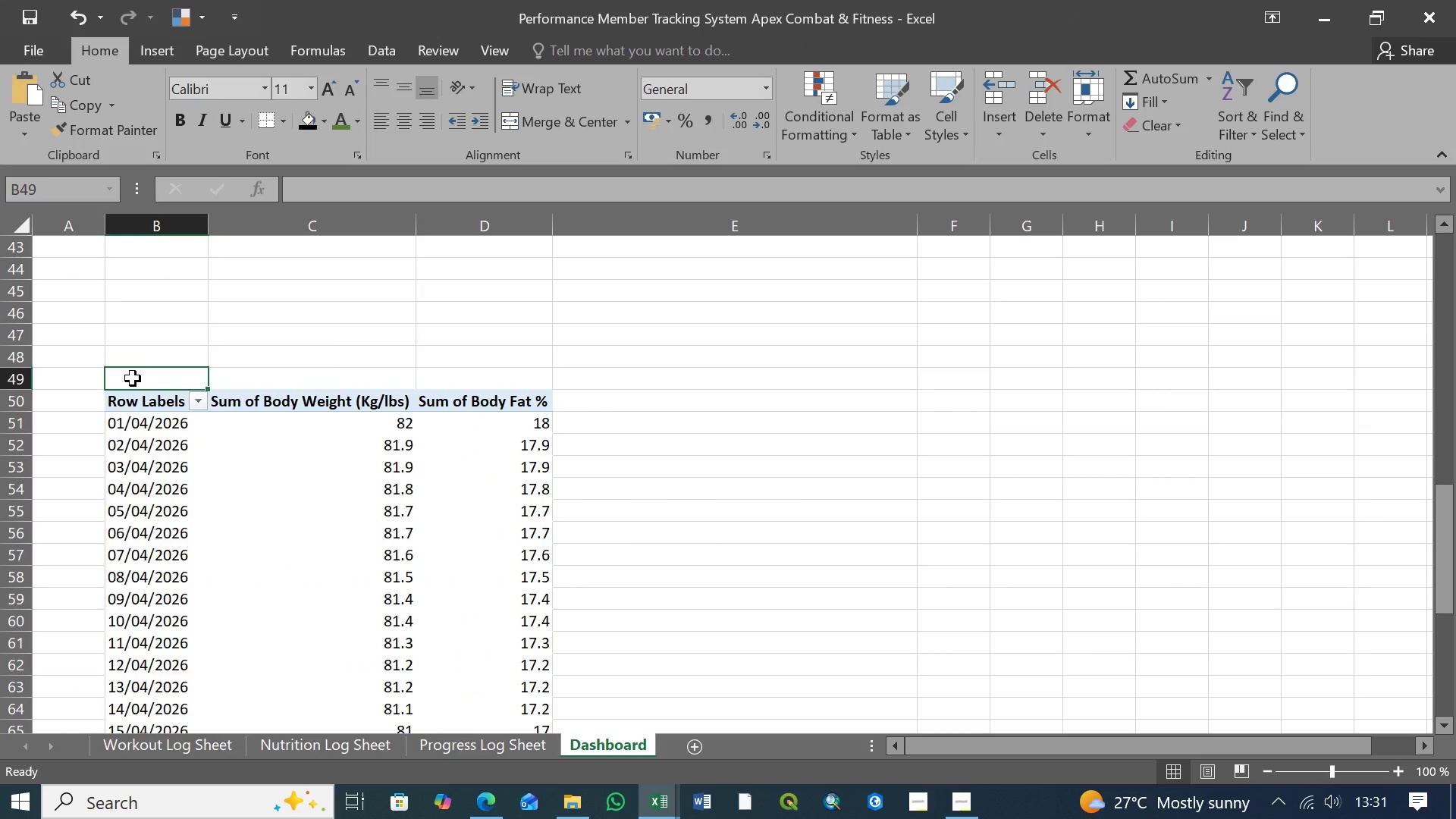 
hold_key(key=ShiftLeft, duration=1.5)
left_click([465, 378])
 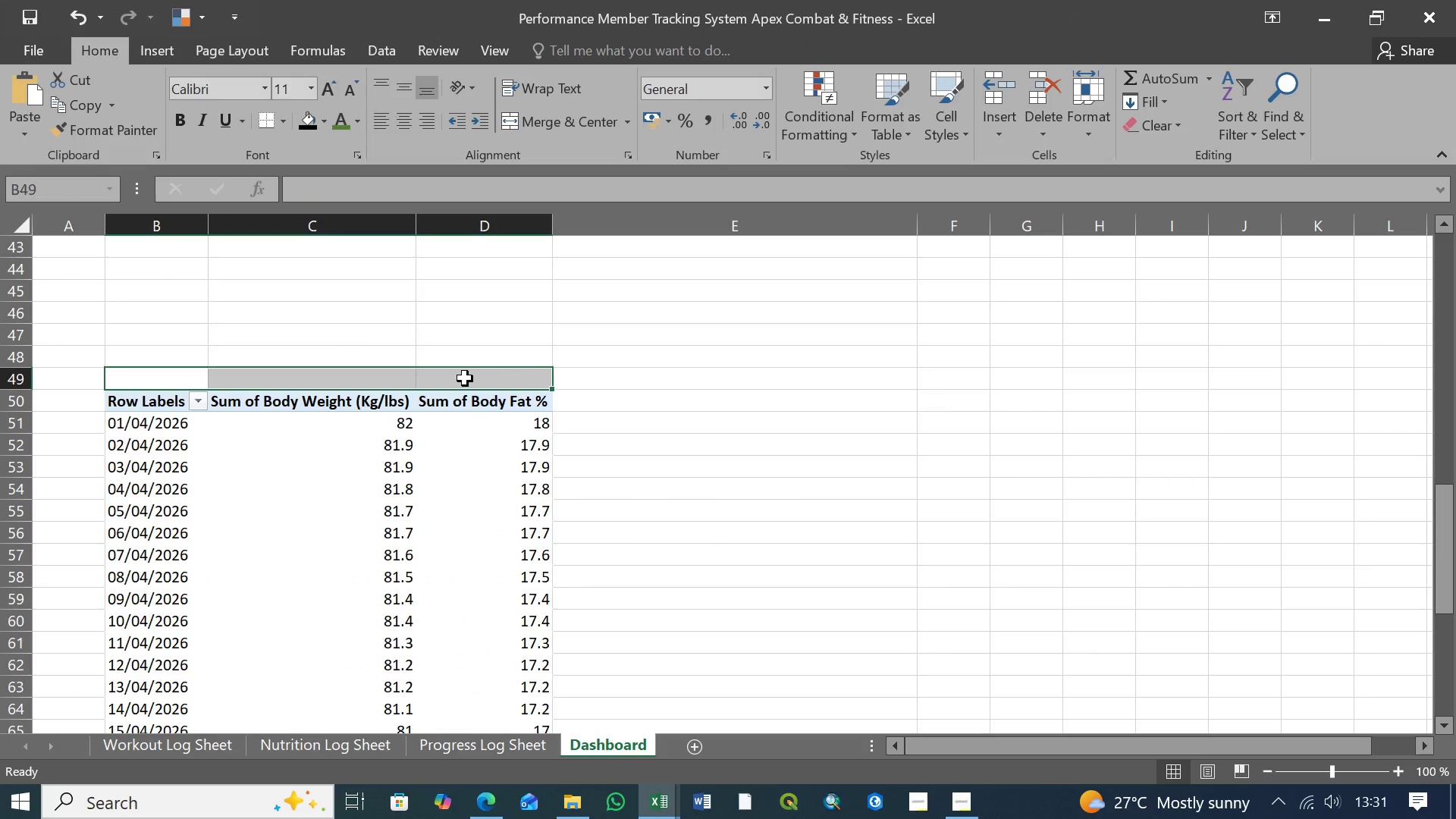 
key(Shift+ShiftLeft)
 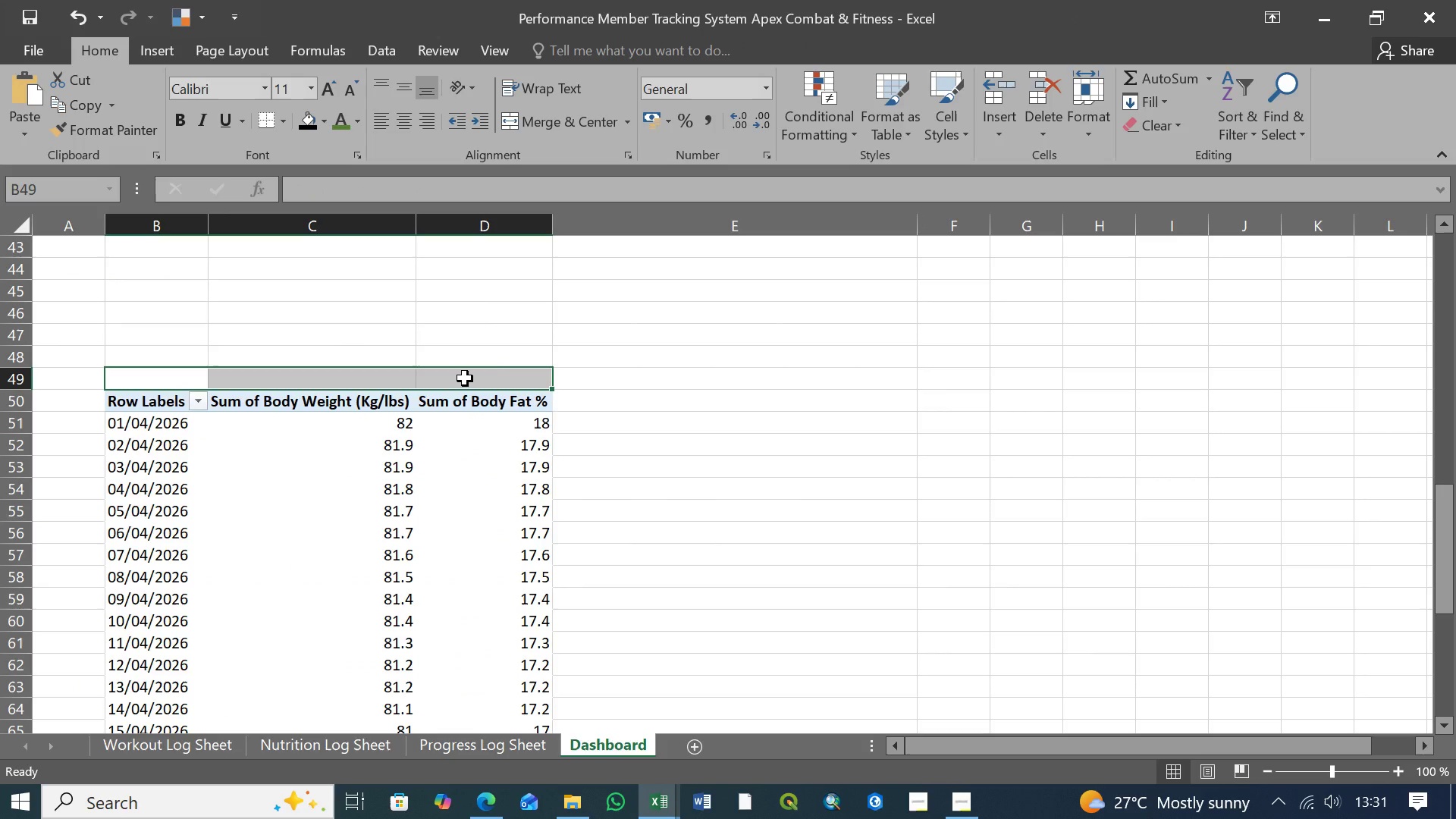 
key(Shift+ShiftLeft)
 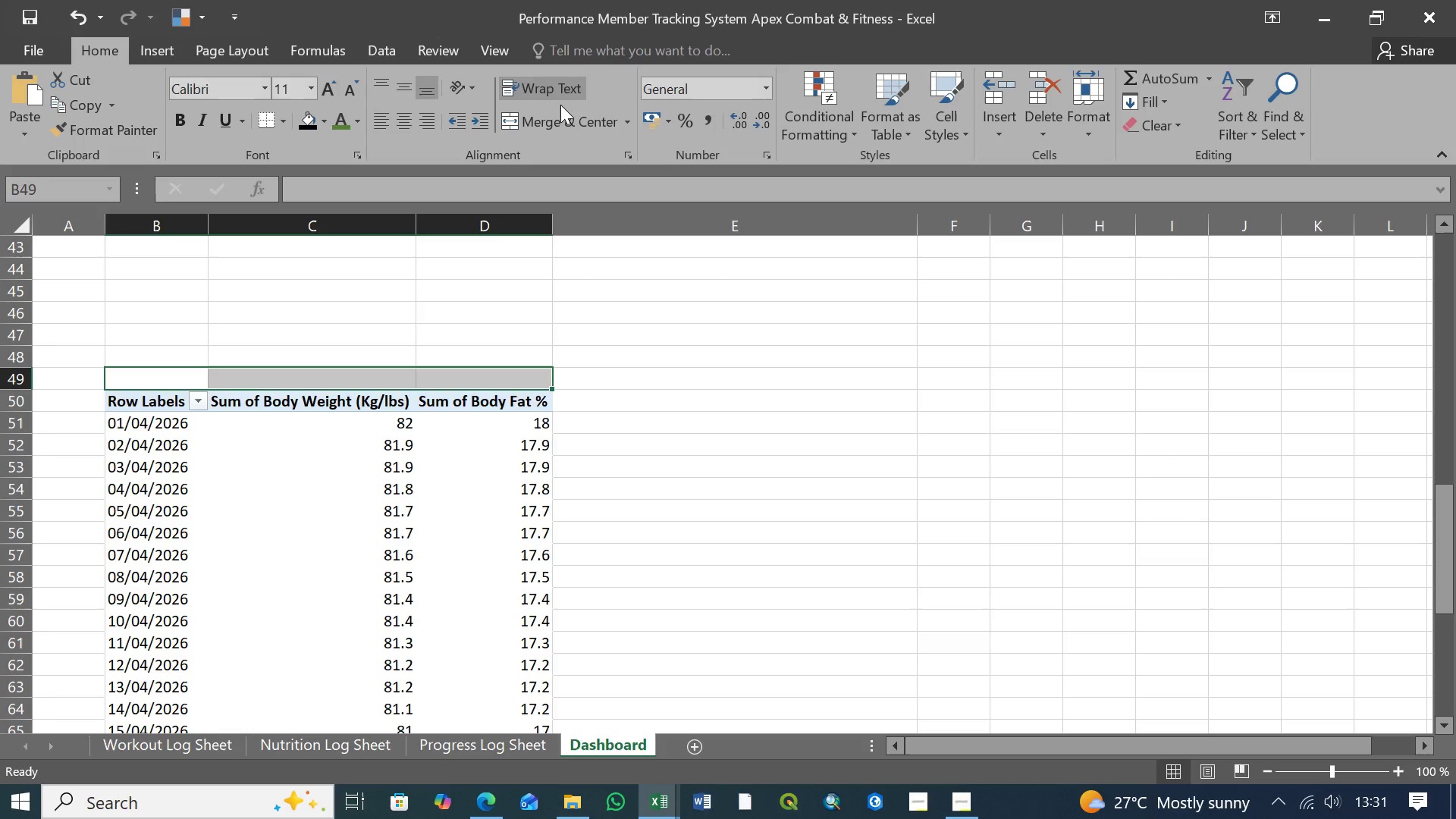 
left_click([565, 118])
 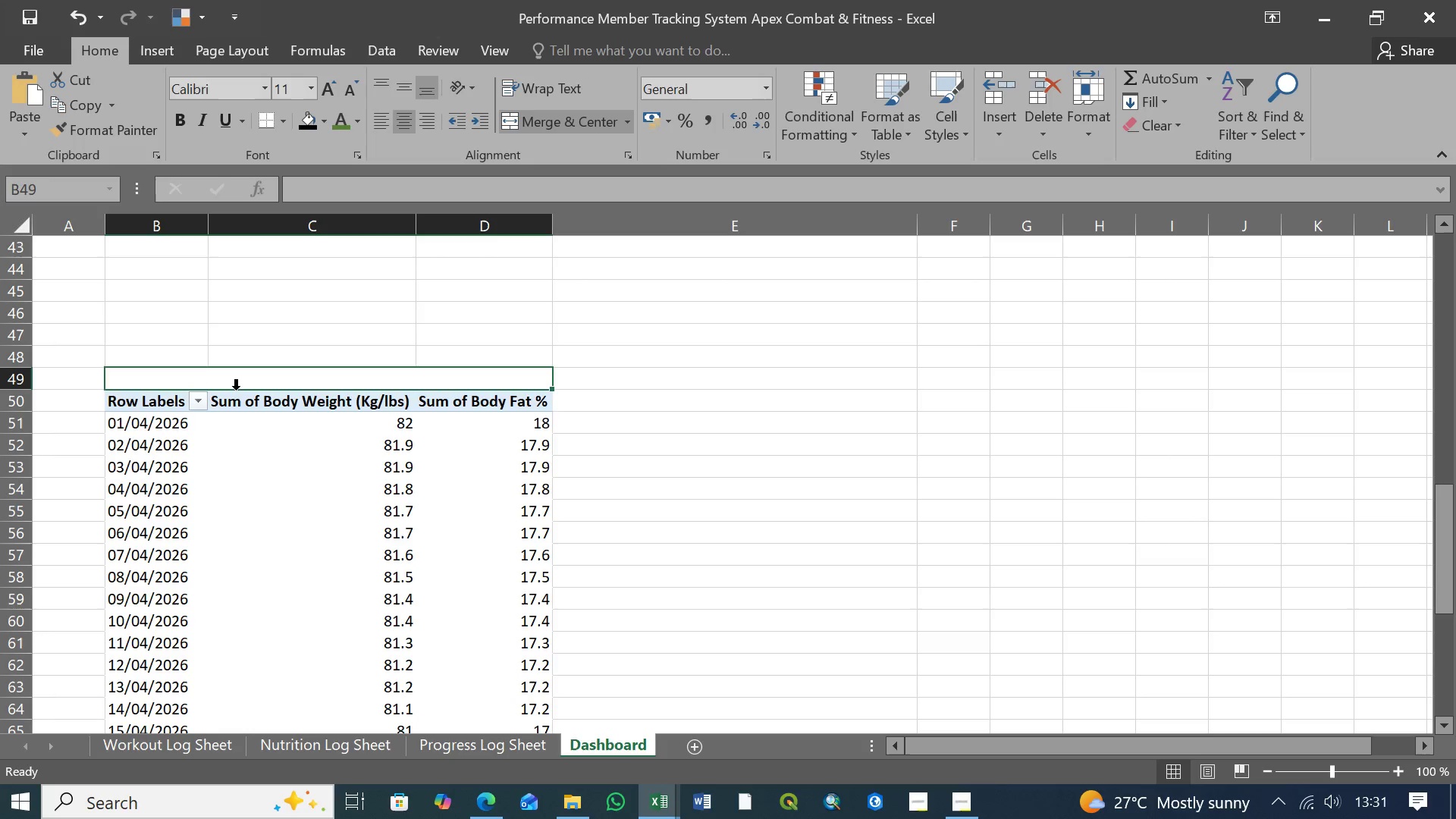 
left_click([236, 382])
 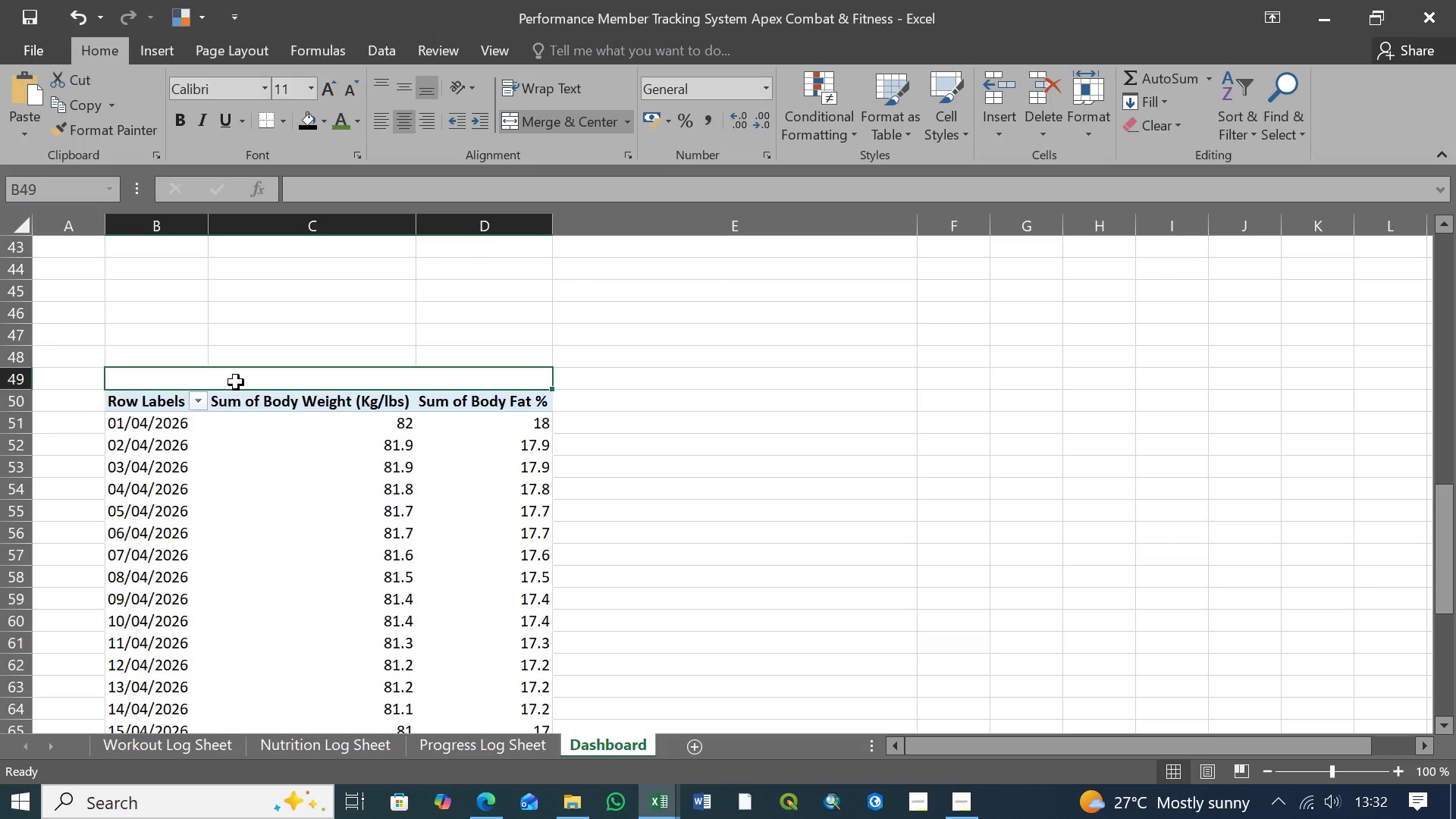 
wait(17.33)
 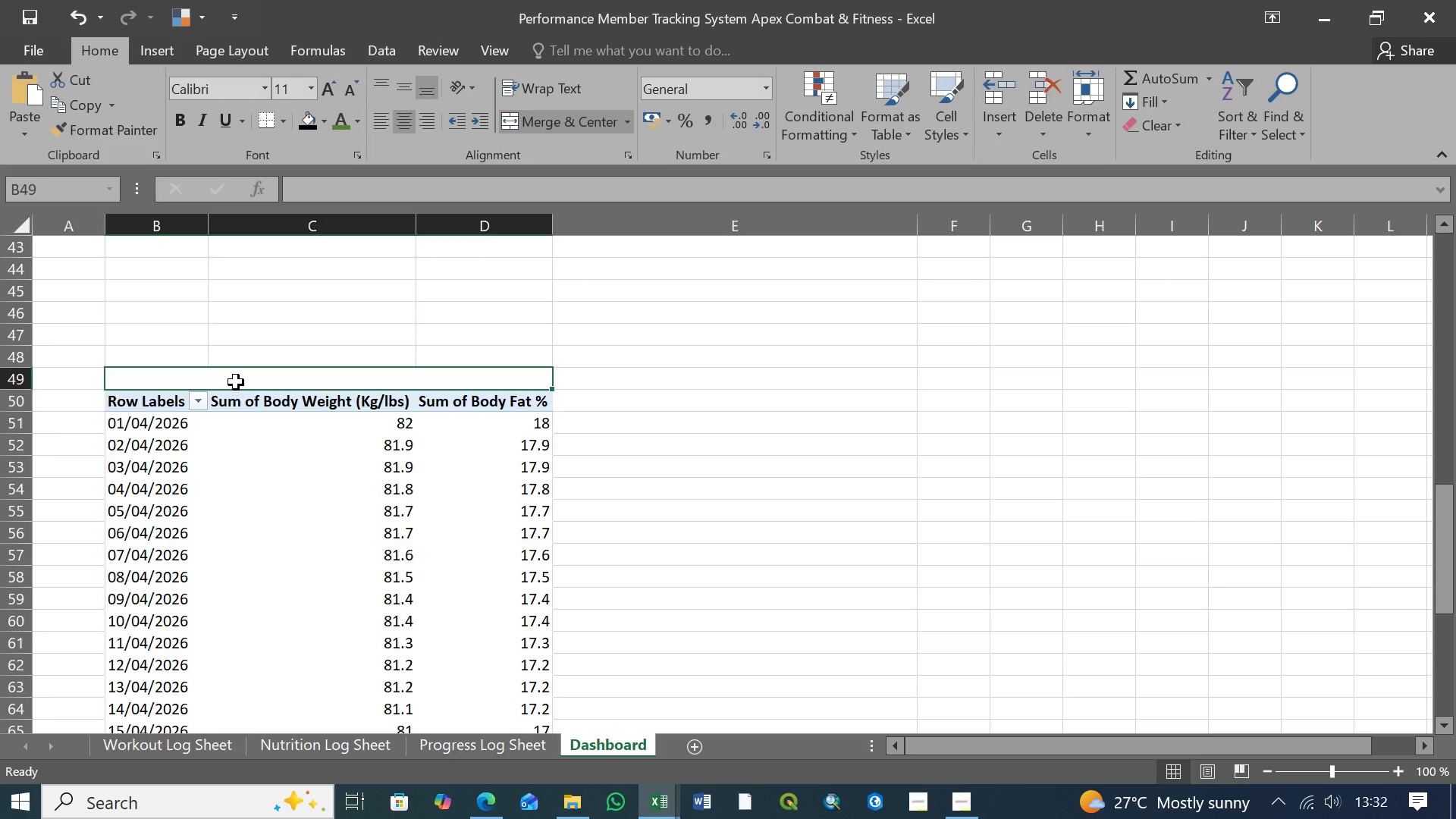 
left_click([196, 372])
 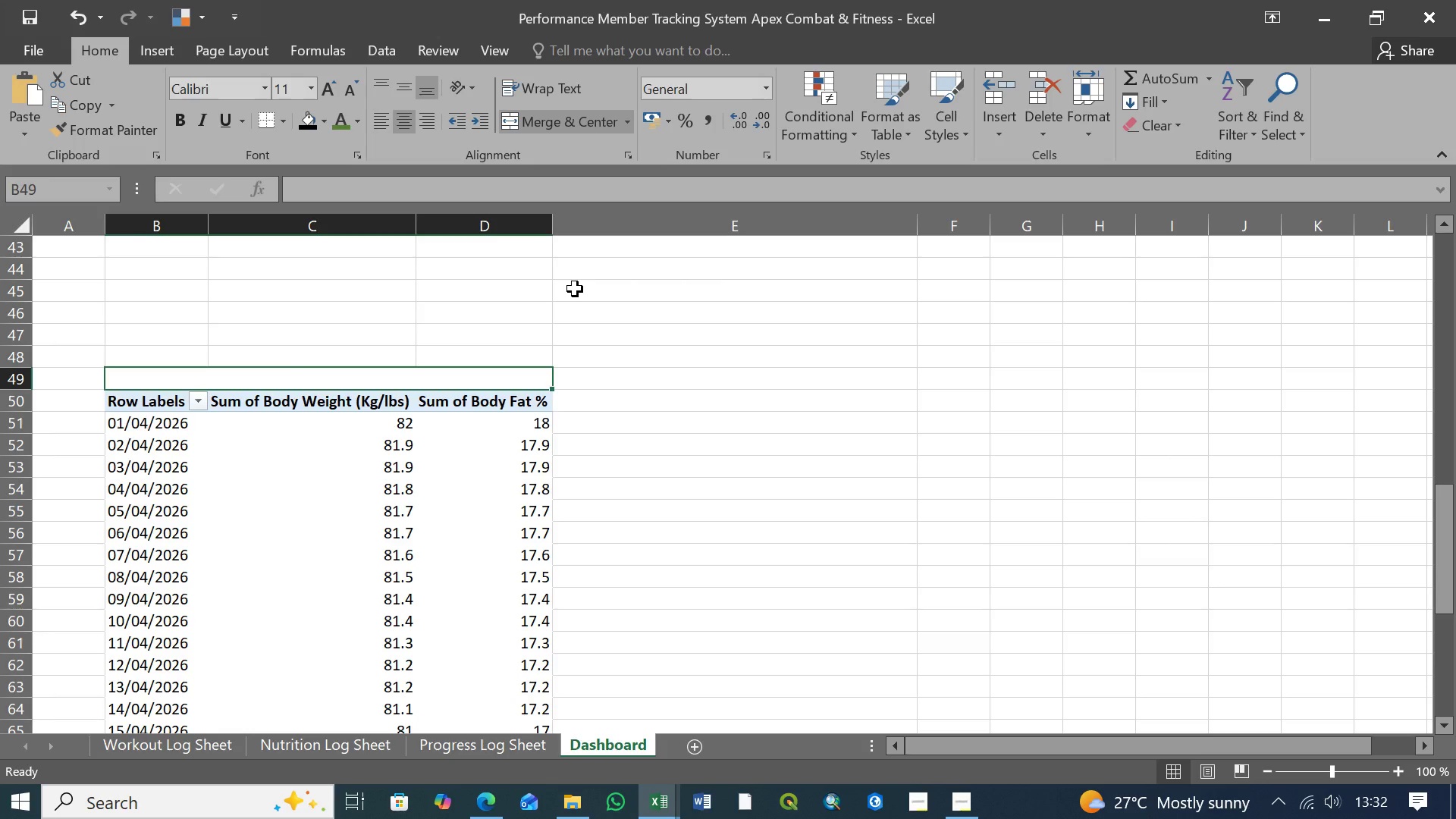 
type(Weight vs. Body fat)
 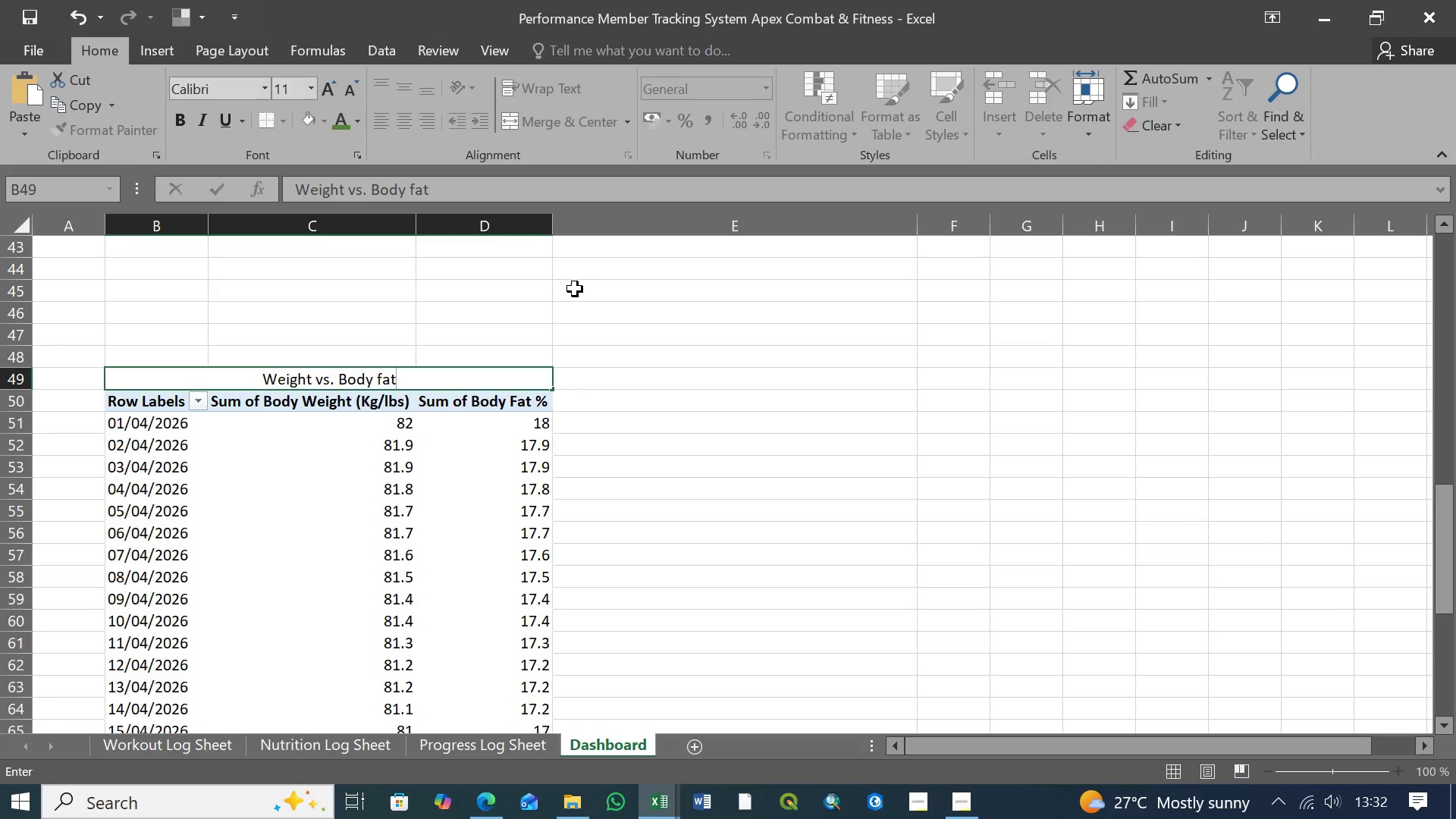 
key(Backspace)
key(Backspace)
key(Backspace)
type(Fat)
 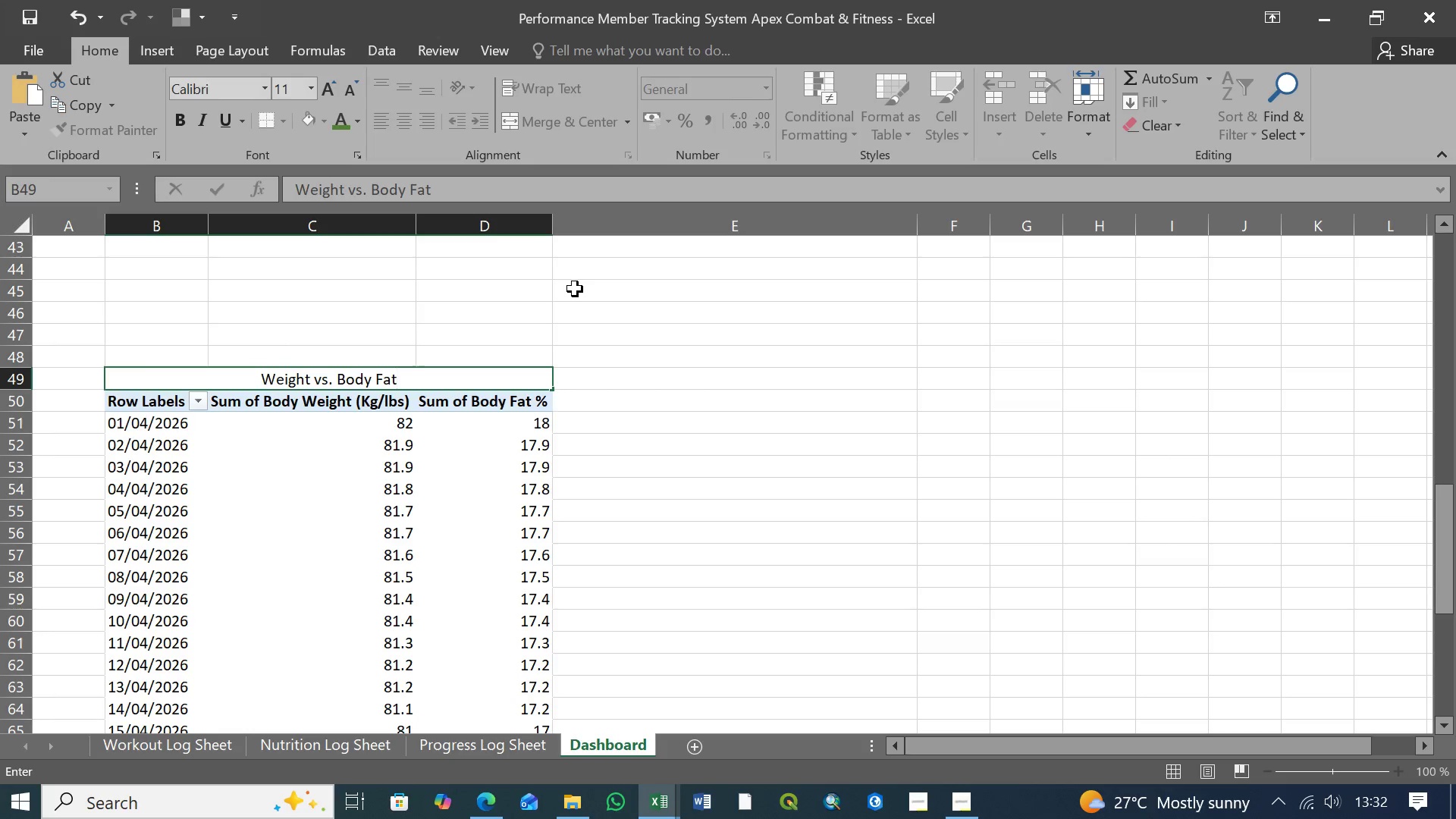 
wait(6.2)
 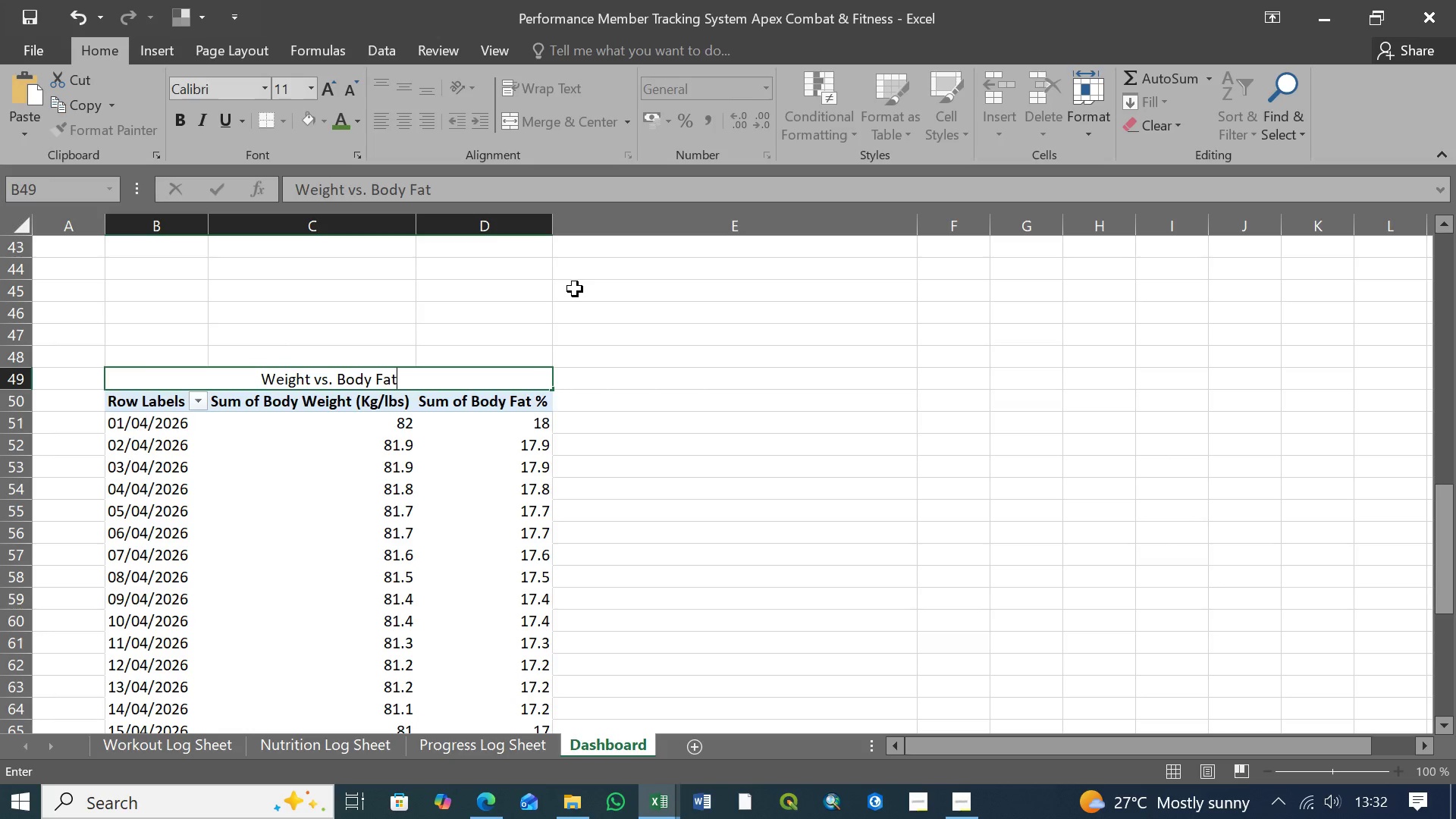 
type( ())
 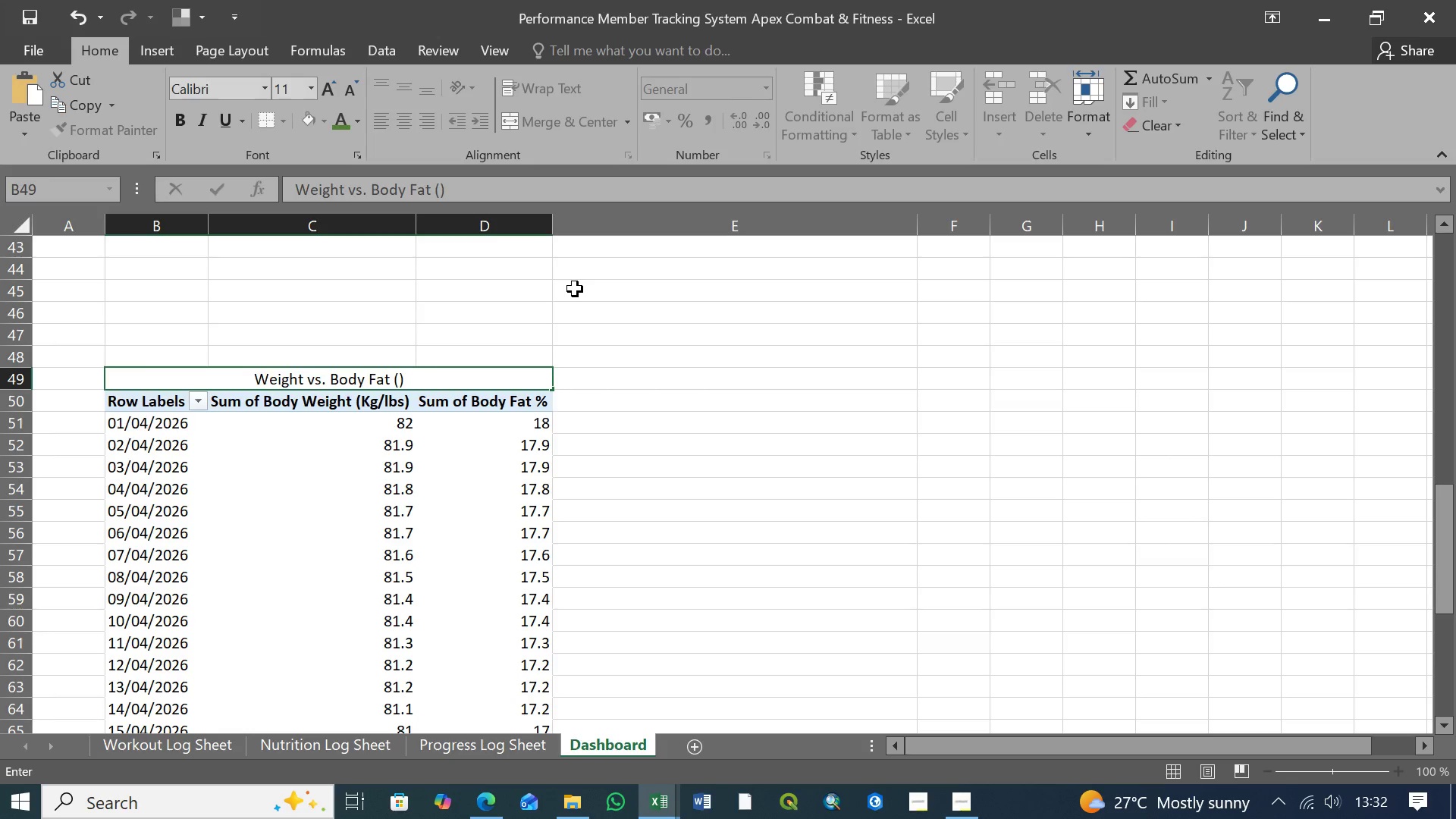 
key(ArrowLeft)
 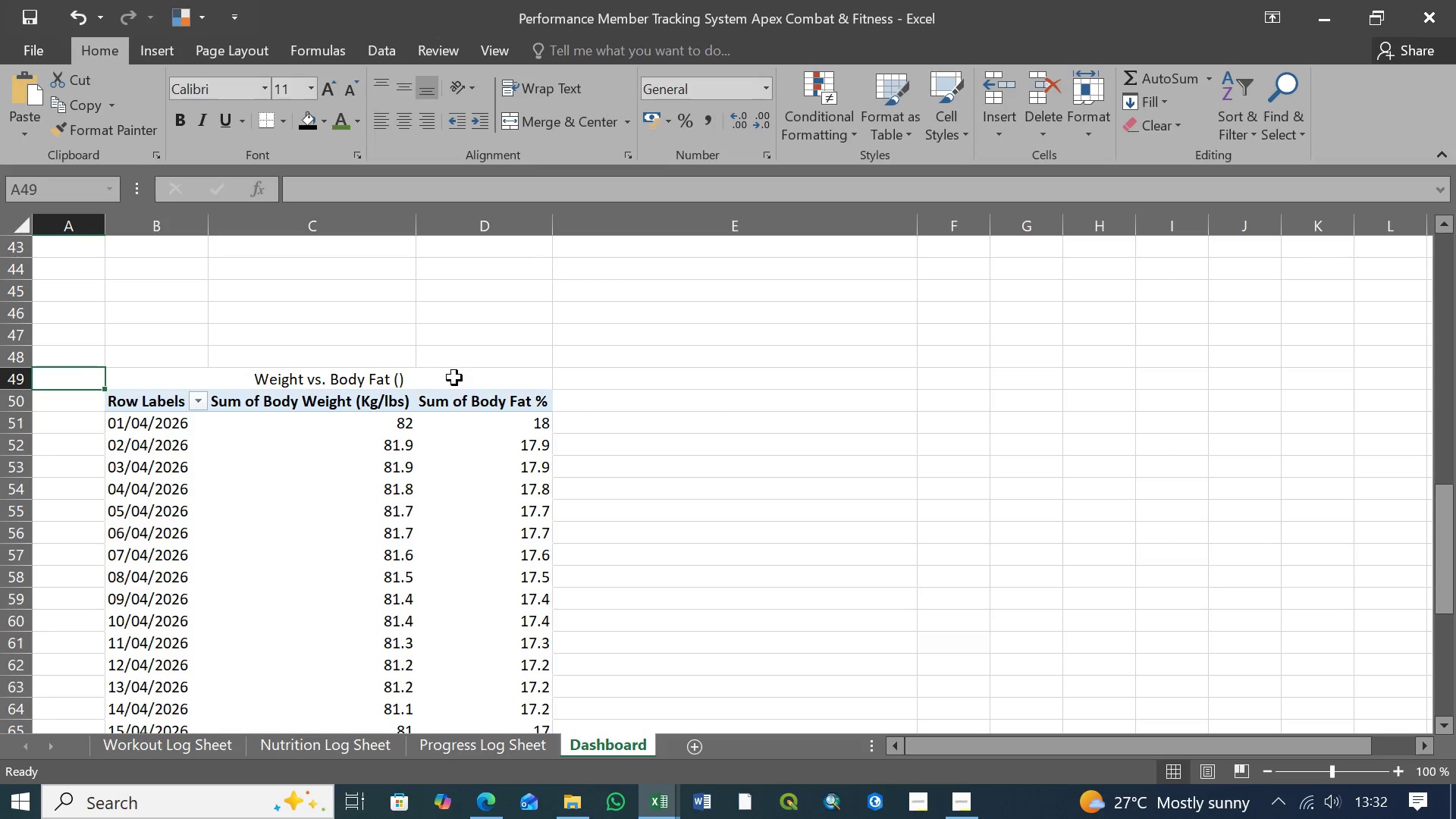 
left_click([454, 379])
 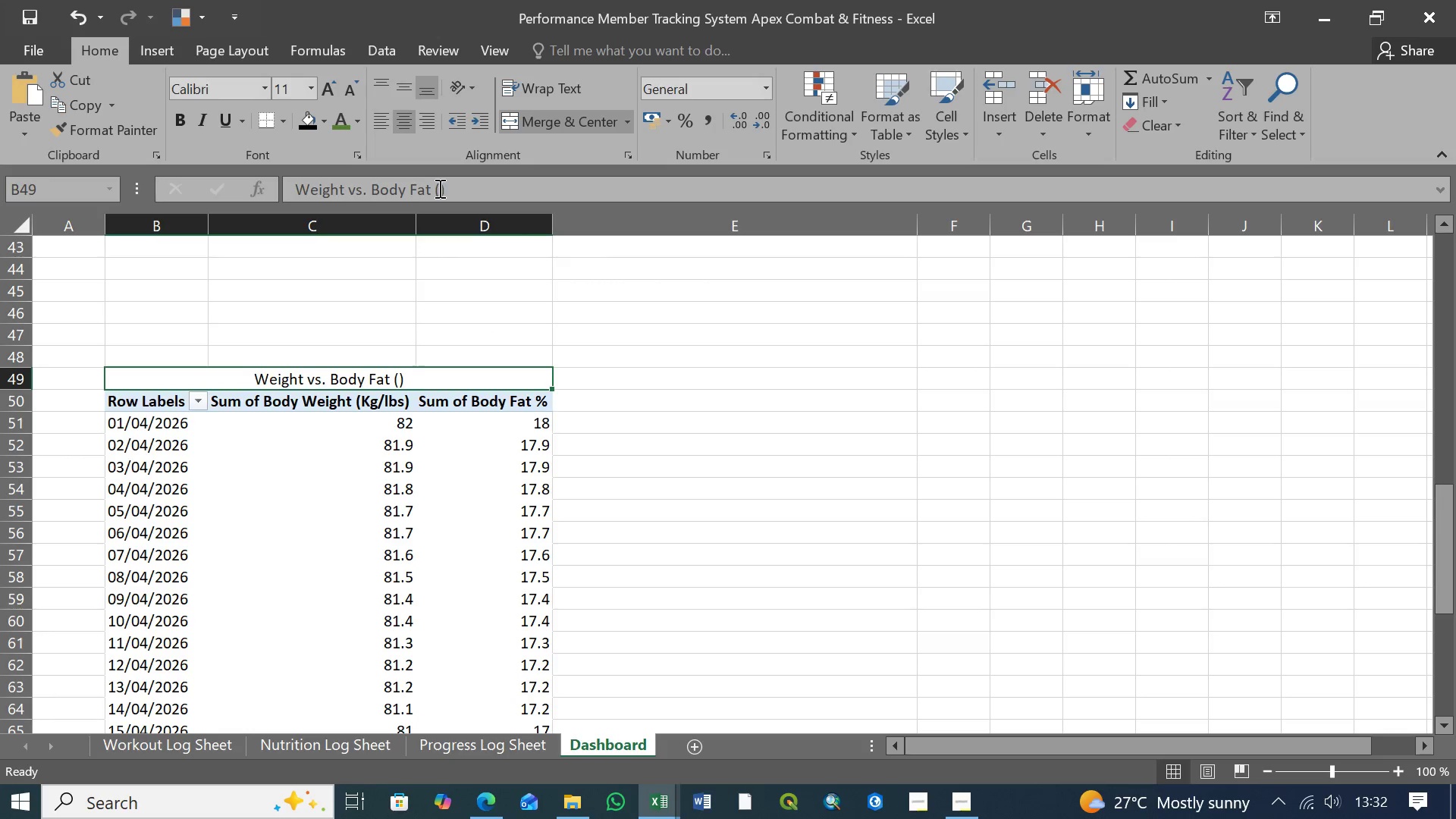 
left_click([438, 188])
 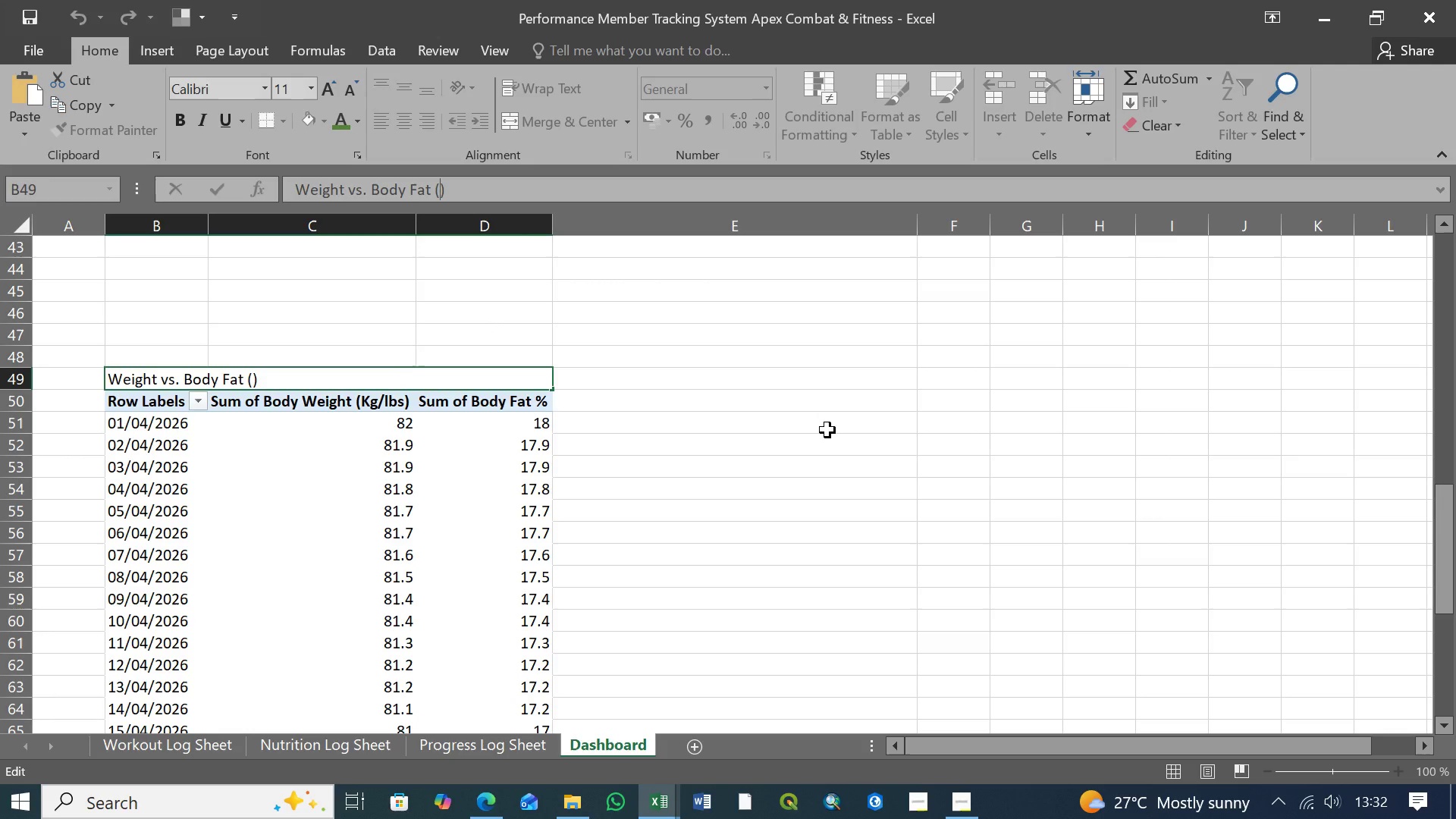 
type(Line Chart)
 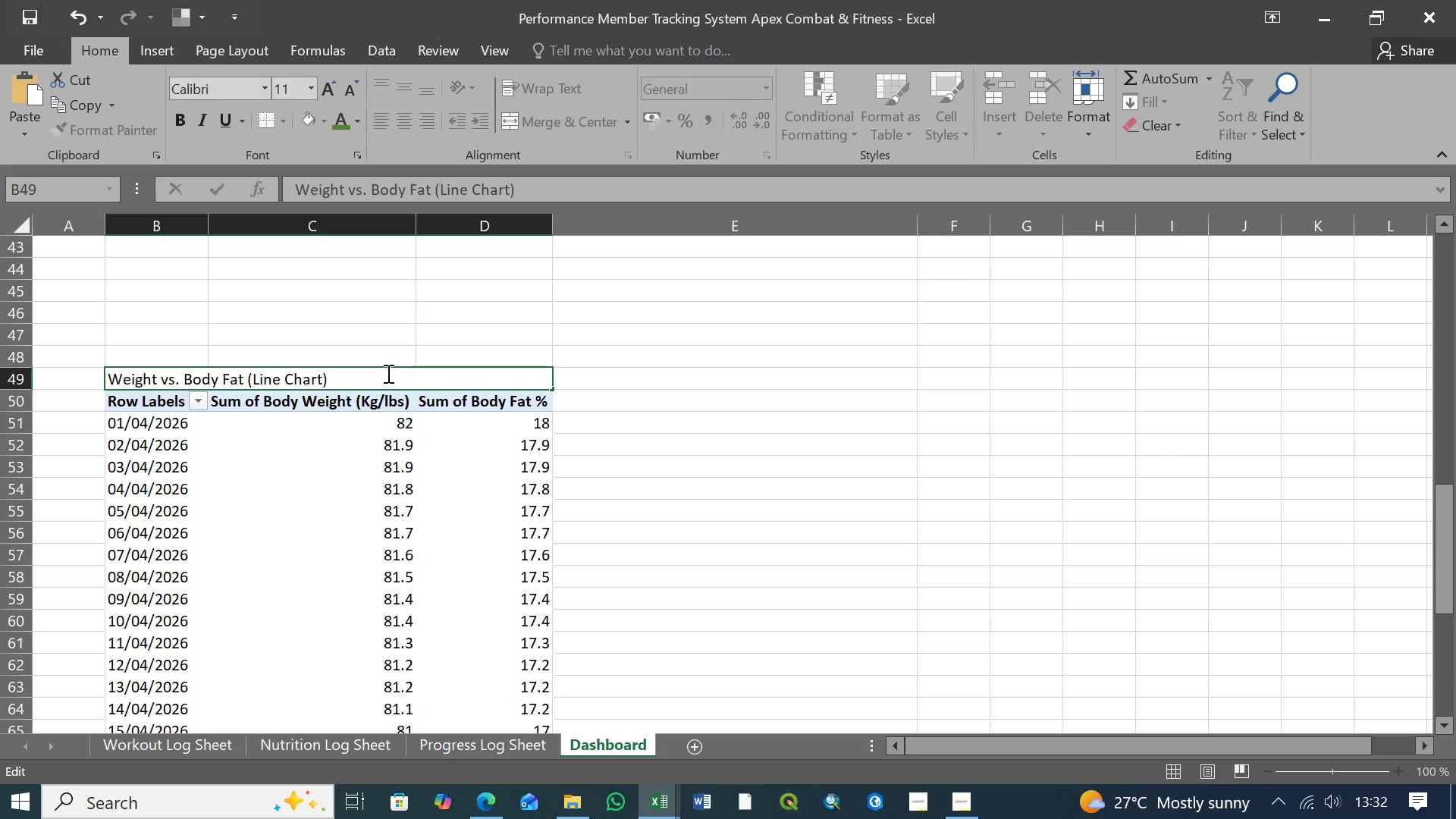 
left_click([384, 344])
 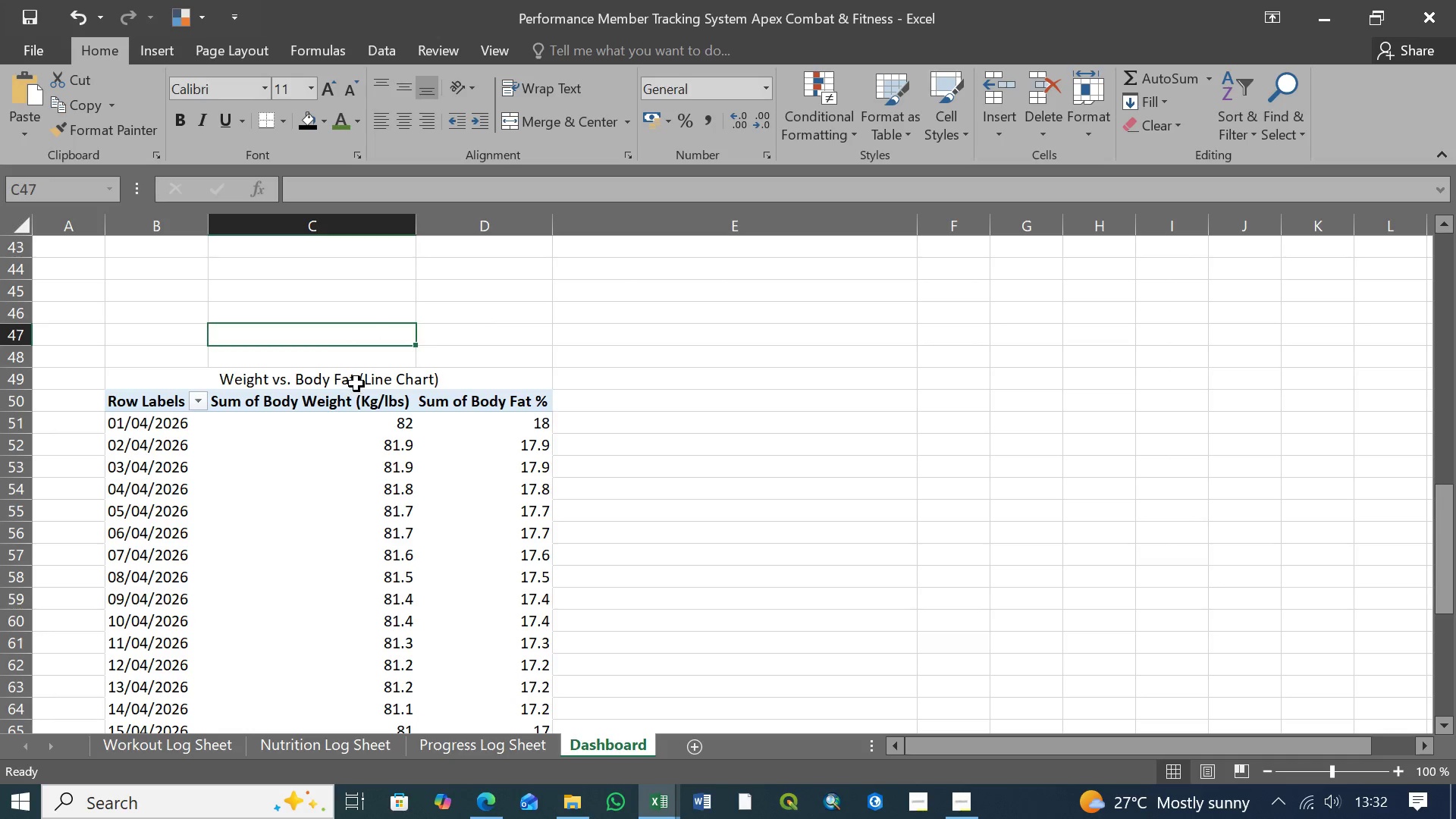 
left_click([356, 384])
 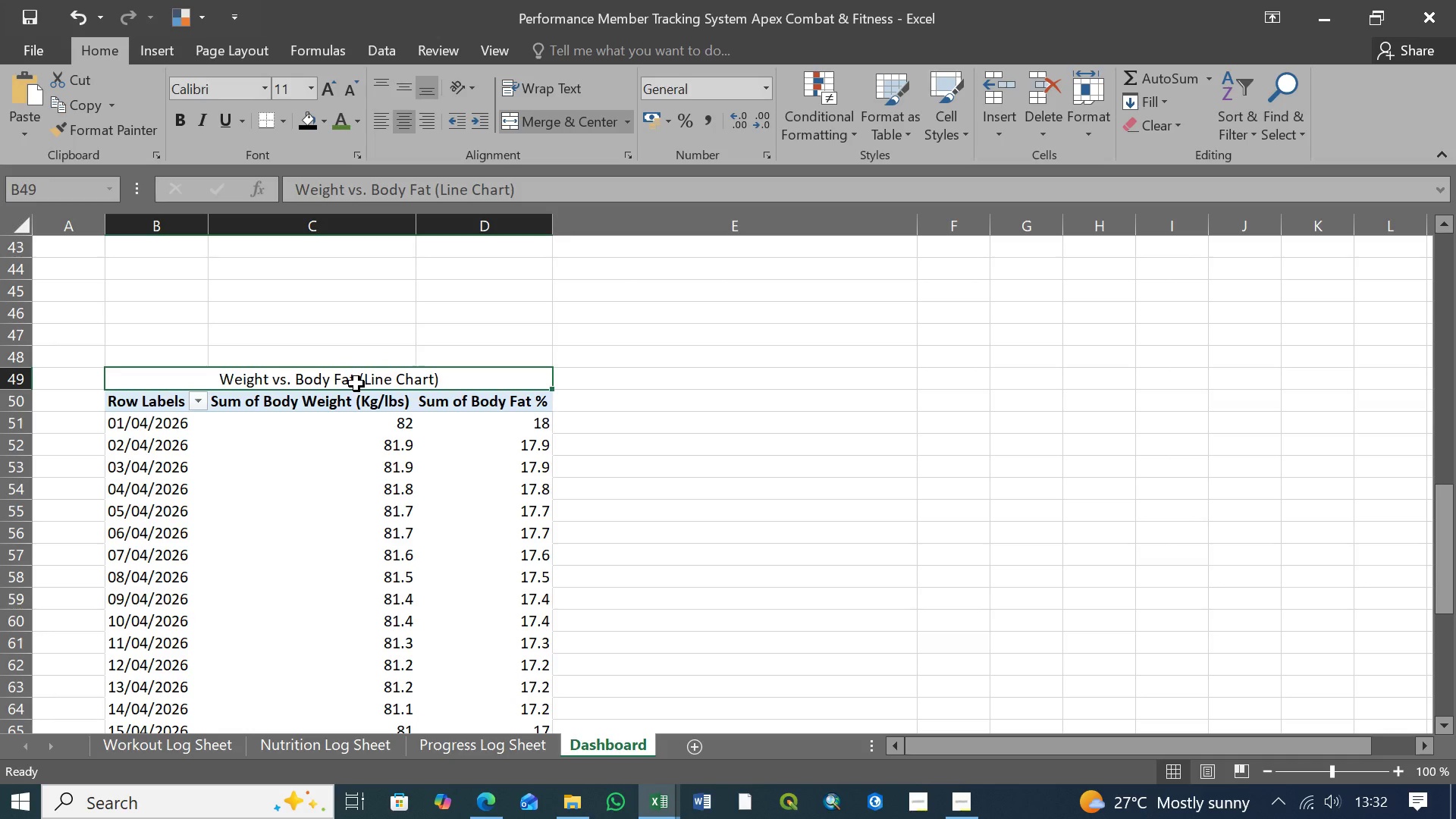 
key(Control+B)
 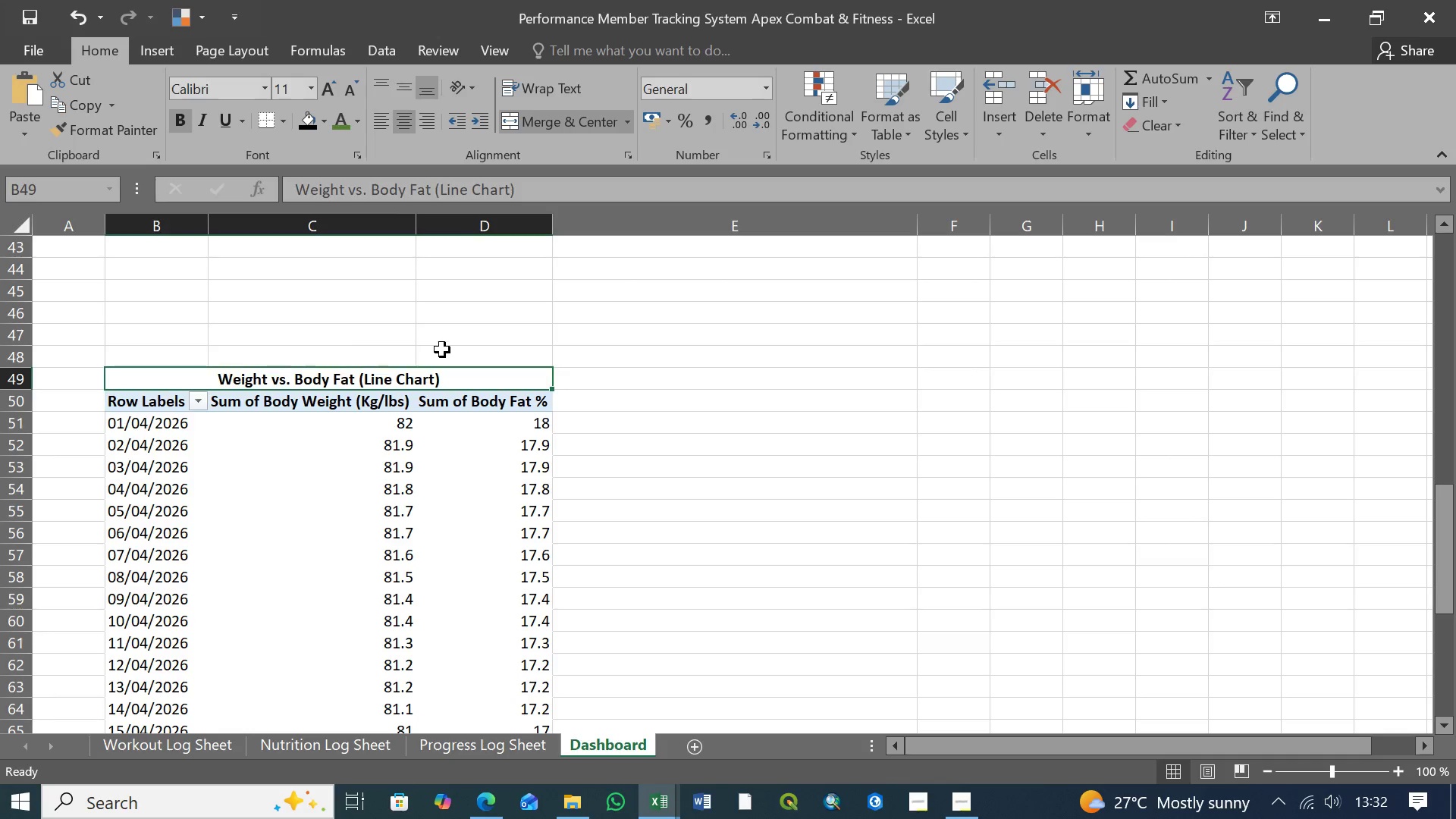 
left_click([442, 350])
 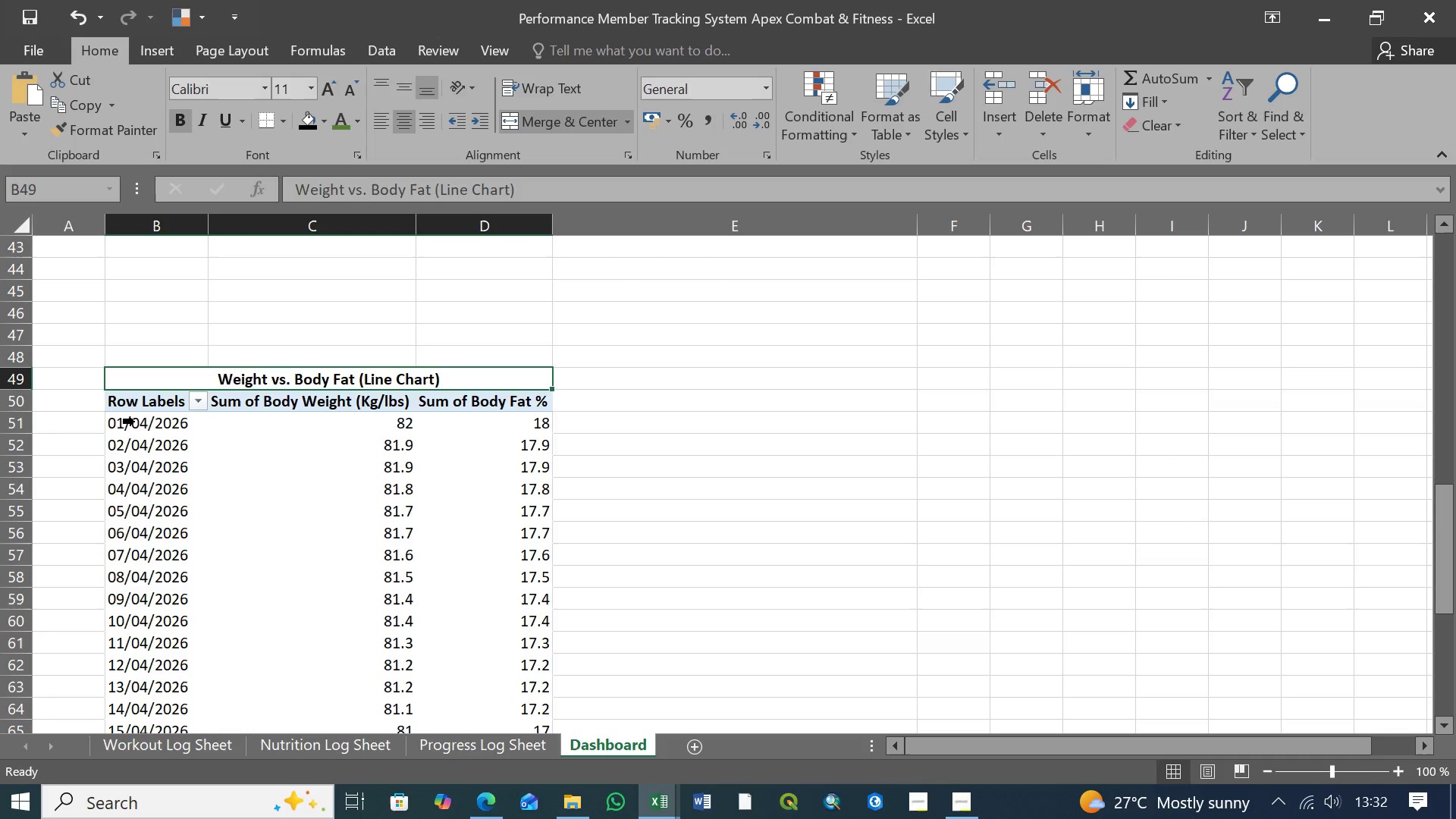 
scroll: coordinate [302, 617], scroll_direction: down, amount: 9.0
 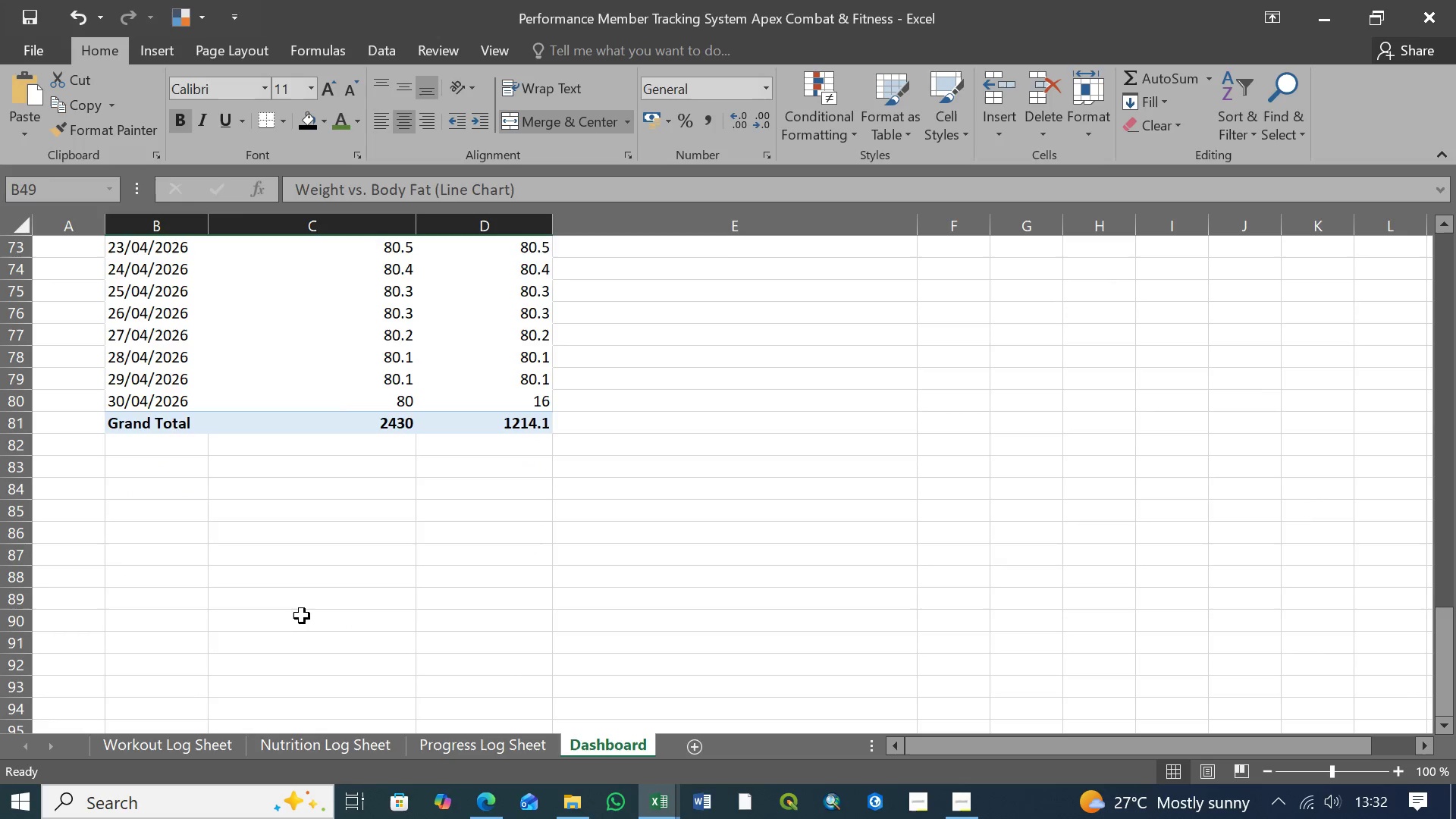 
scroll: coordinate [348, 599], scroll_direction: up, amount: 16.0
 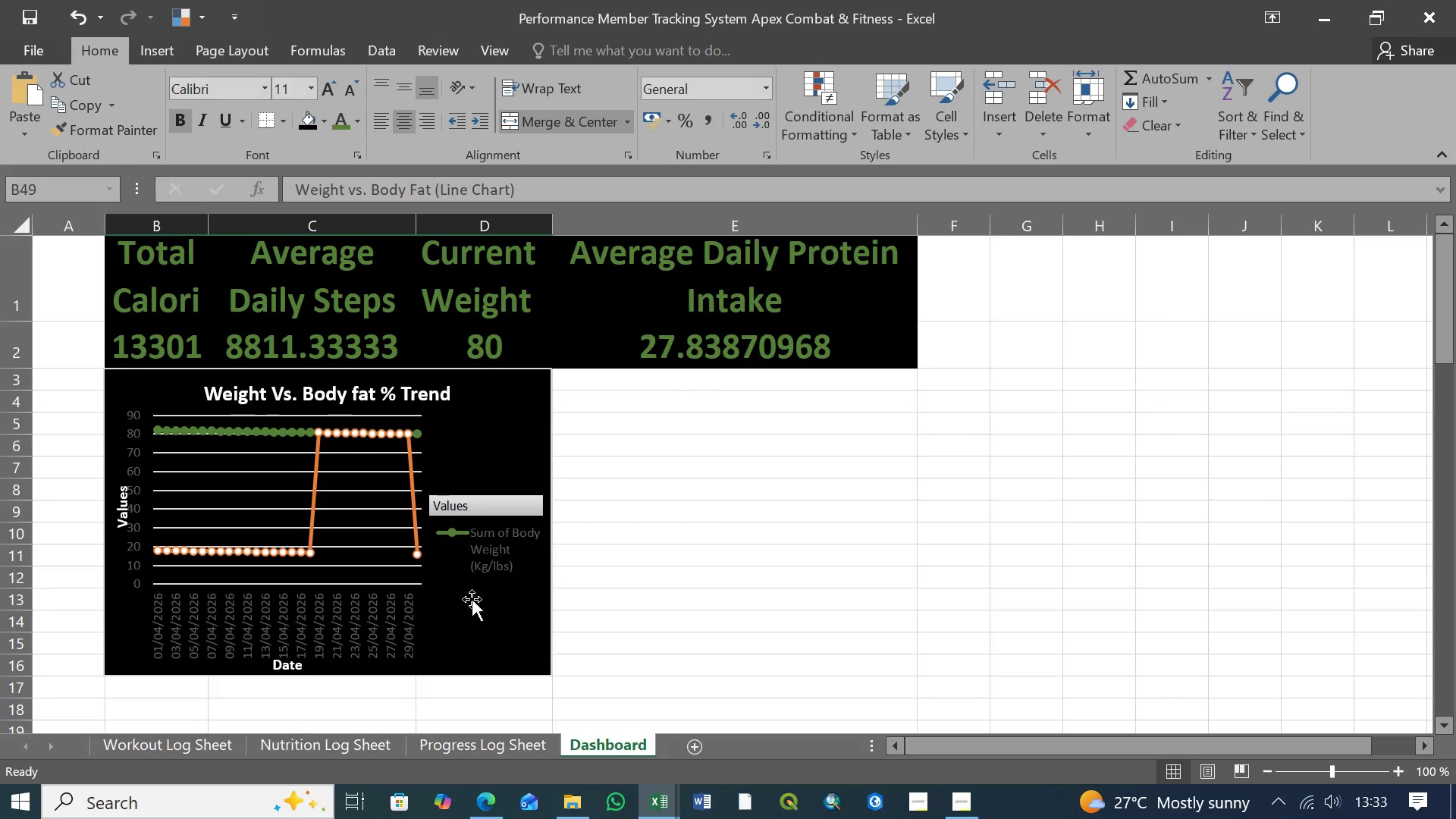 
wait(5.21)
 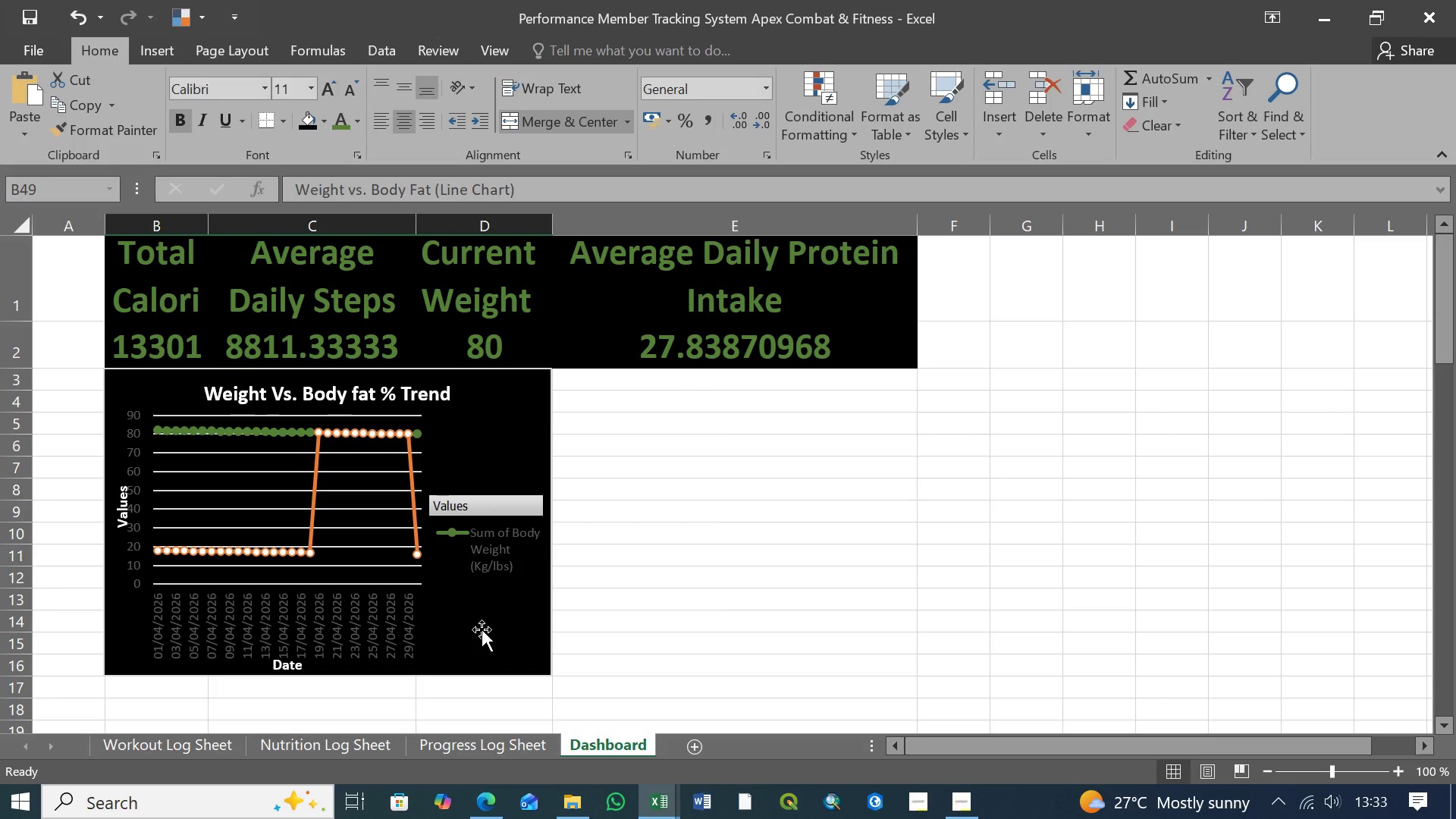 
scroll: coordinate [474, 614], scroll_direction: down, amount: 14.0
 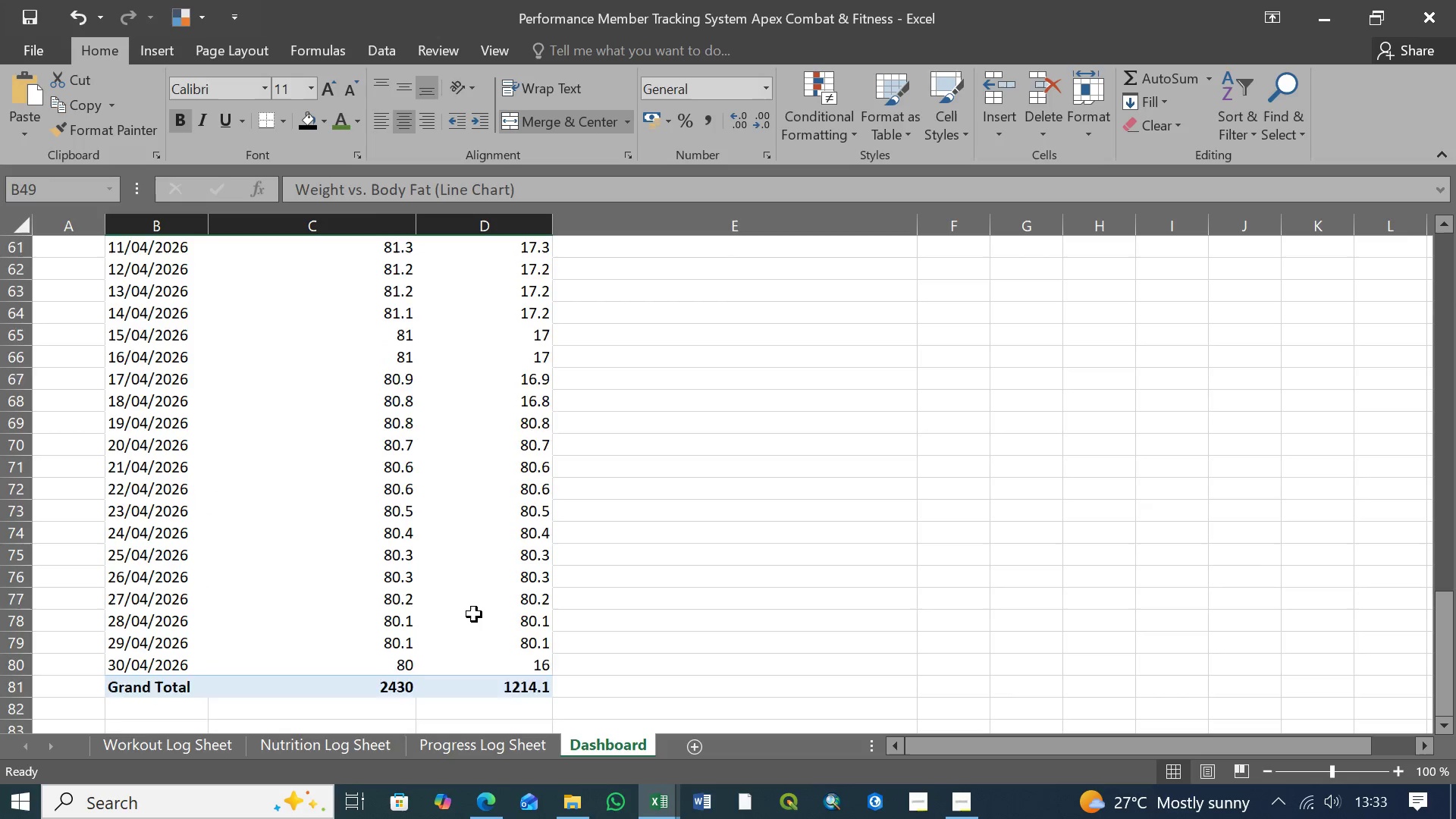 
scroll: coordinate [474, 614], scroll_direction: up, amount: 25.0
 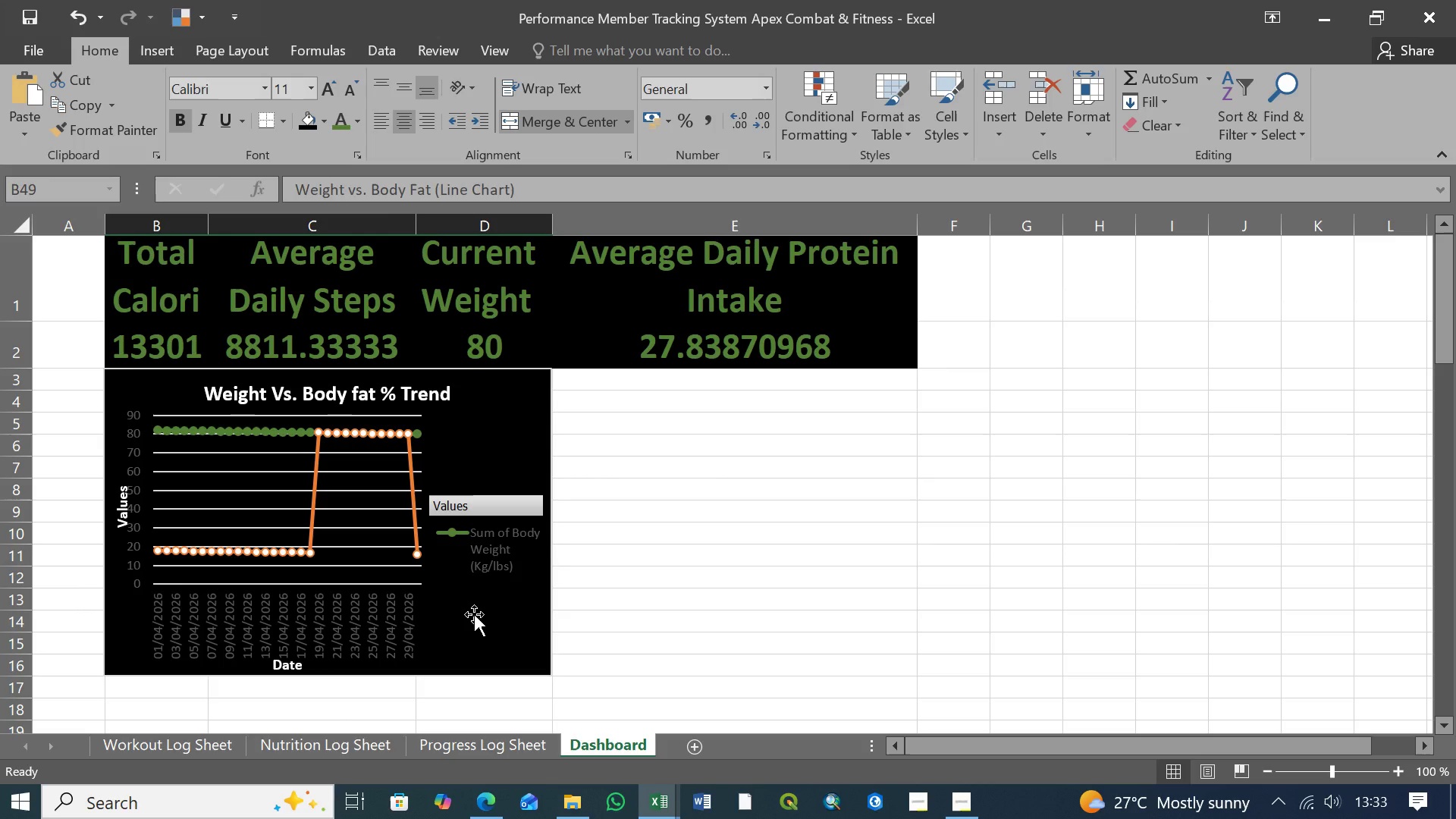 
wait(8.58)
 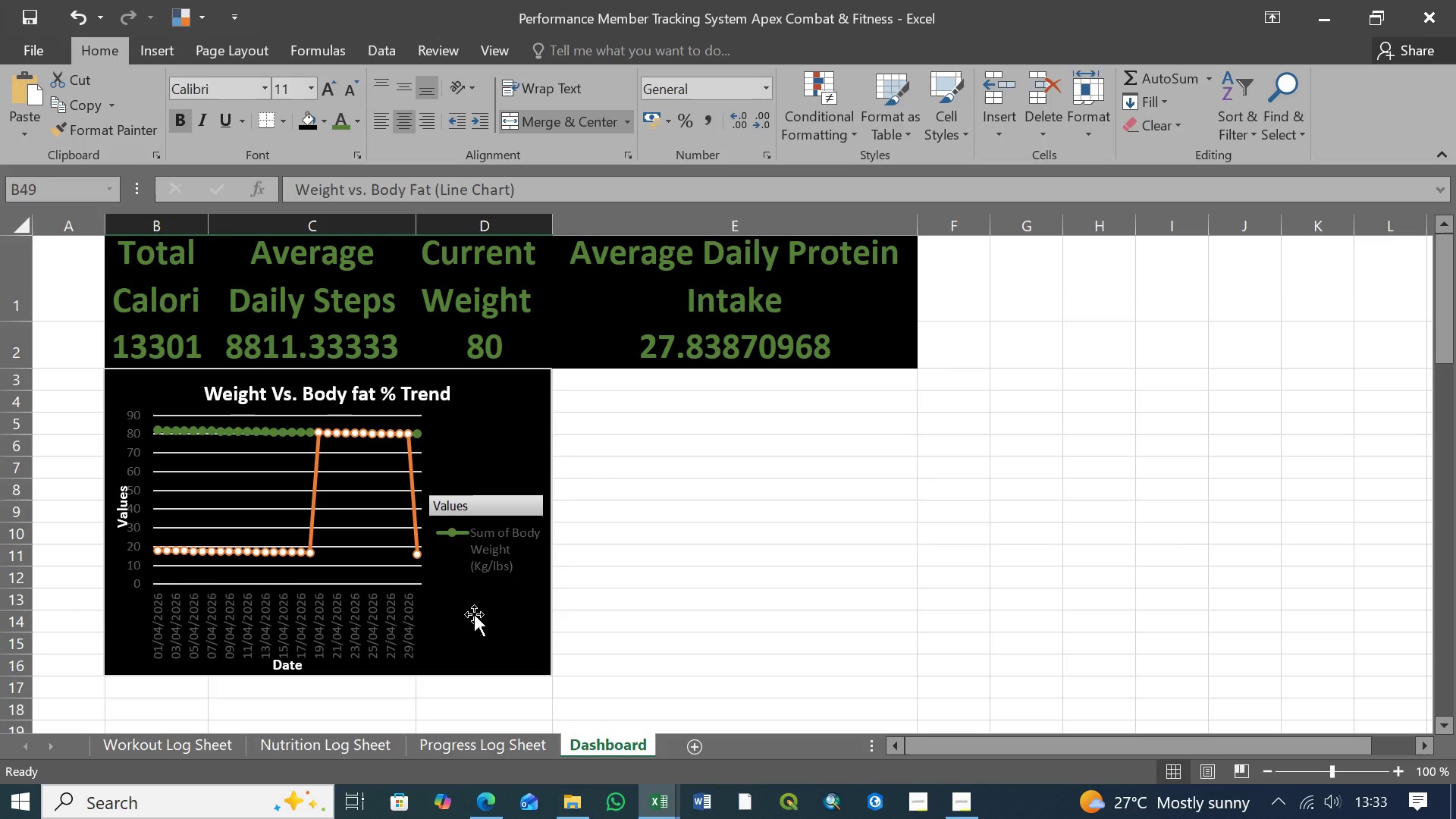 
scroll: coordinate [683, 617], scroll_direction: up, amount: 5.0
 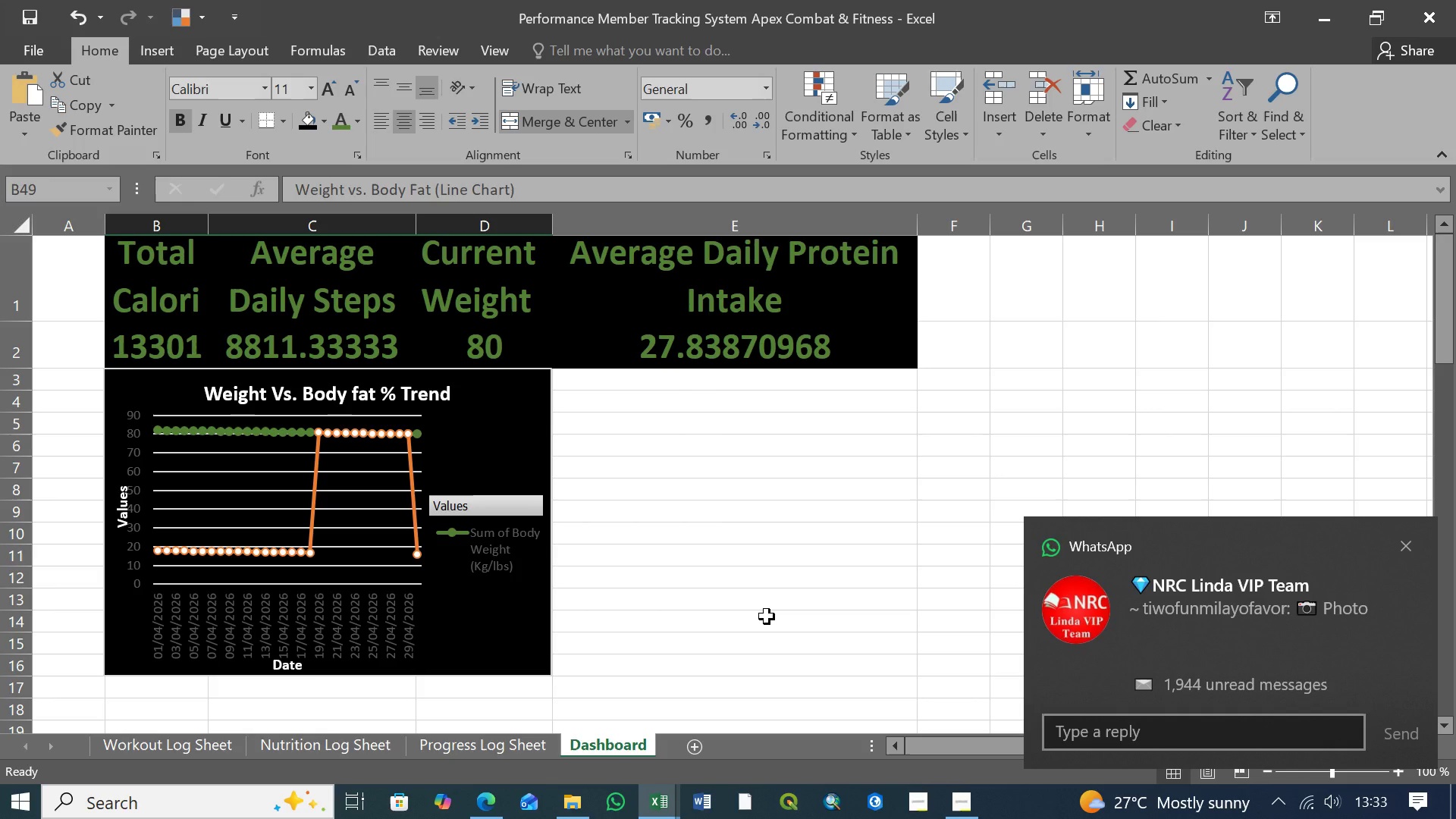 
wait(7.36)
 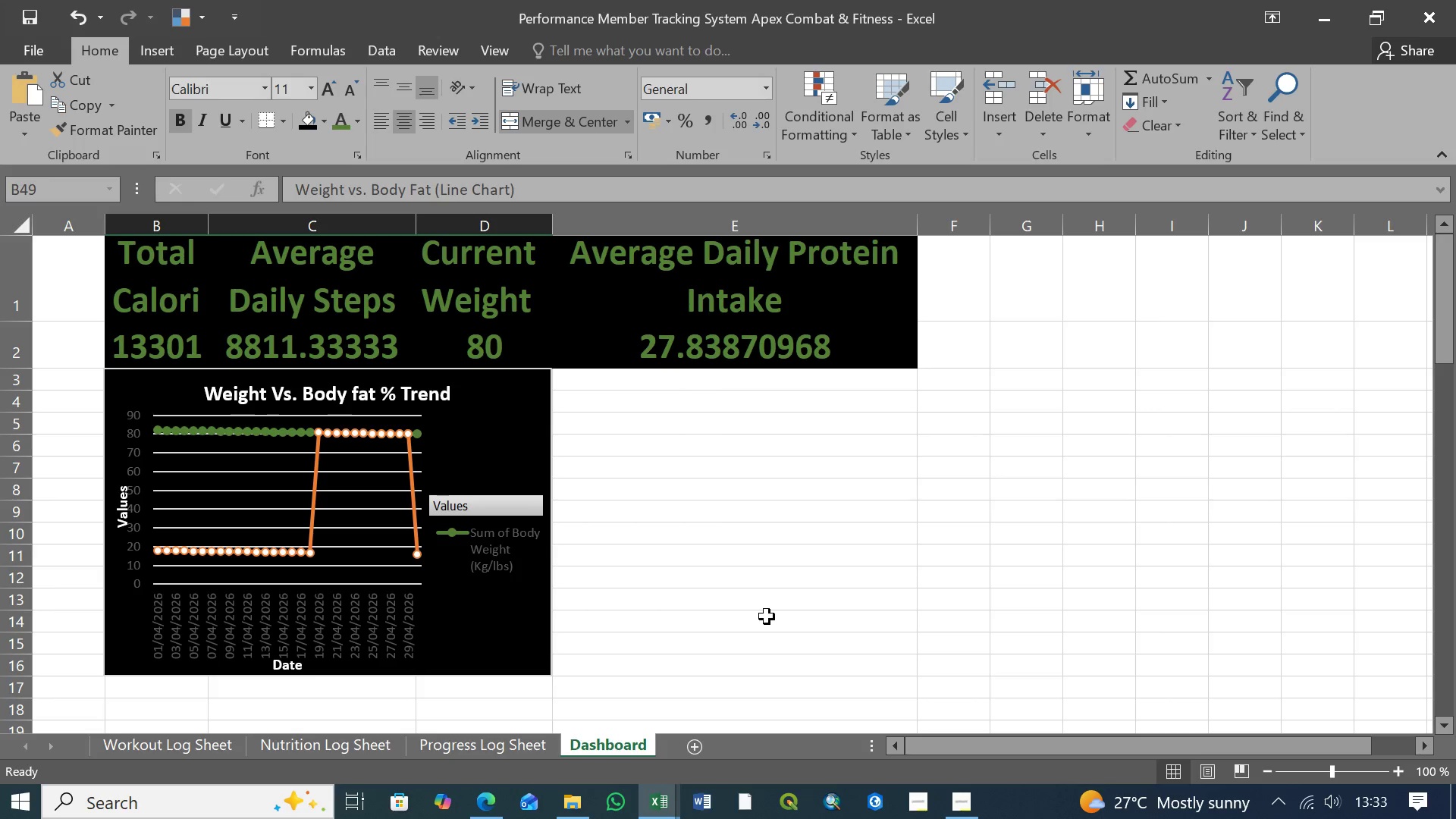 
left_click([1408, 547])
 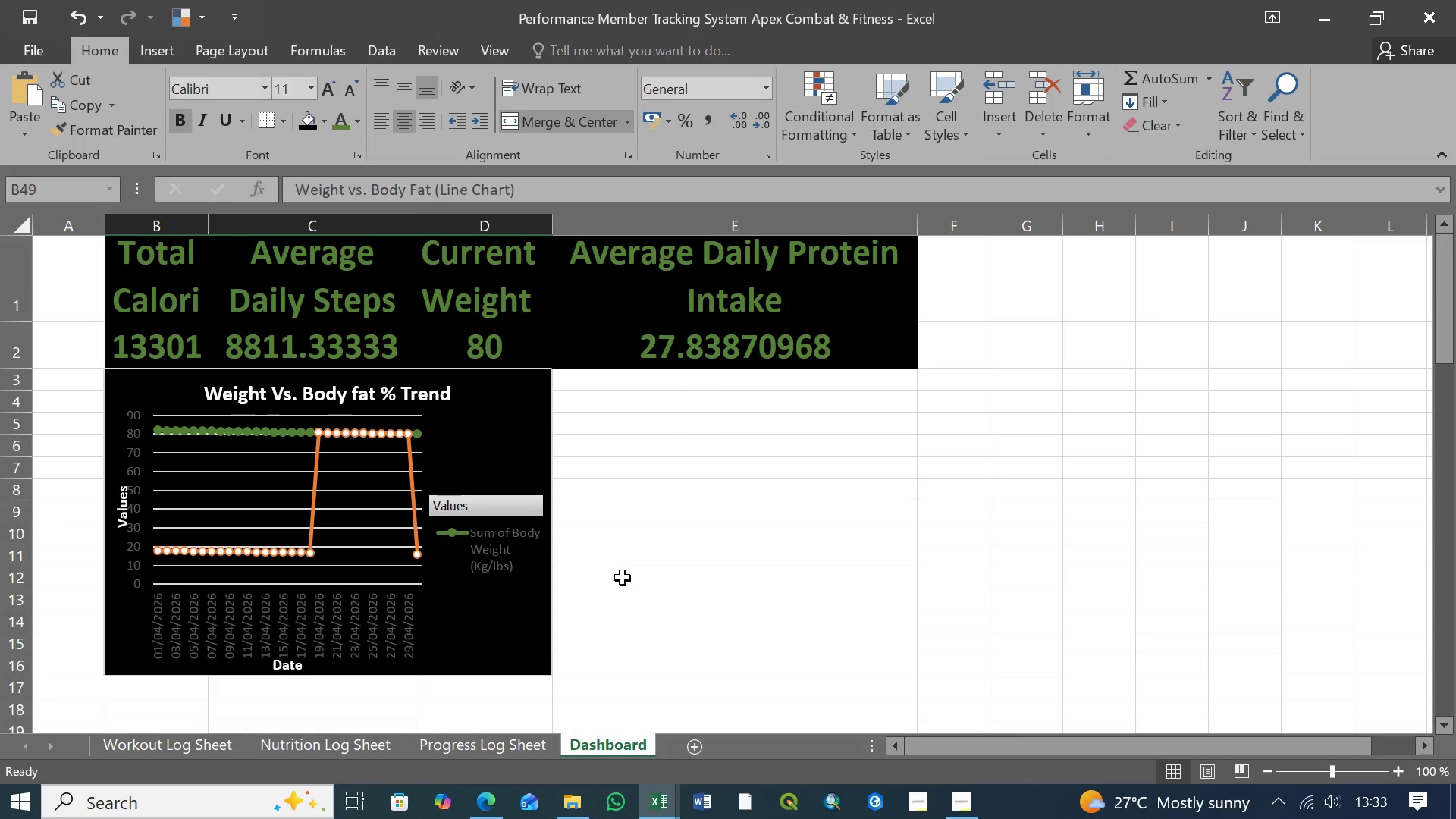 
scroll: coordinate [740, 657], scroll_direction: down, amount: 11.0
 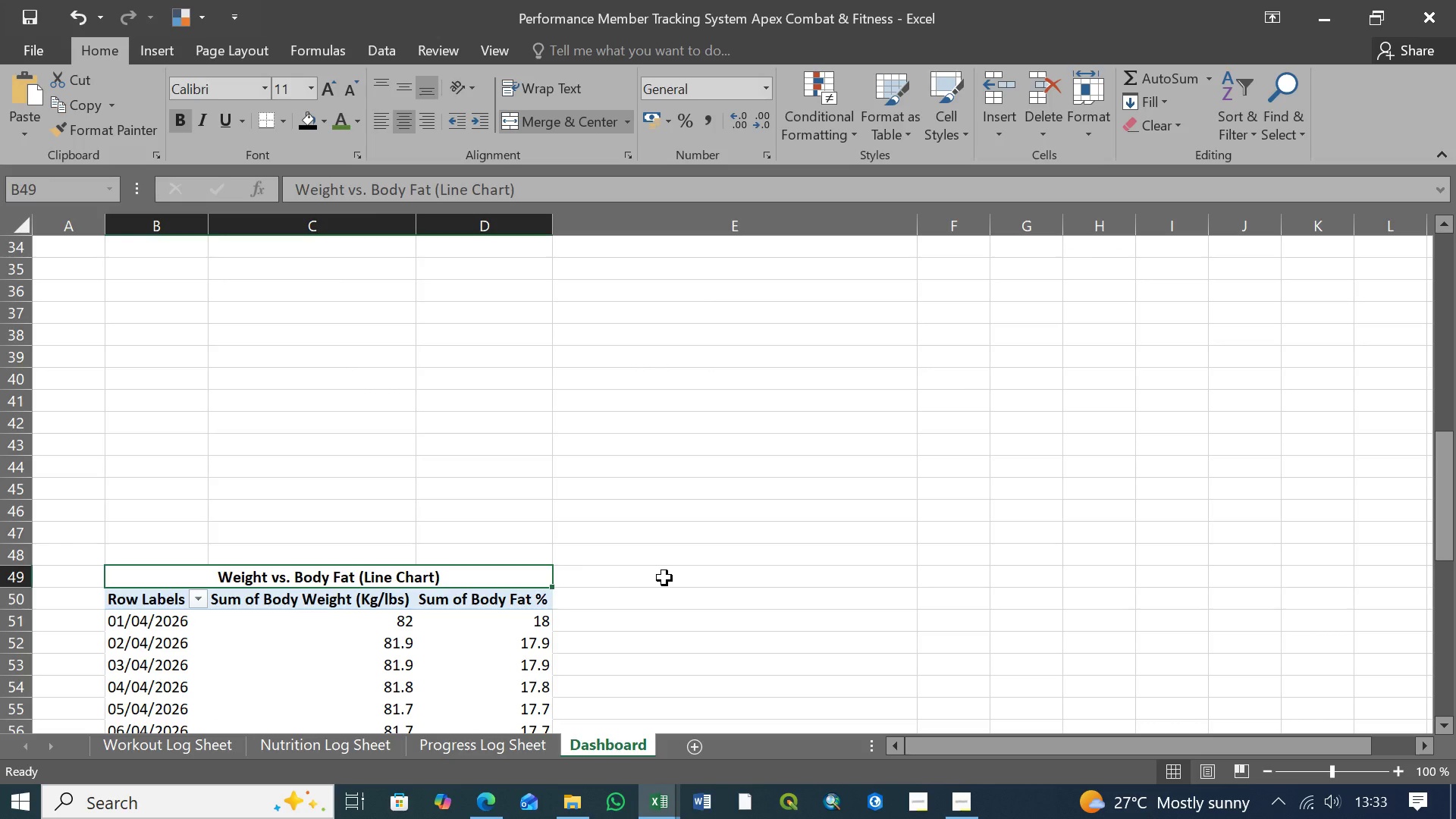 
left_click([664, 578])
 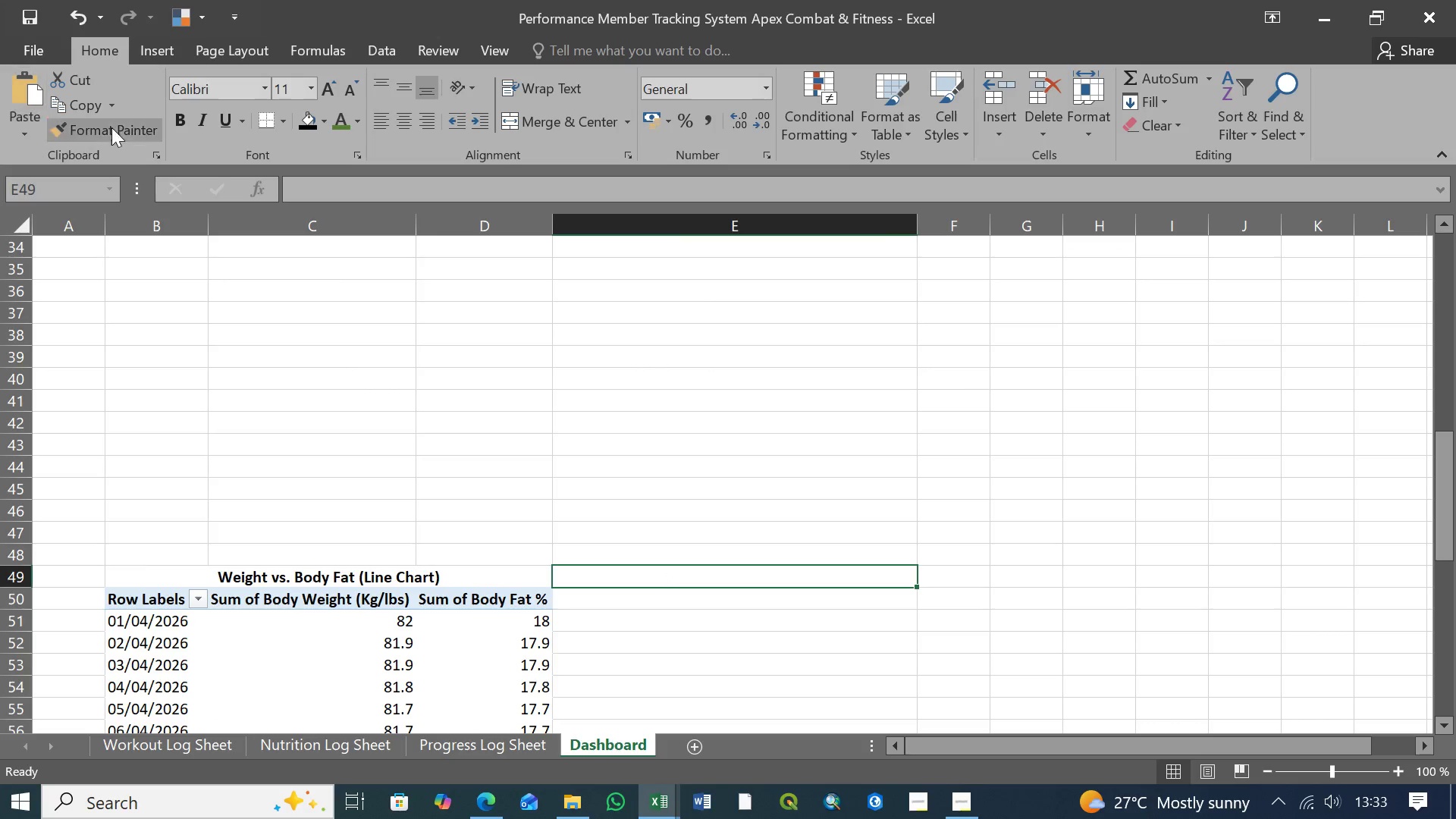 
left_click([146, 52])
 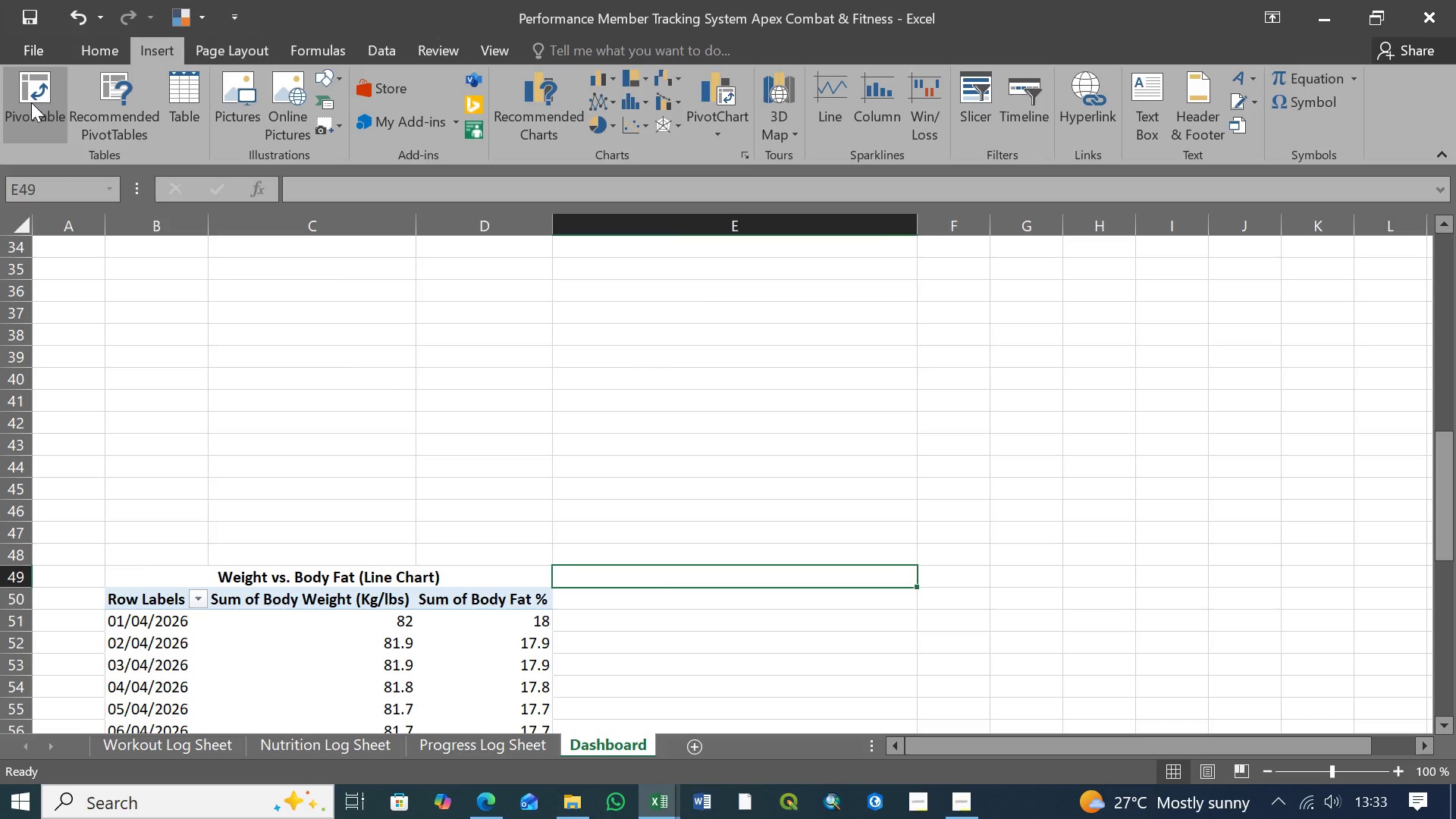 
left_click([31, 102])
 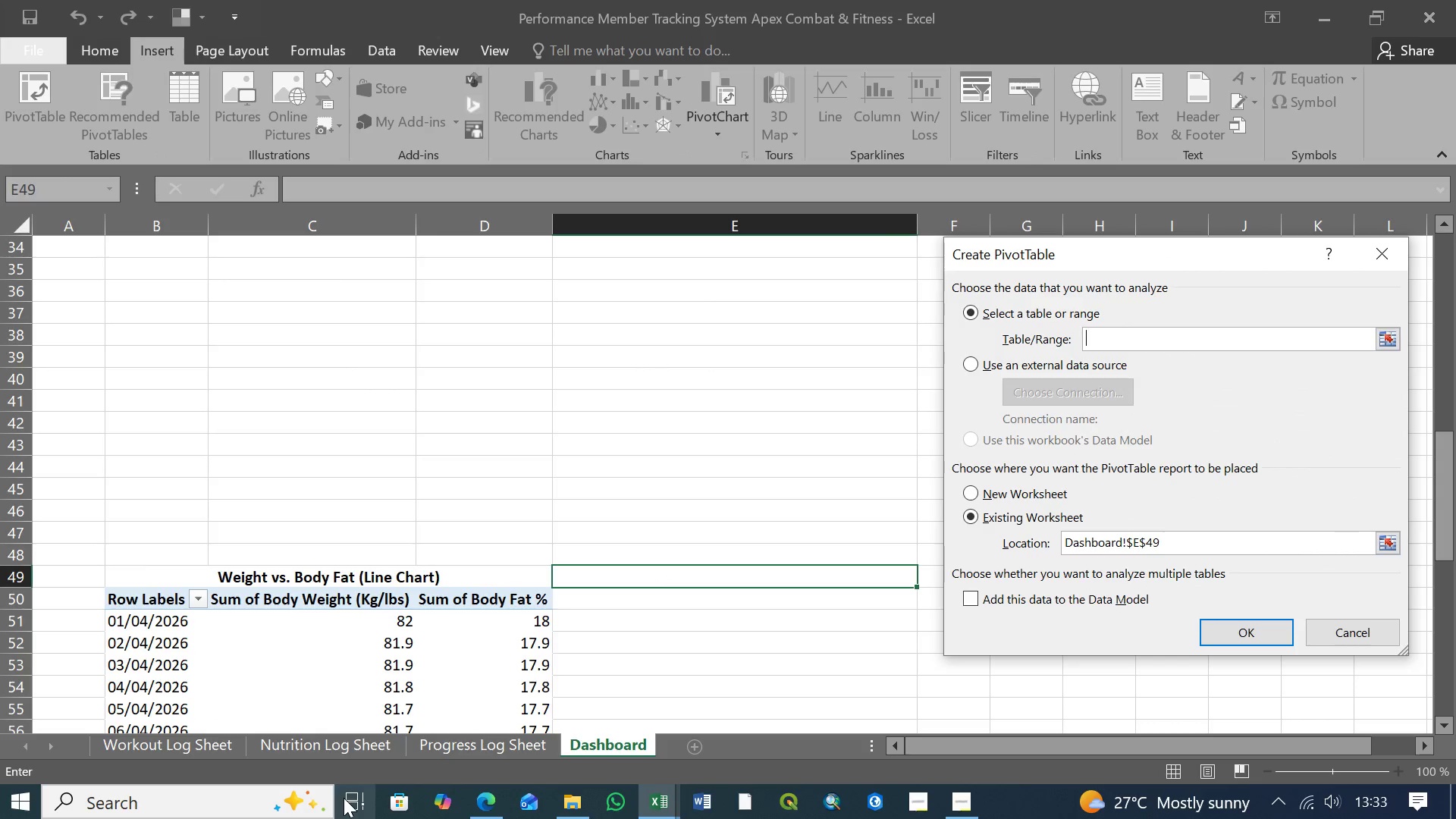 
left_click([351, 746])
 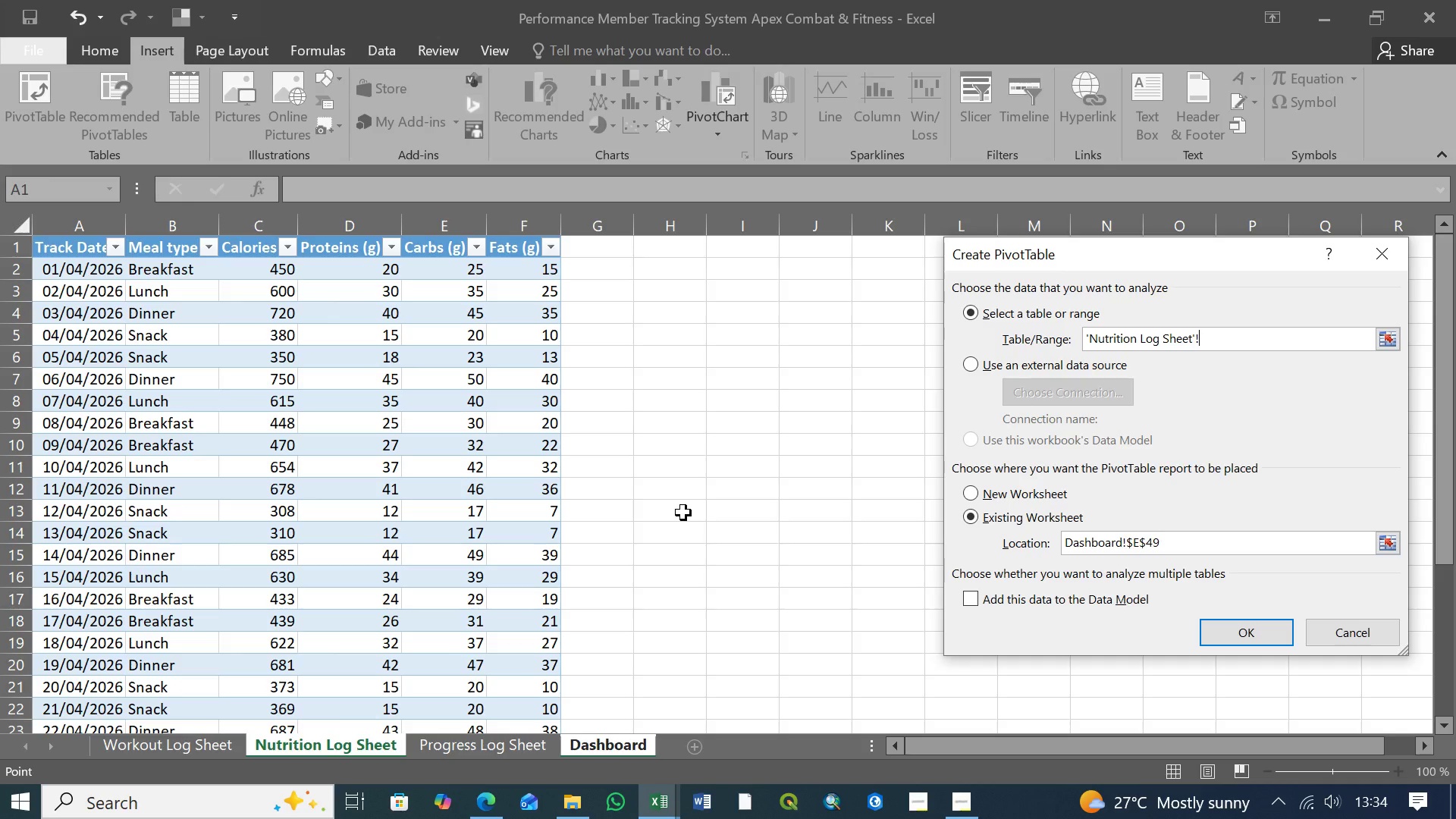 
wait(48.75)
 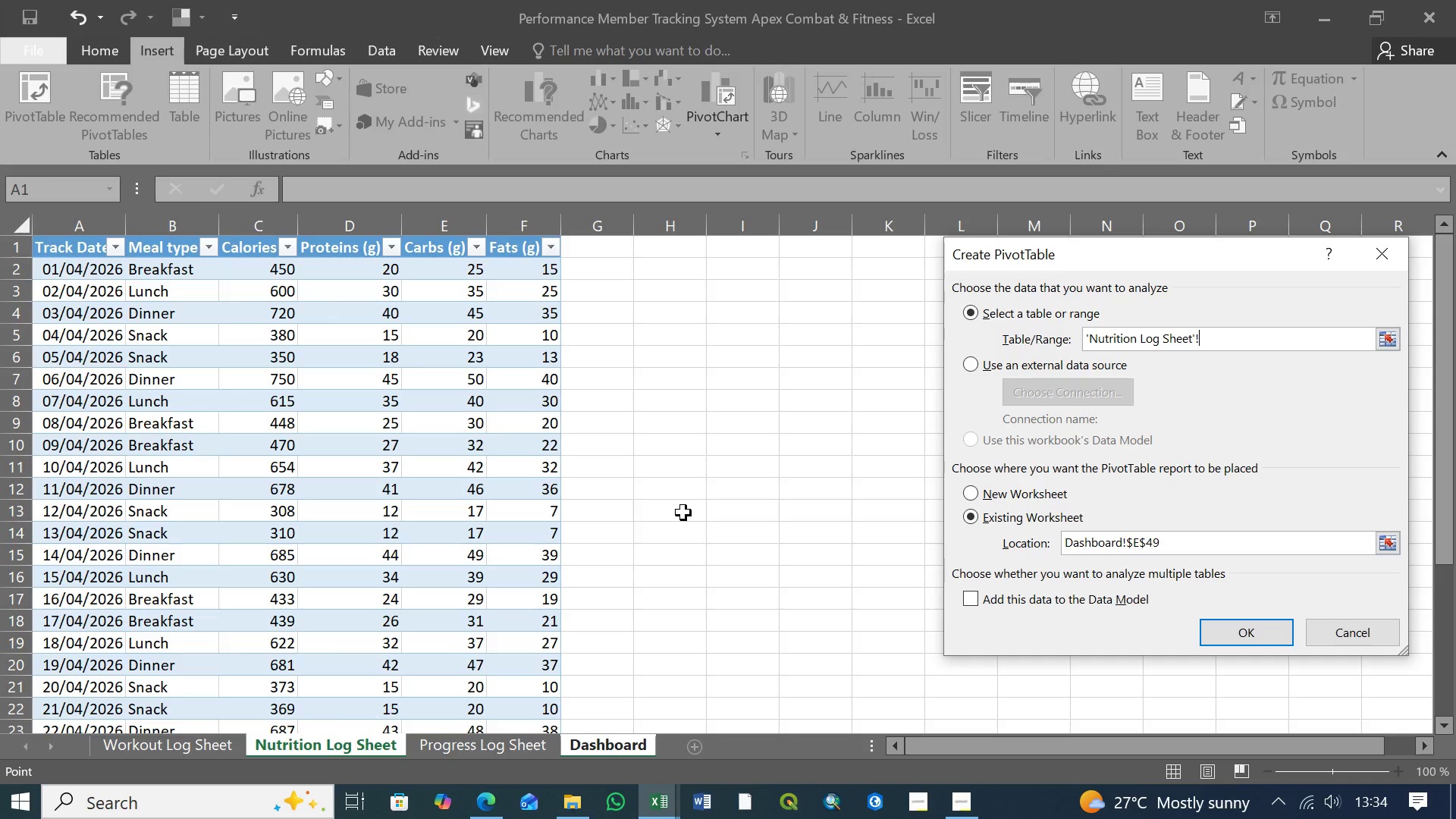 
hold_key(key=ShiftLeft, duration=1.5)
left_click([75, 218])
 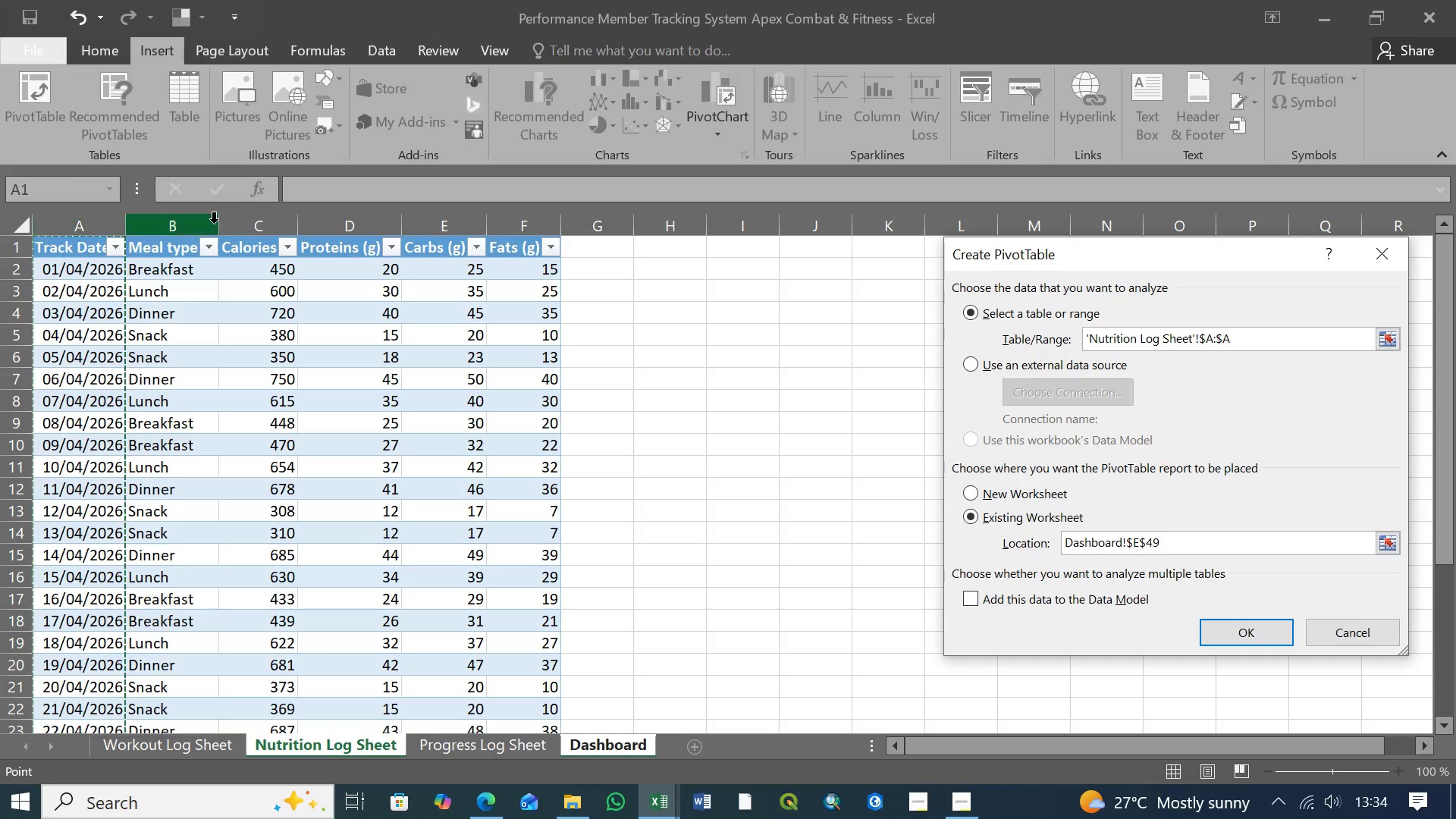 
hold_key(key=ShiftLeft, duration=1.52)
left_click([262, 219])
 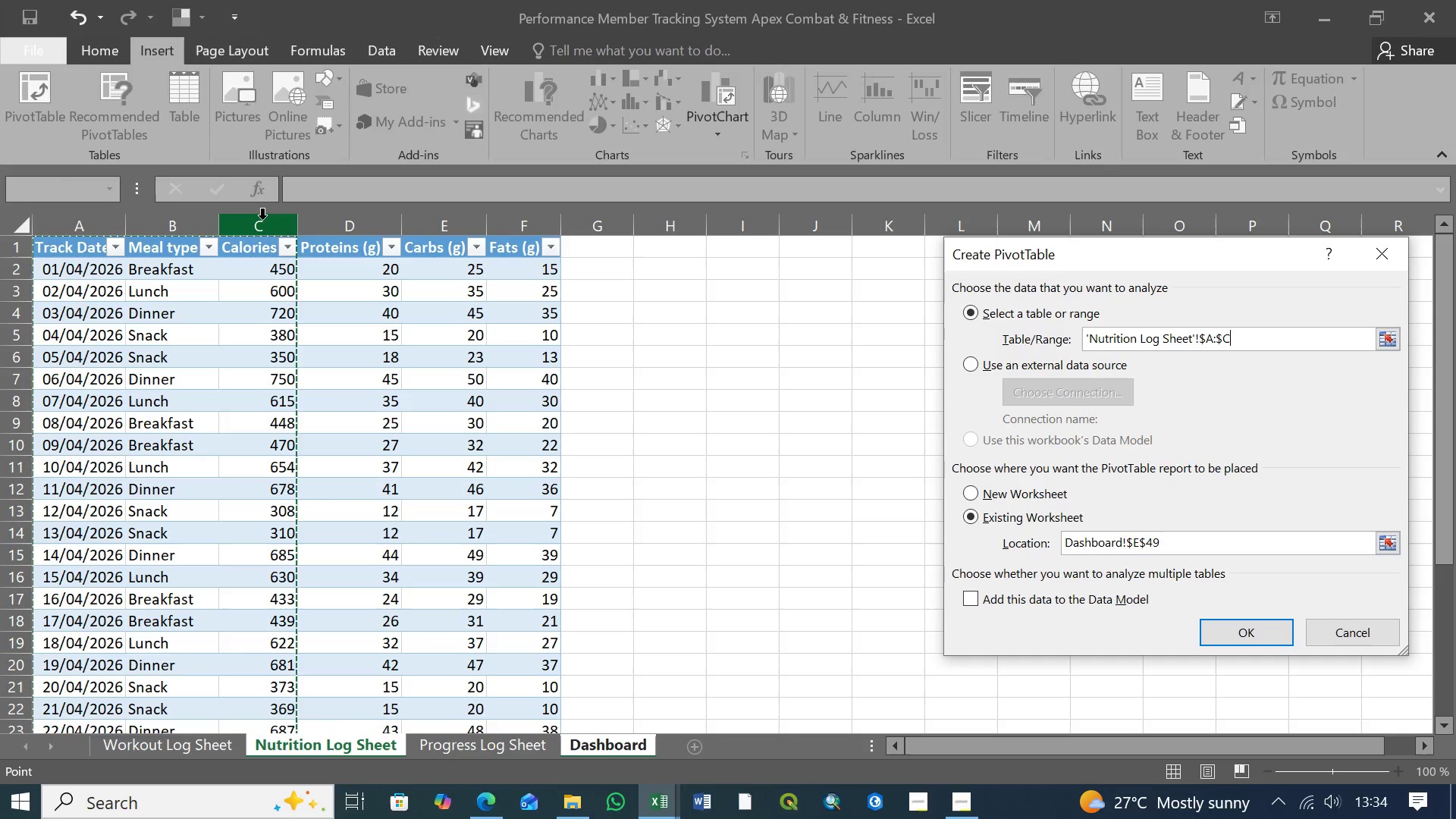 
key(Shift+ShiftLeft)
 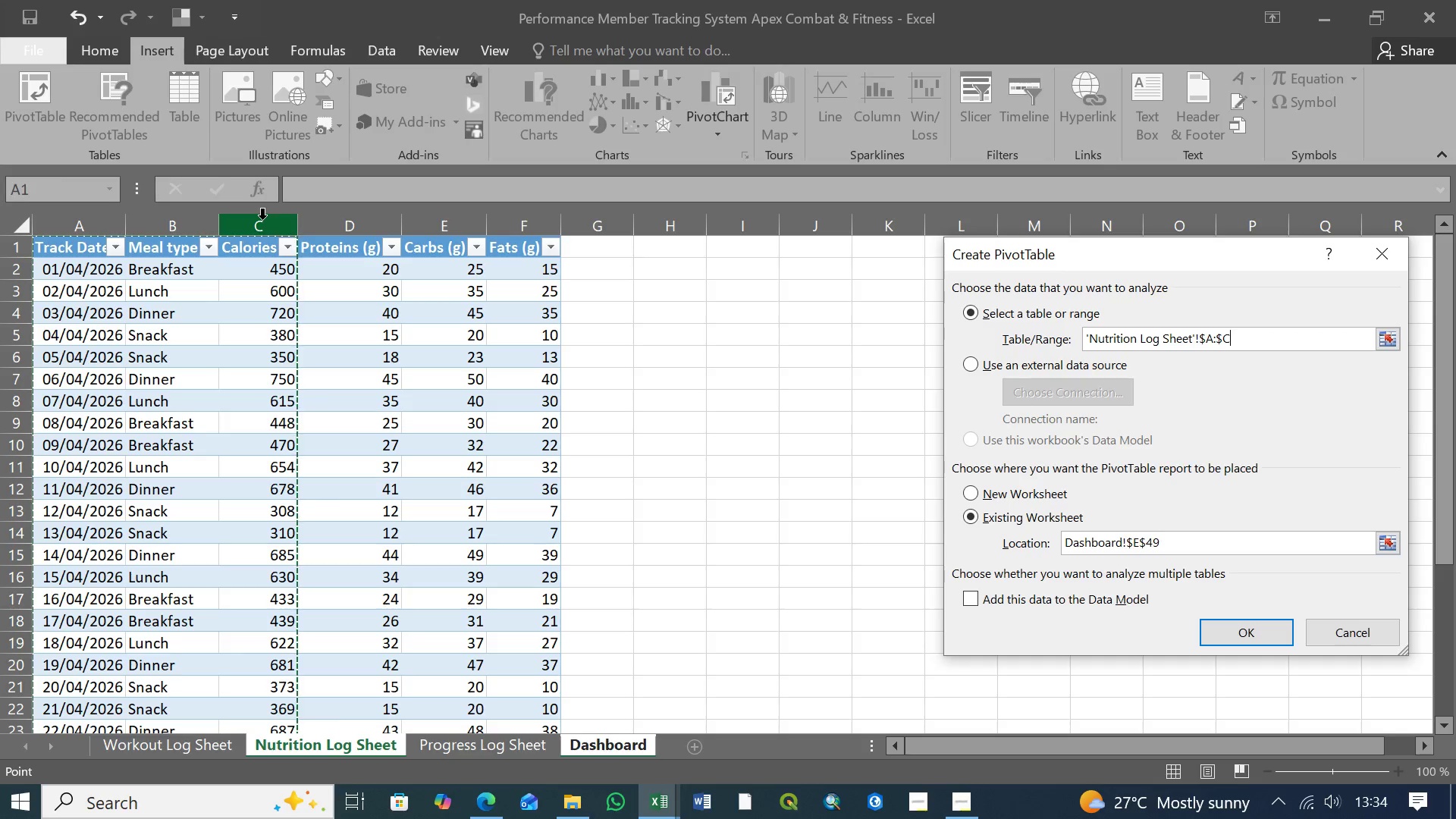 
key(Shift+ShiftLeft)
 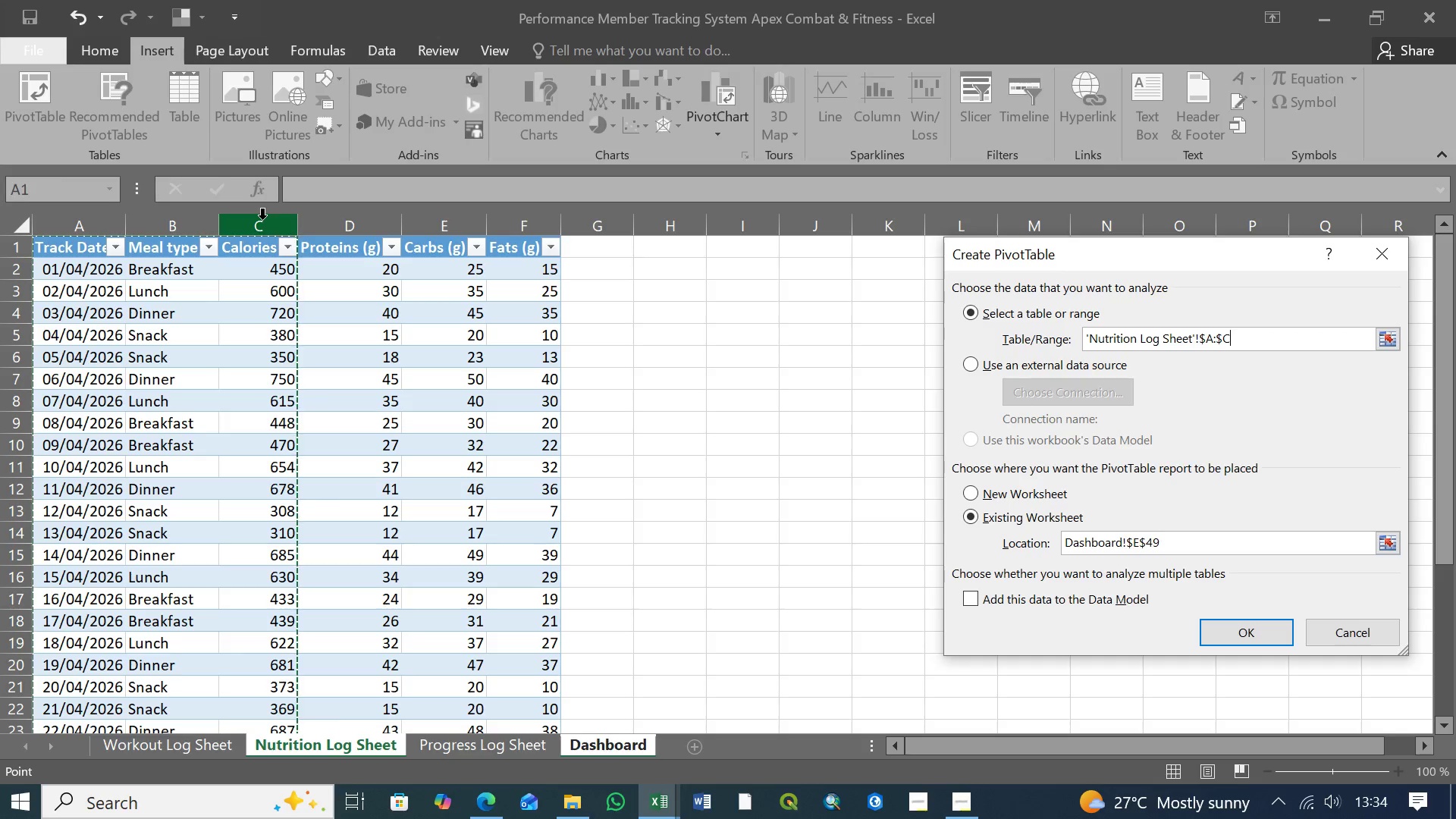 
key(Shift+ShiftLeft)
 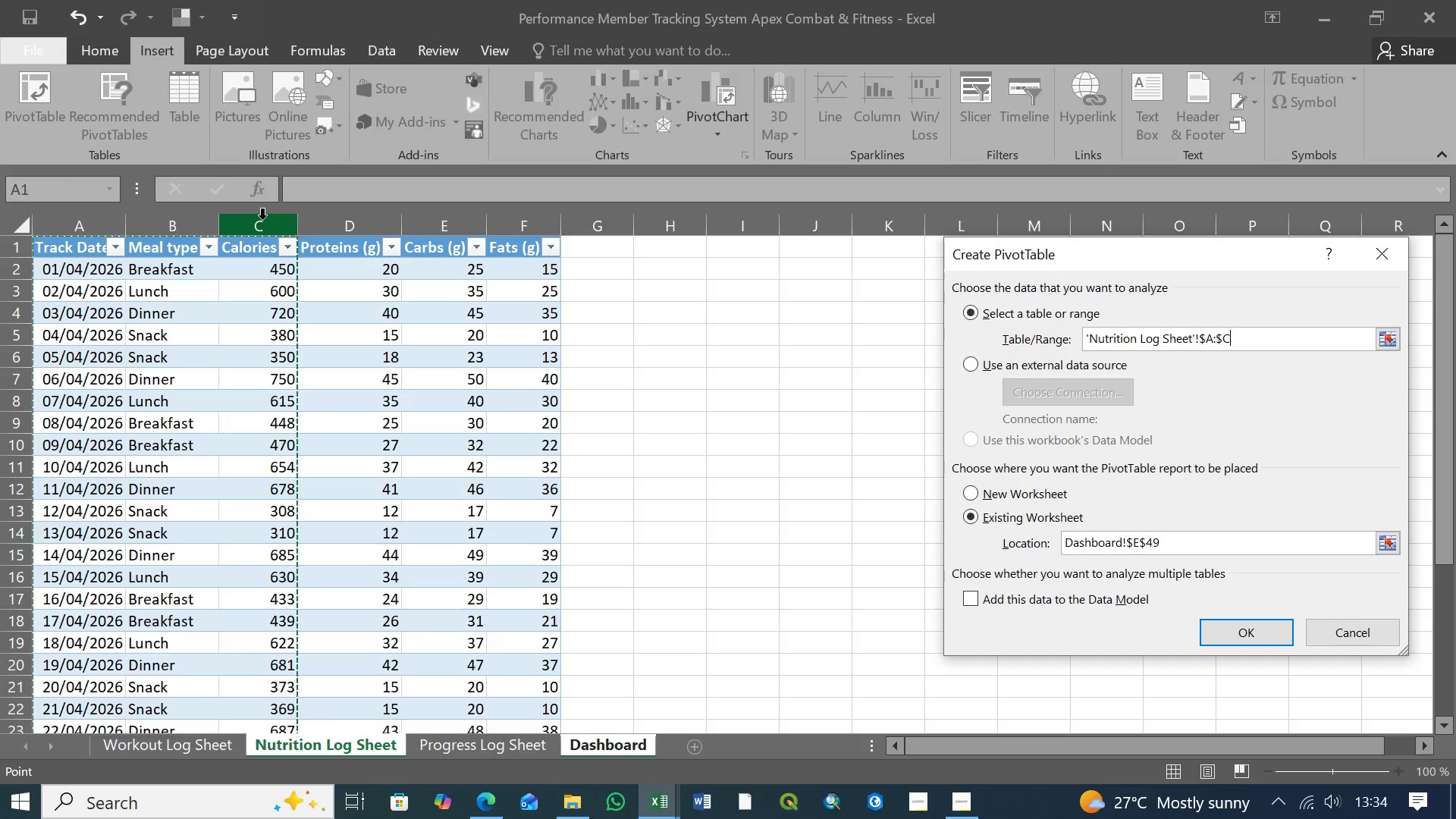 
key(Shift+ShiftLeft)
 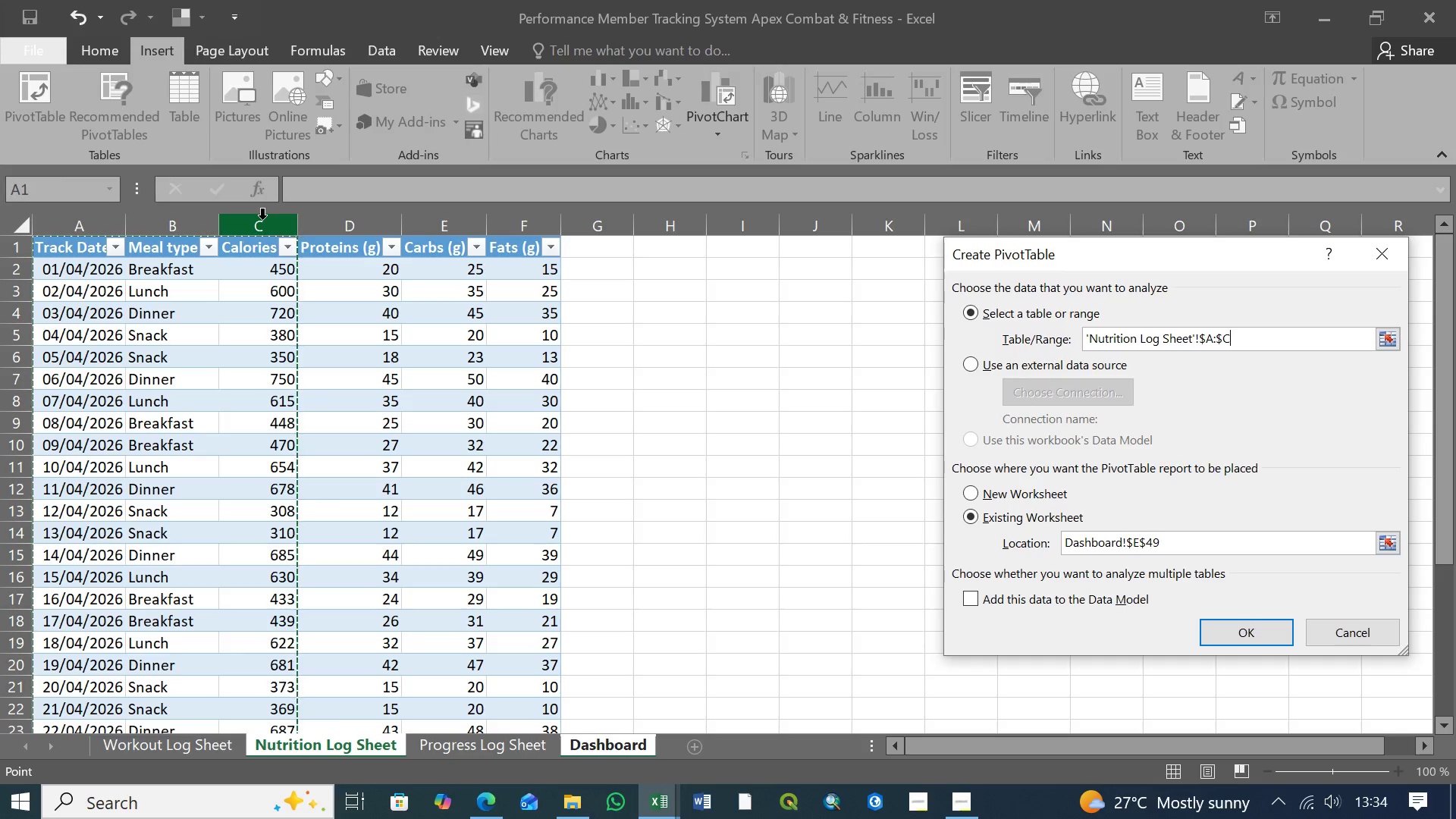 
key(Shift+ShiftLeft)
 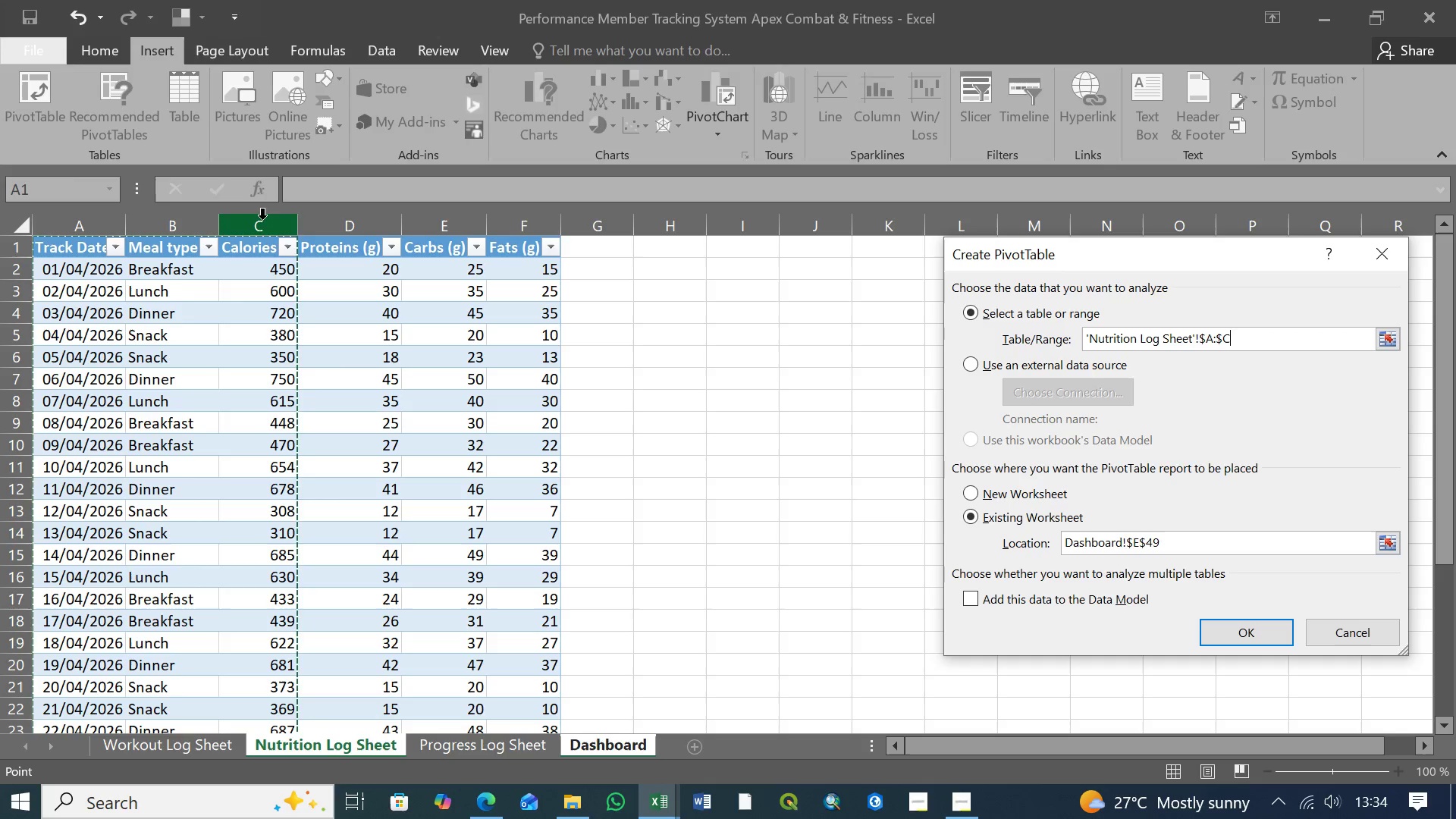 
key(Shift+ShiftLeft)
 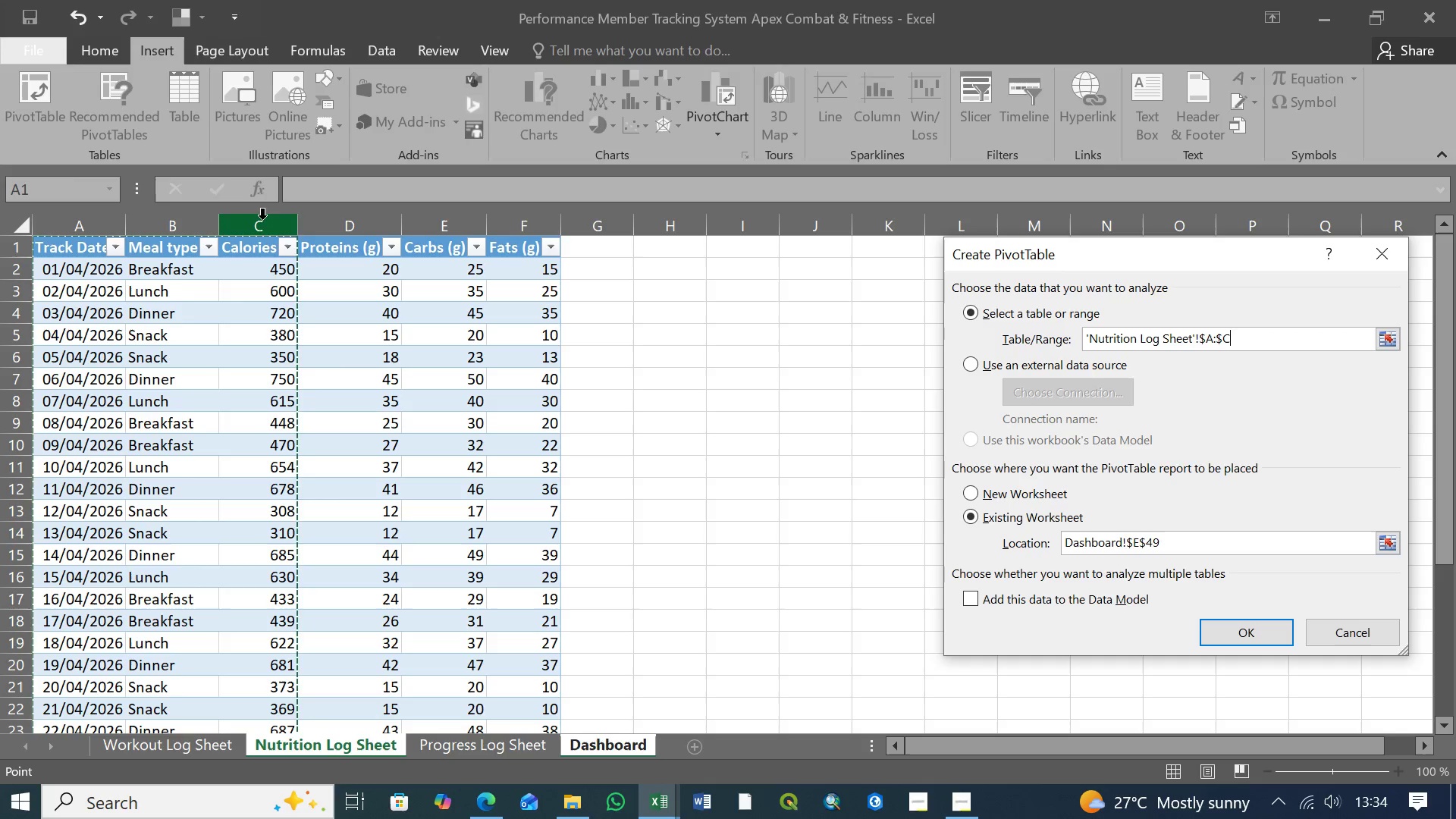 
key(Shift+ShiftLeft)
 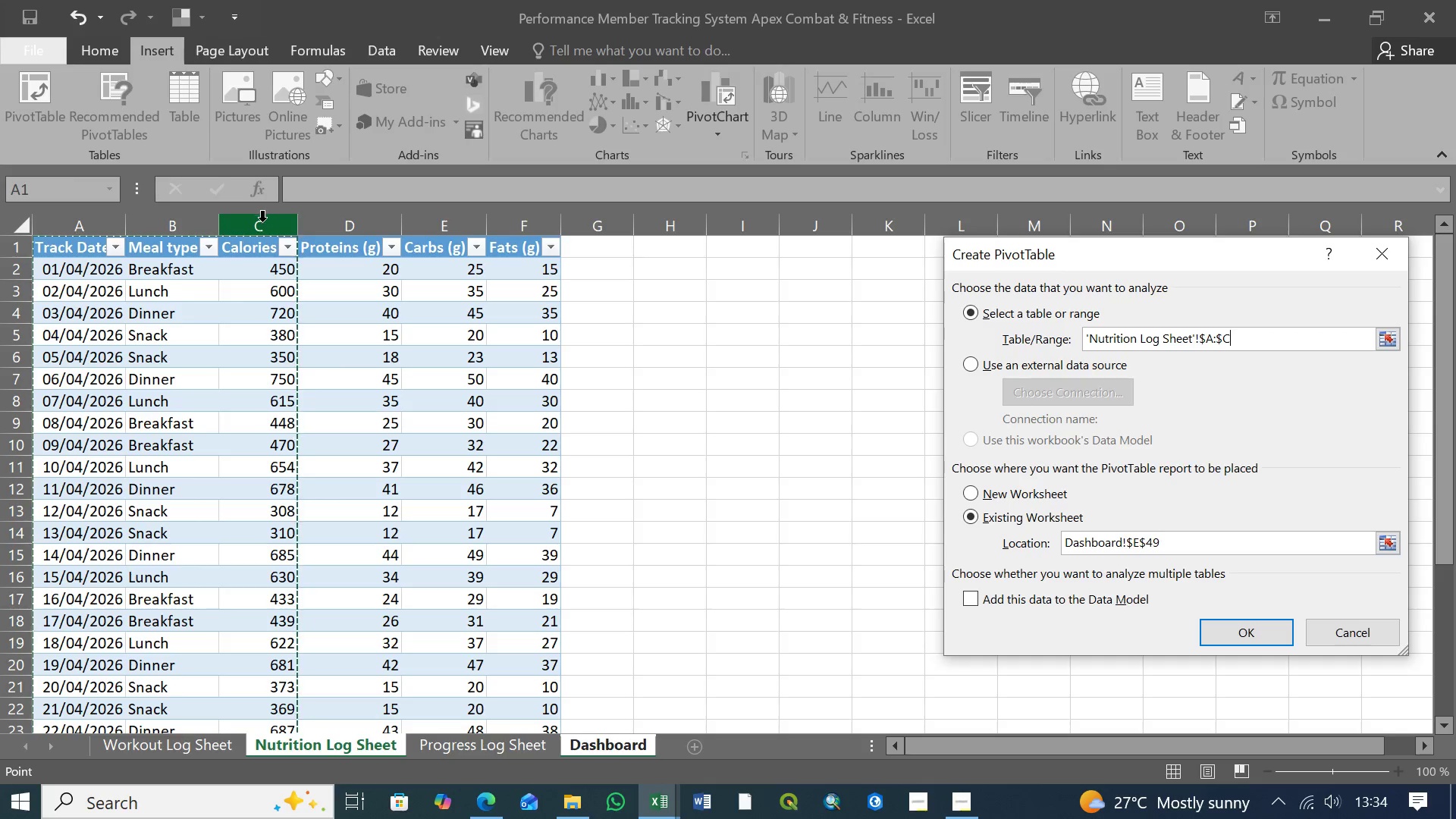 
key(Shift+ShiftLeft)
 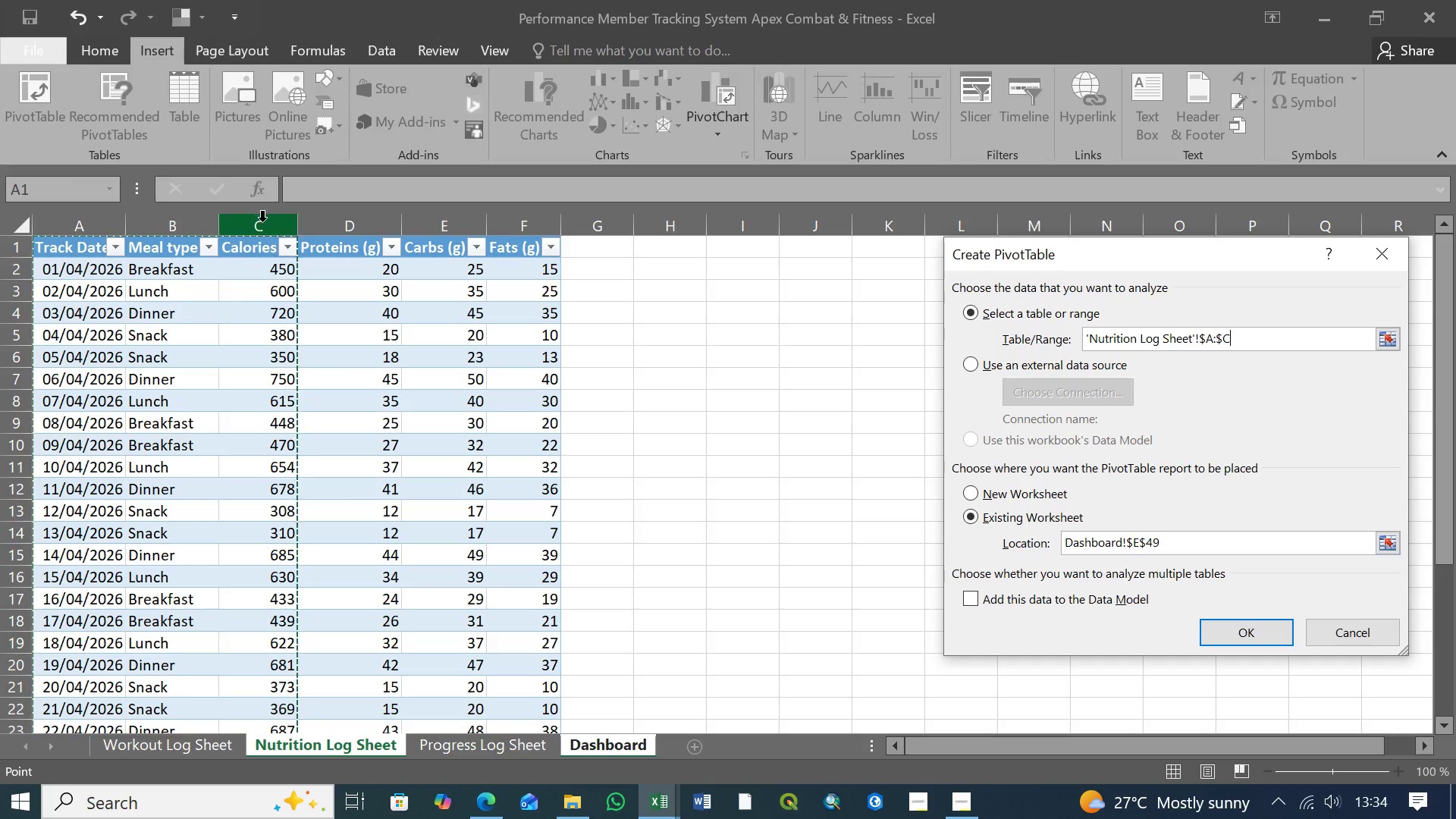 
key(Shift+ShiftLeft)
 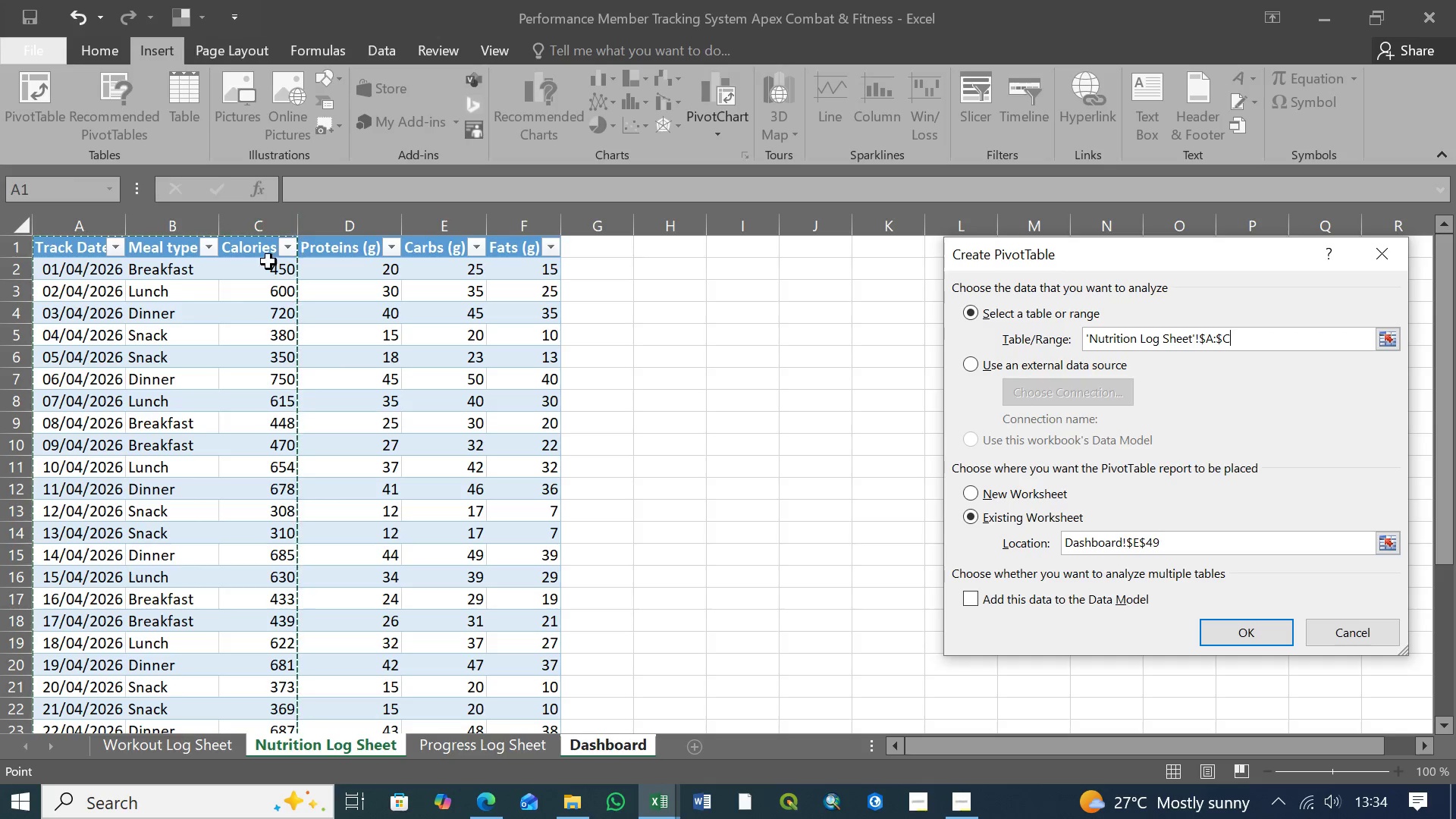 
key(Shift+ShiftLeft)
 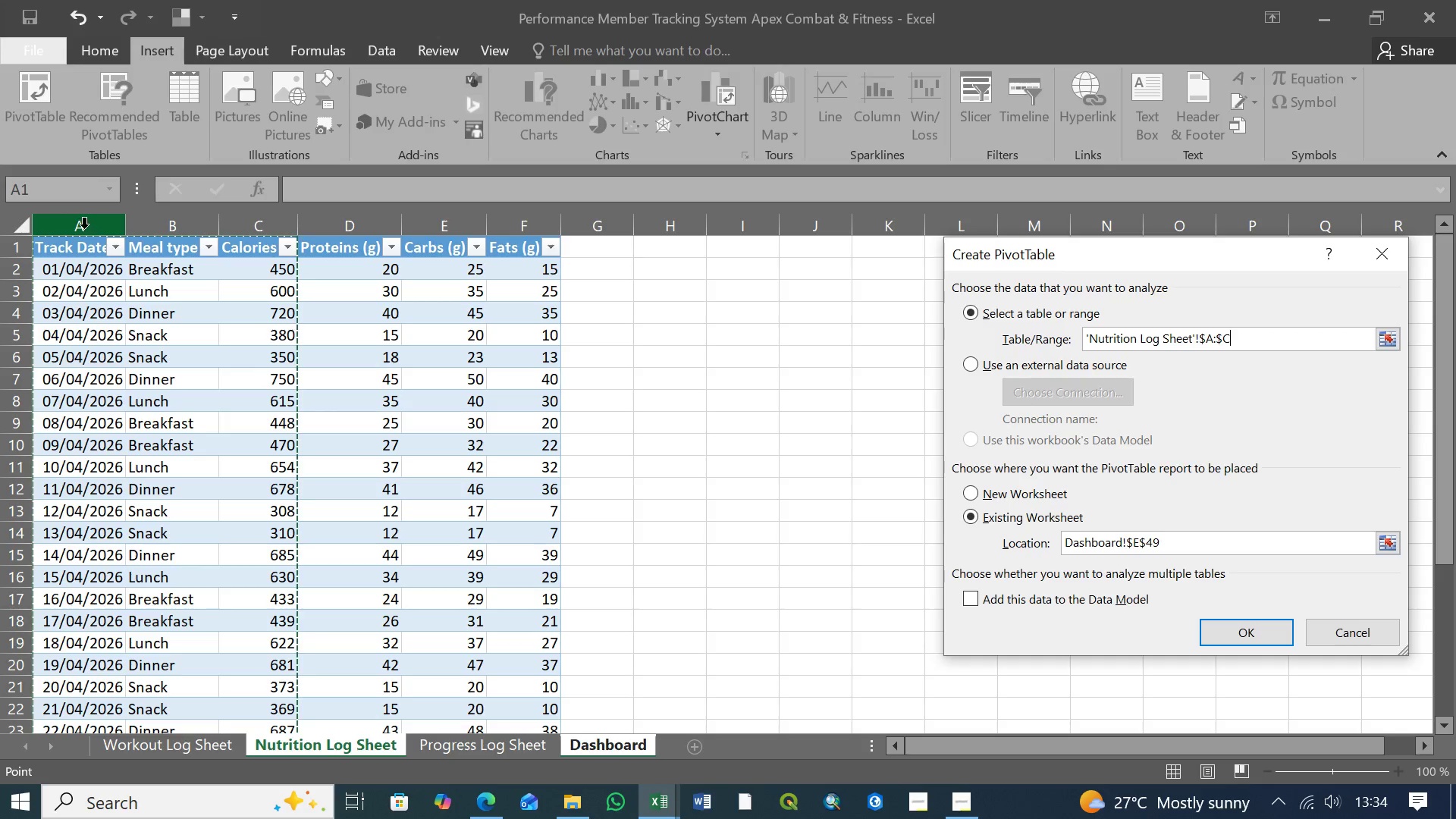 
left_click([83, 227])
 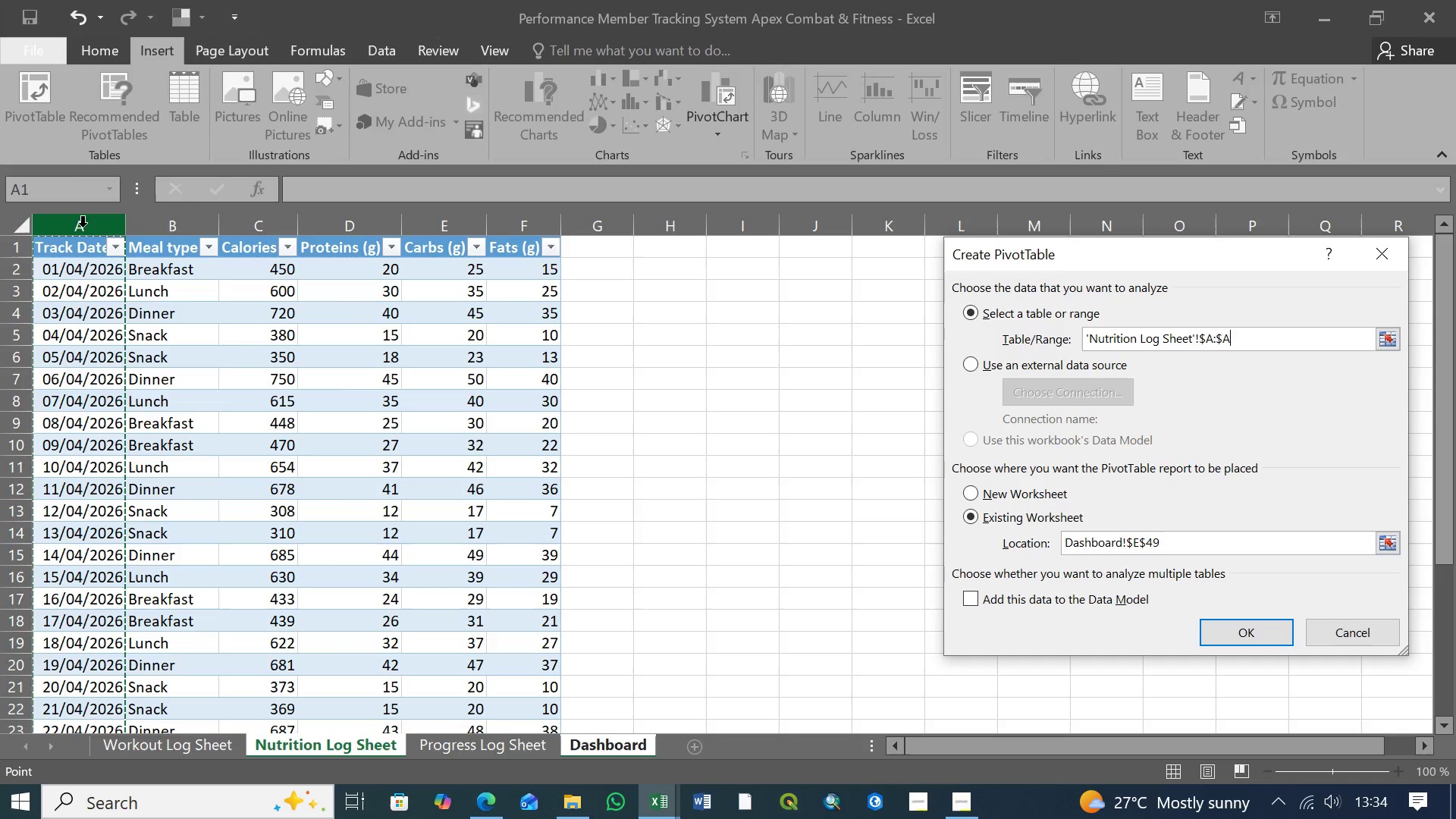 
hold_key(key=ControlLeft, duration=1.5)
 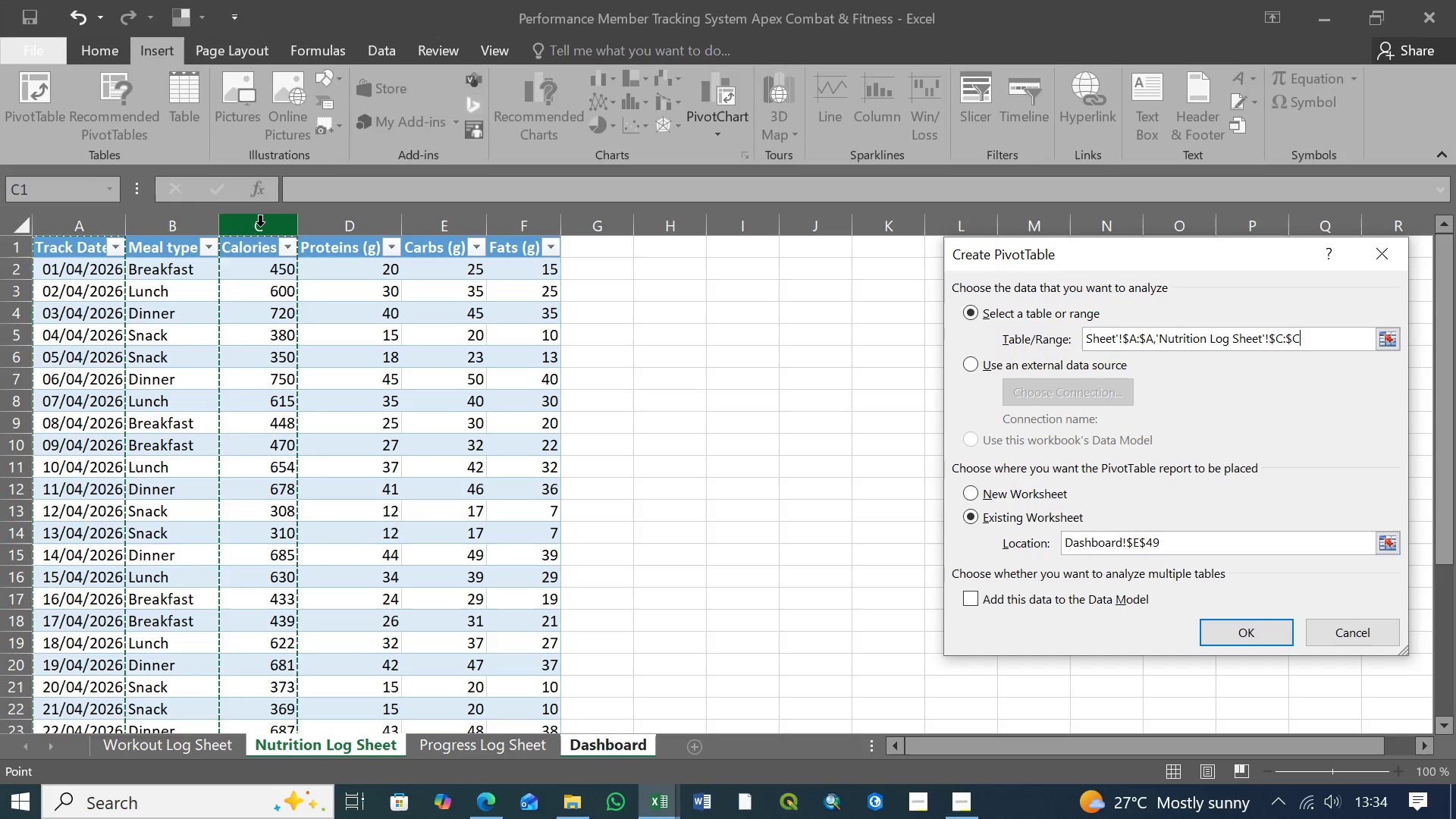 
hold_key(key=ControlLeft, duration=0.72)
left_click([260, 226])
 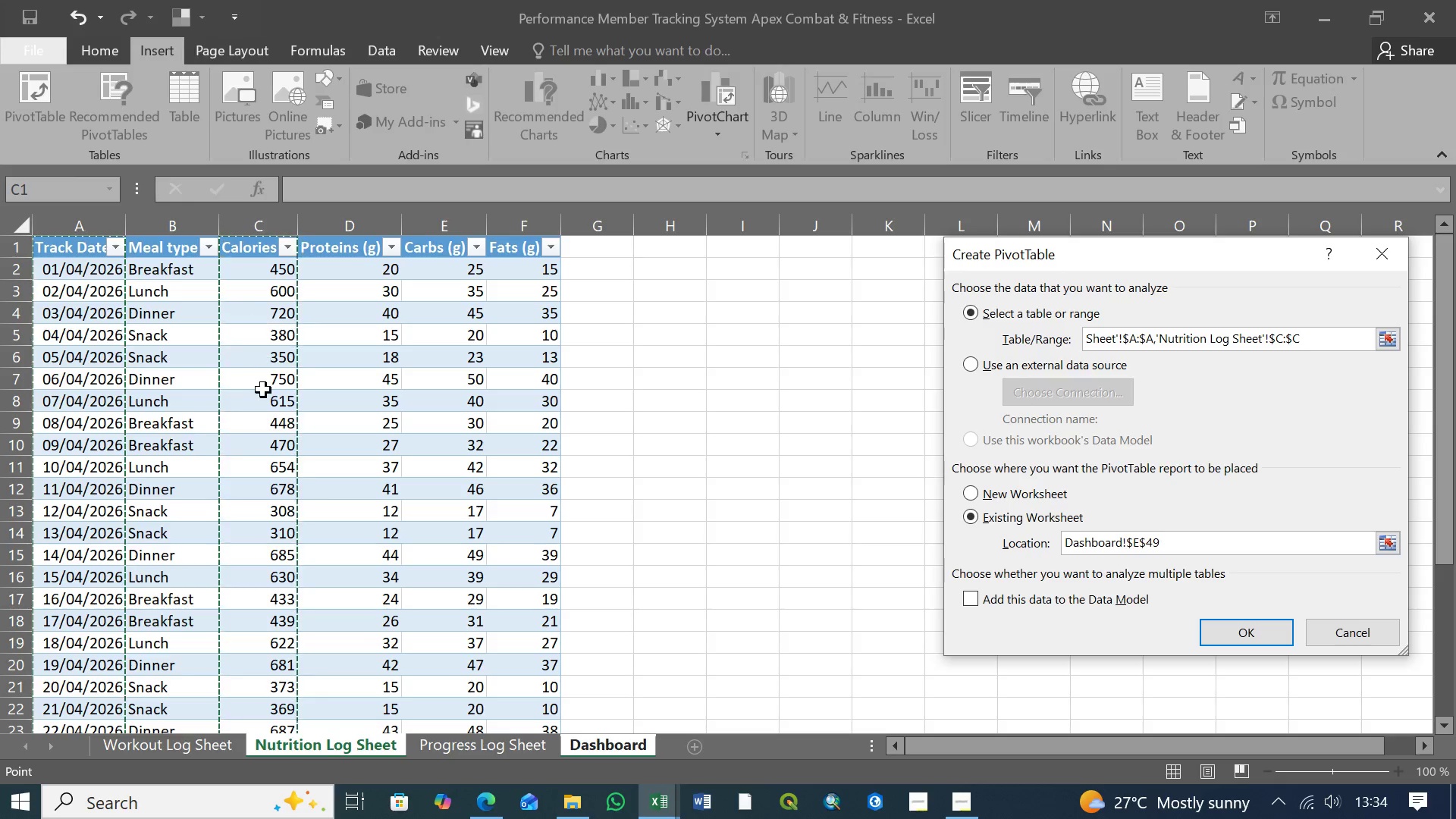 
scroll: coordinate [264, 393], scroll_direction: down, amount: 5.0
 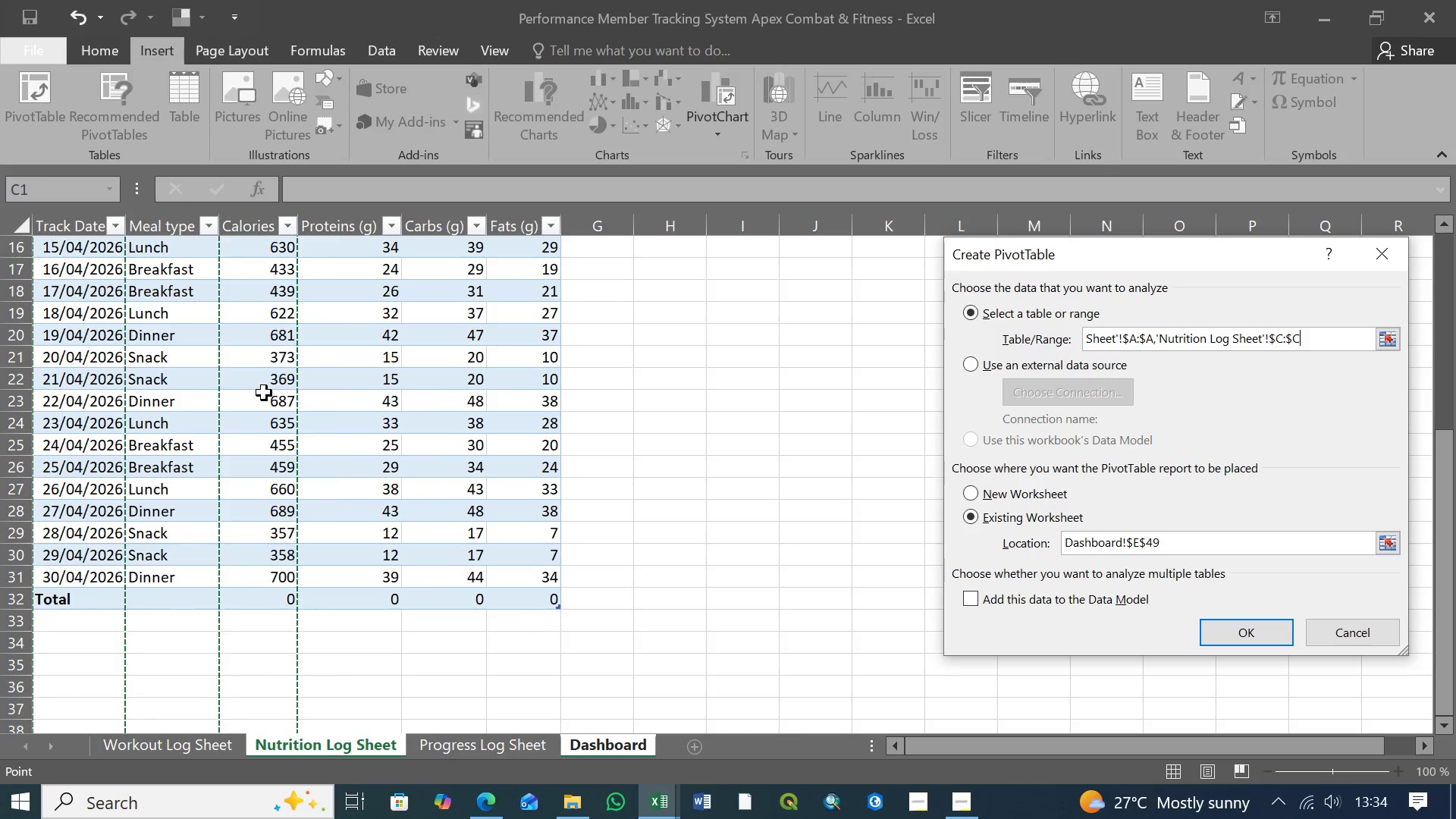 
scroll: coordinate [264, 393], scroll_direction: up, amount: 6.0
 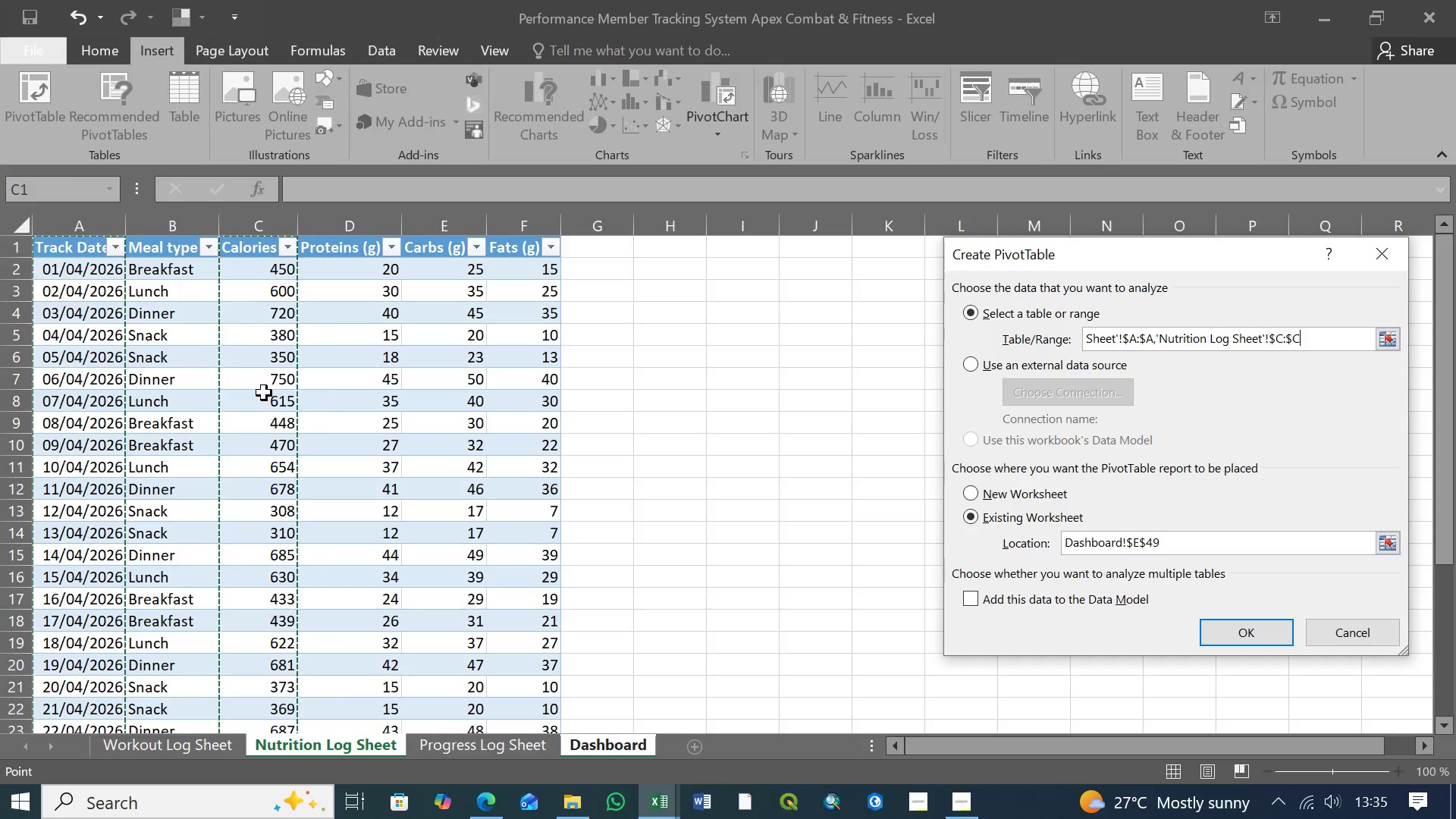 
wait(16.61)
 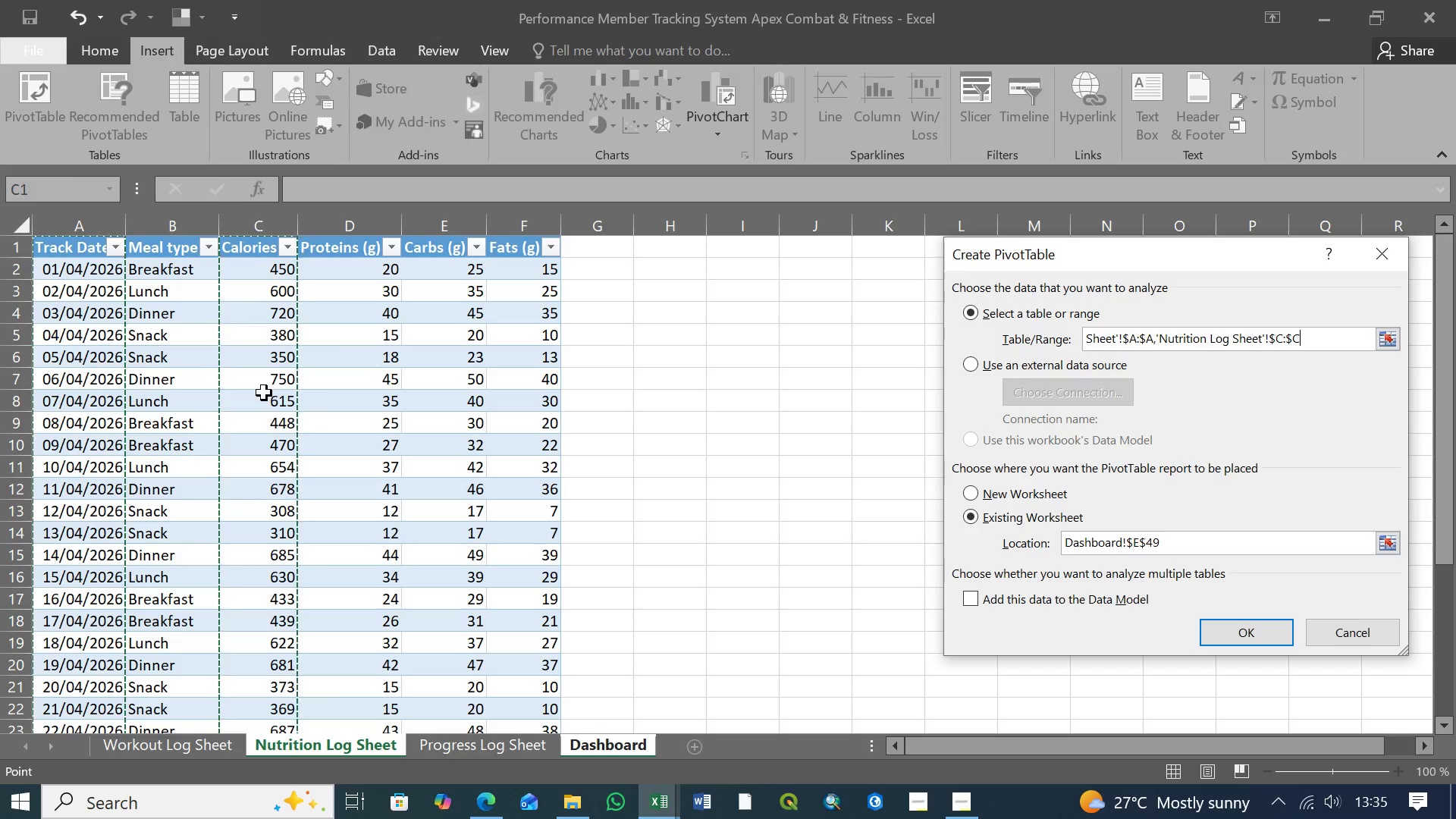 
left_click([1237, 635])
 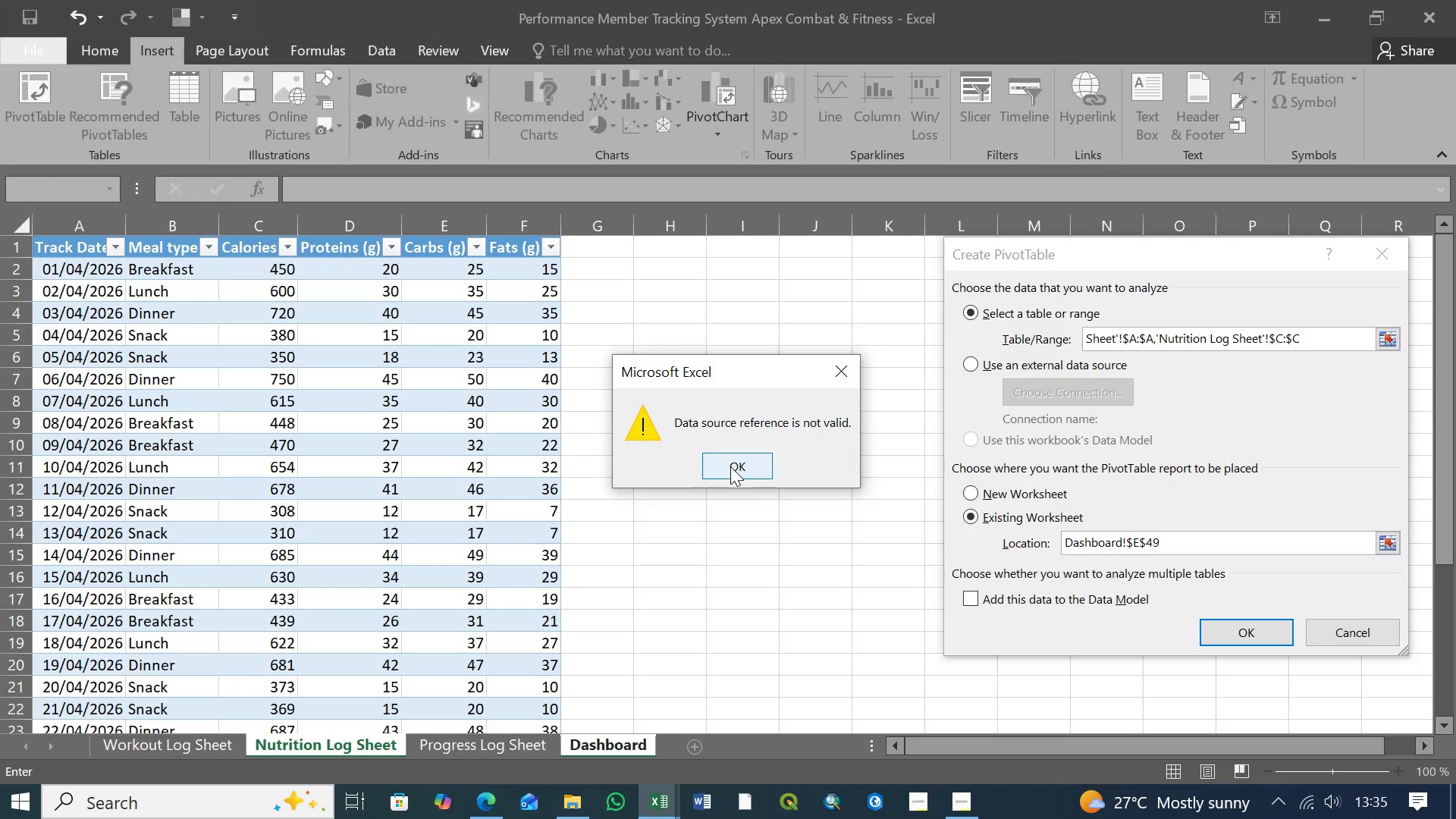 
left_click([730, 466])
 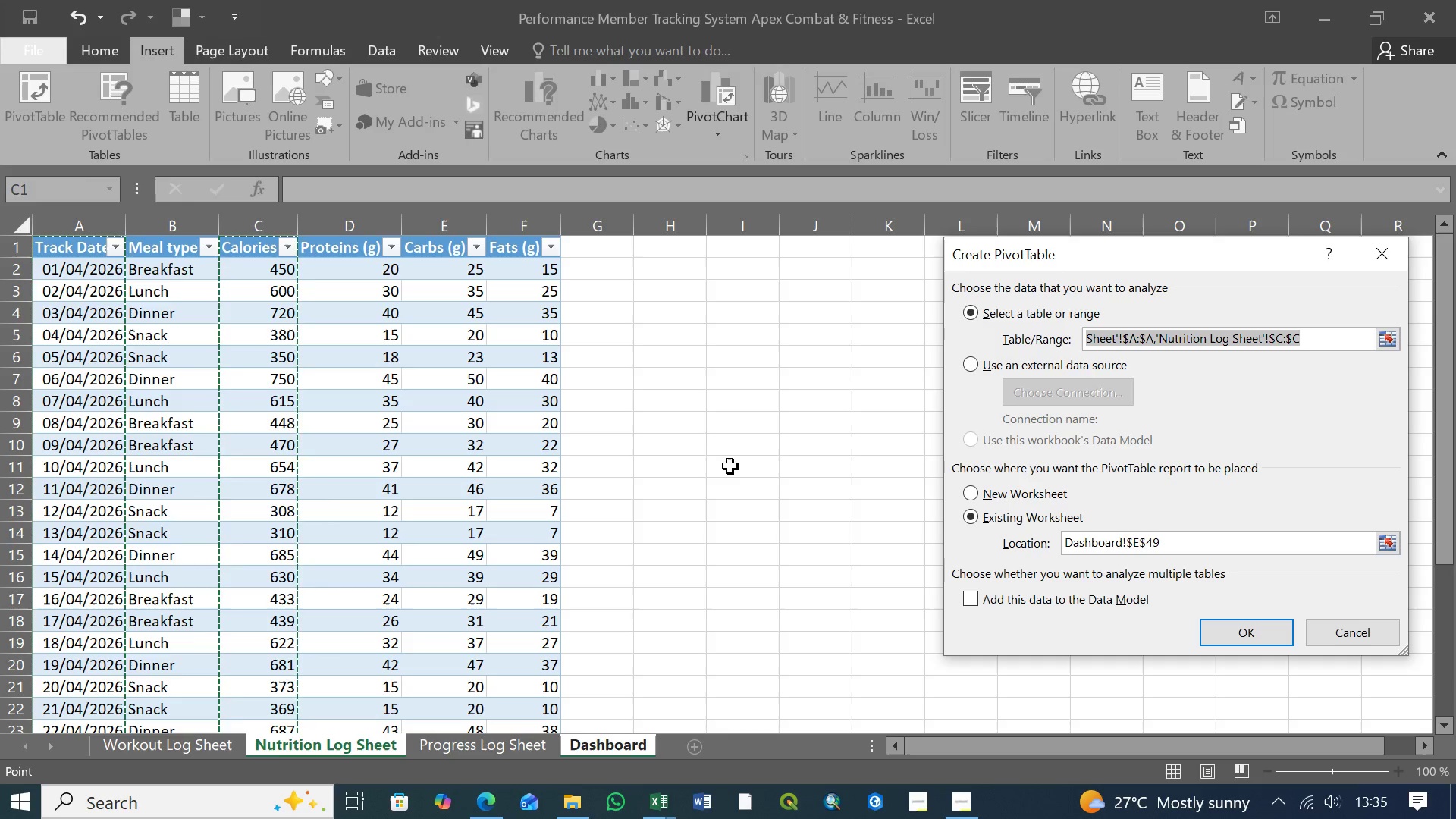 
wait(6.91)
 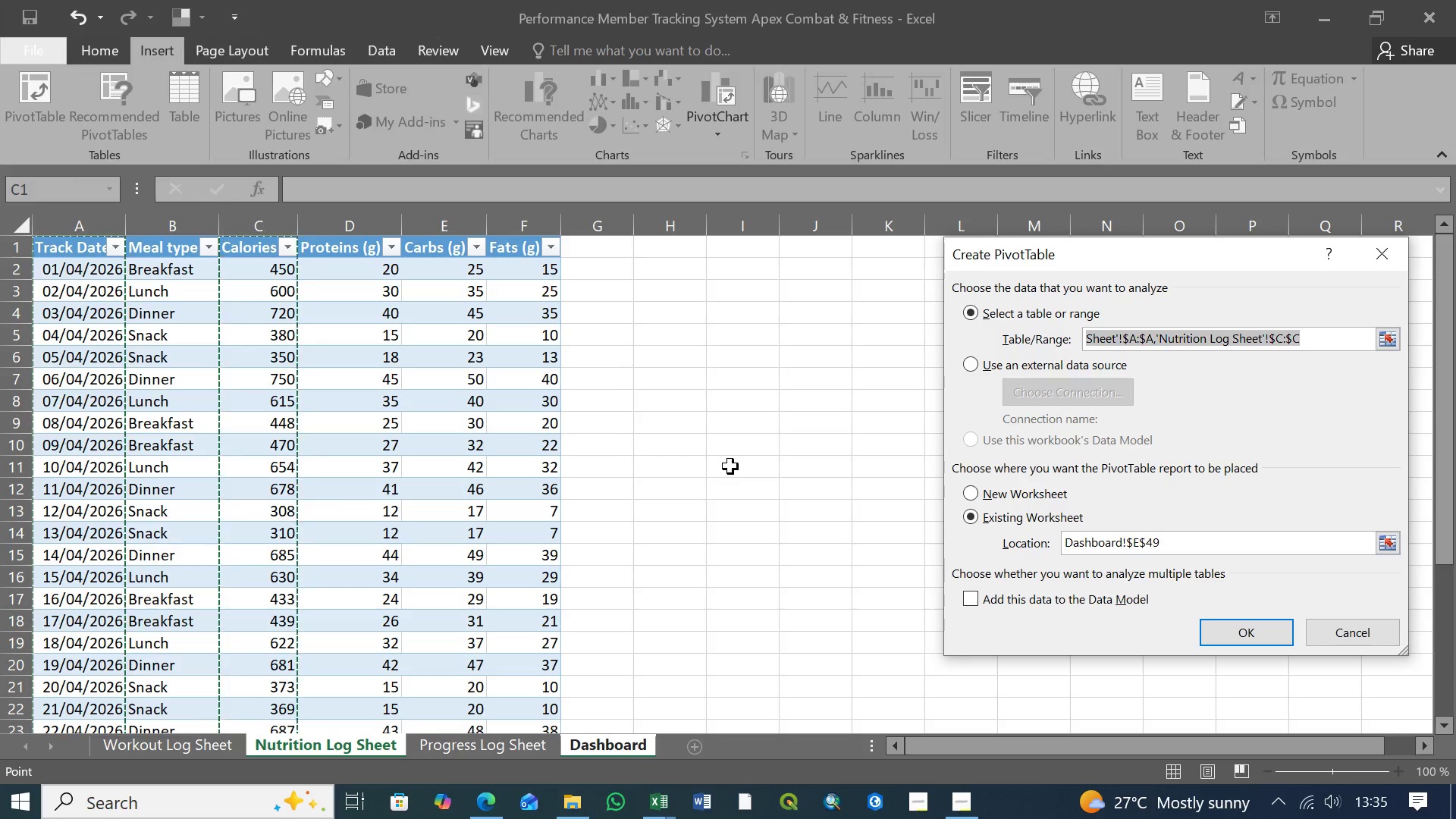 
left_click([192, 297])
 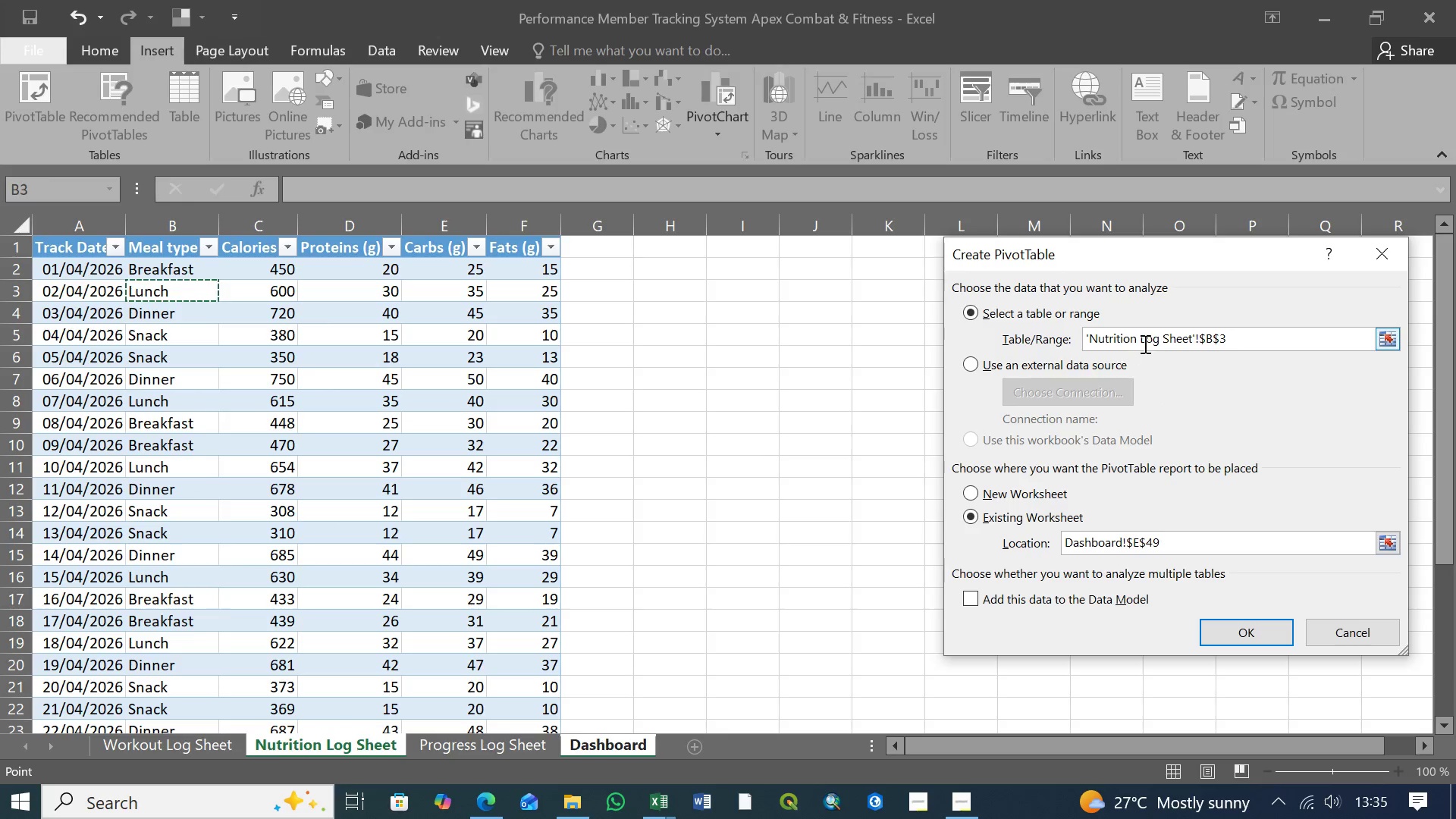 
left_click_drag(start_coordinate=[1244, 340], to_coordinate=[1081, 340])
 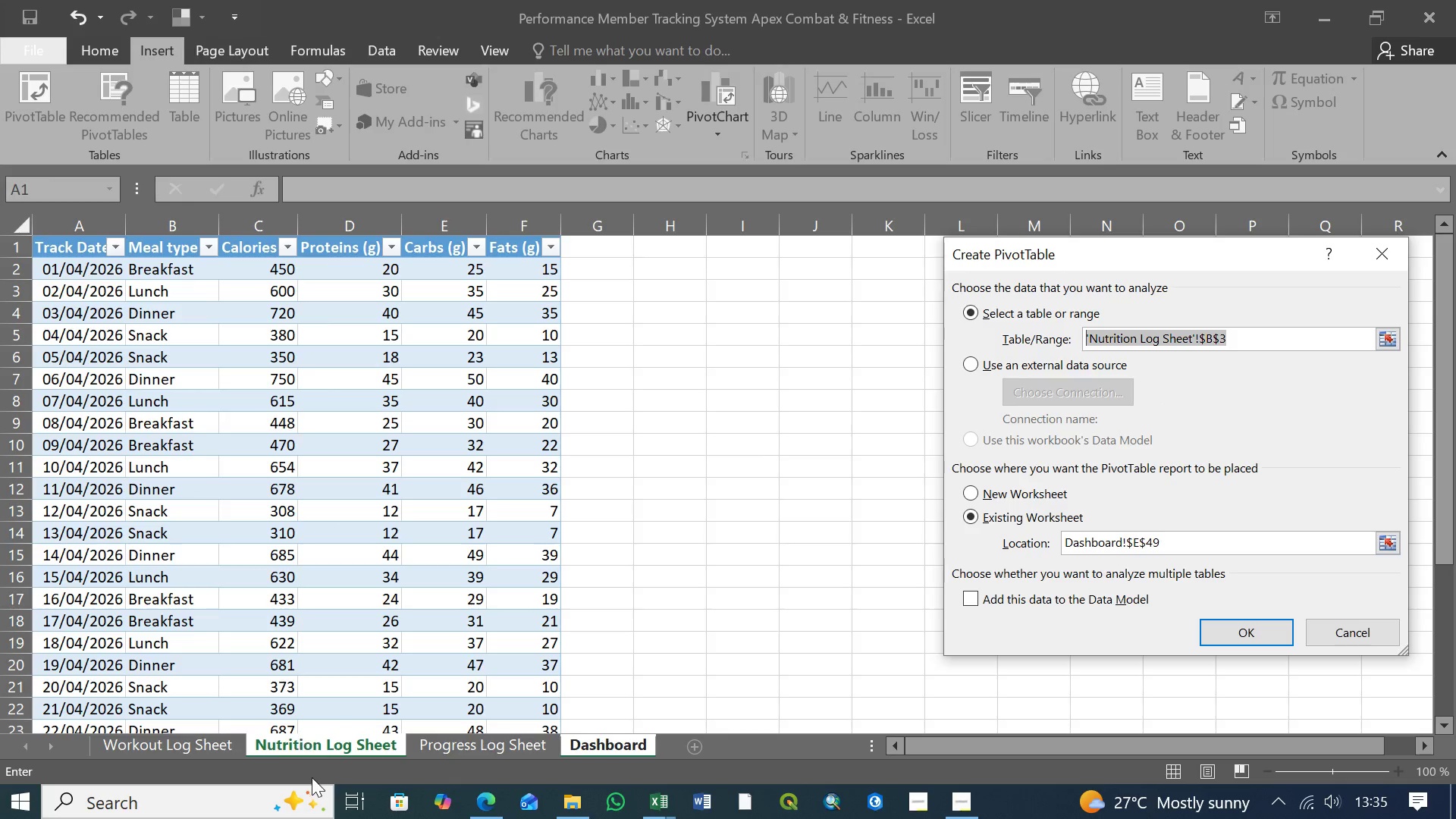 
left_click([320, 745])
 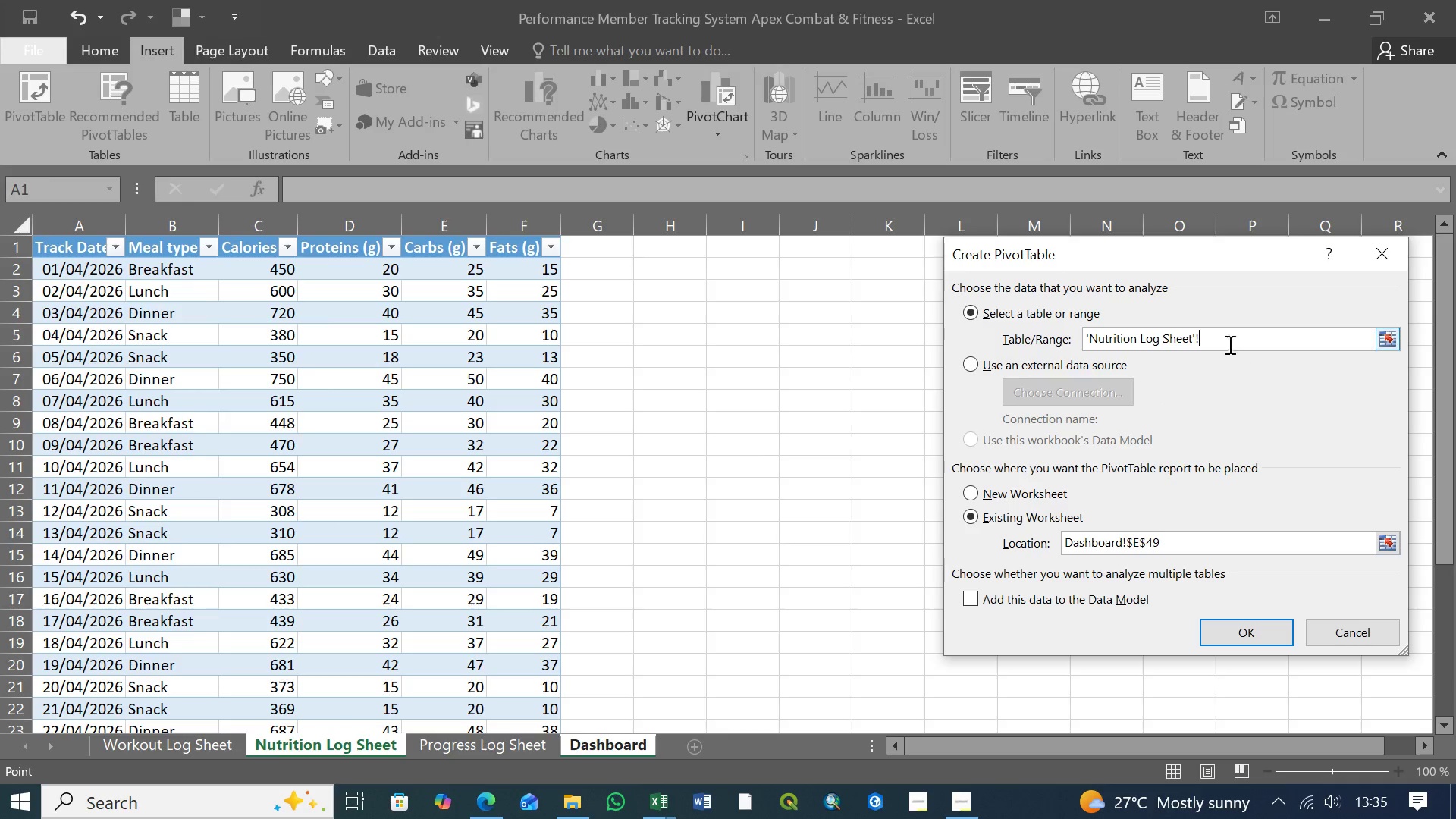 
left_click_drag(start_coordinate=[1223, 335], to_coordinate=[1009, 342])
 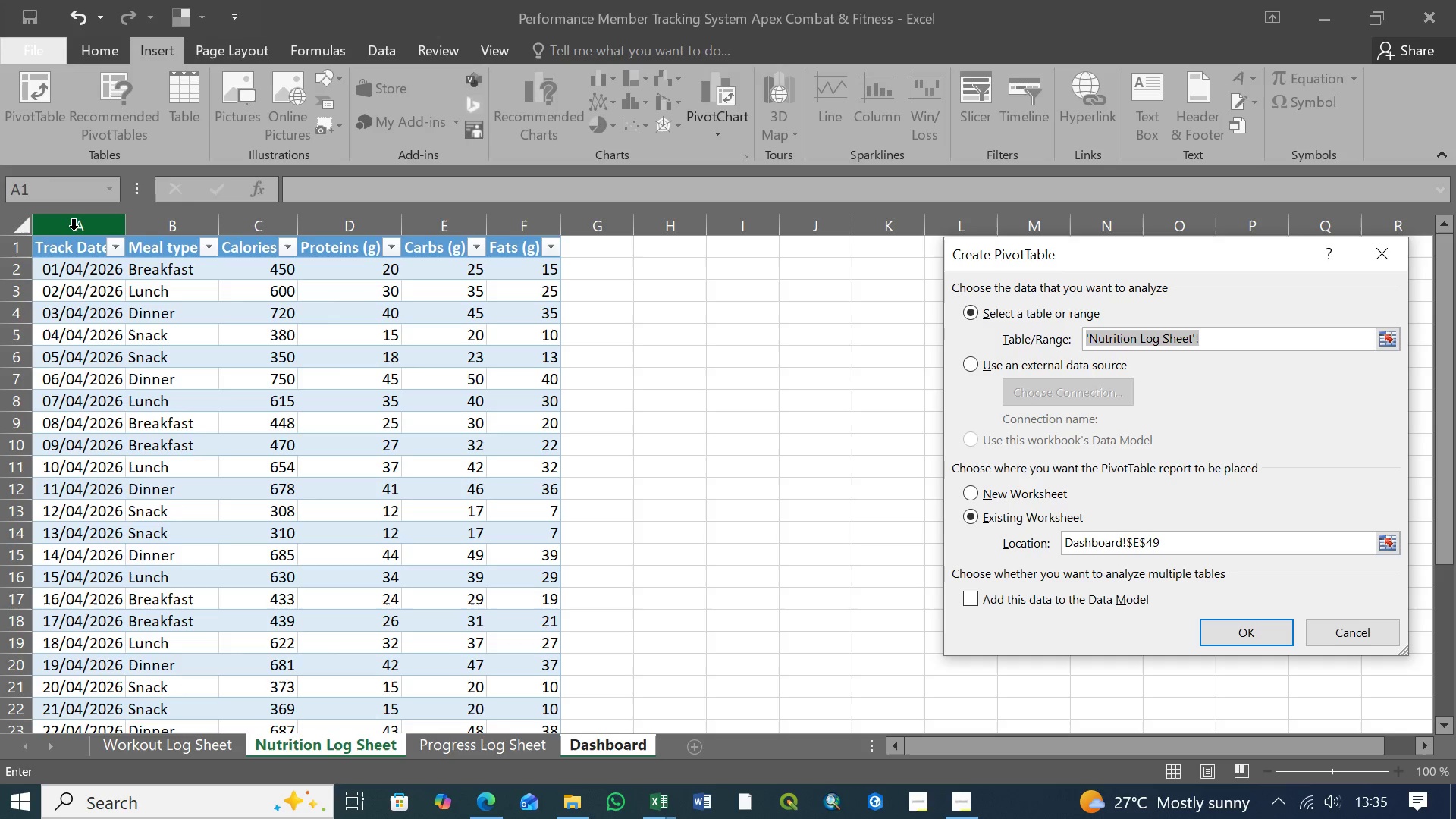 
left_click([74, 230])
 